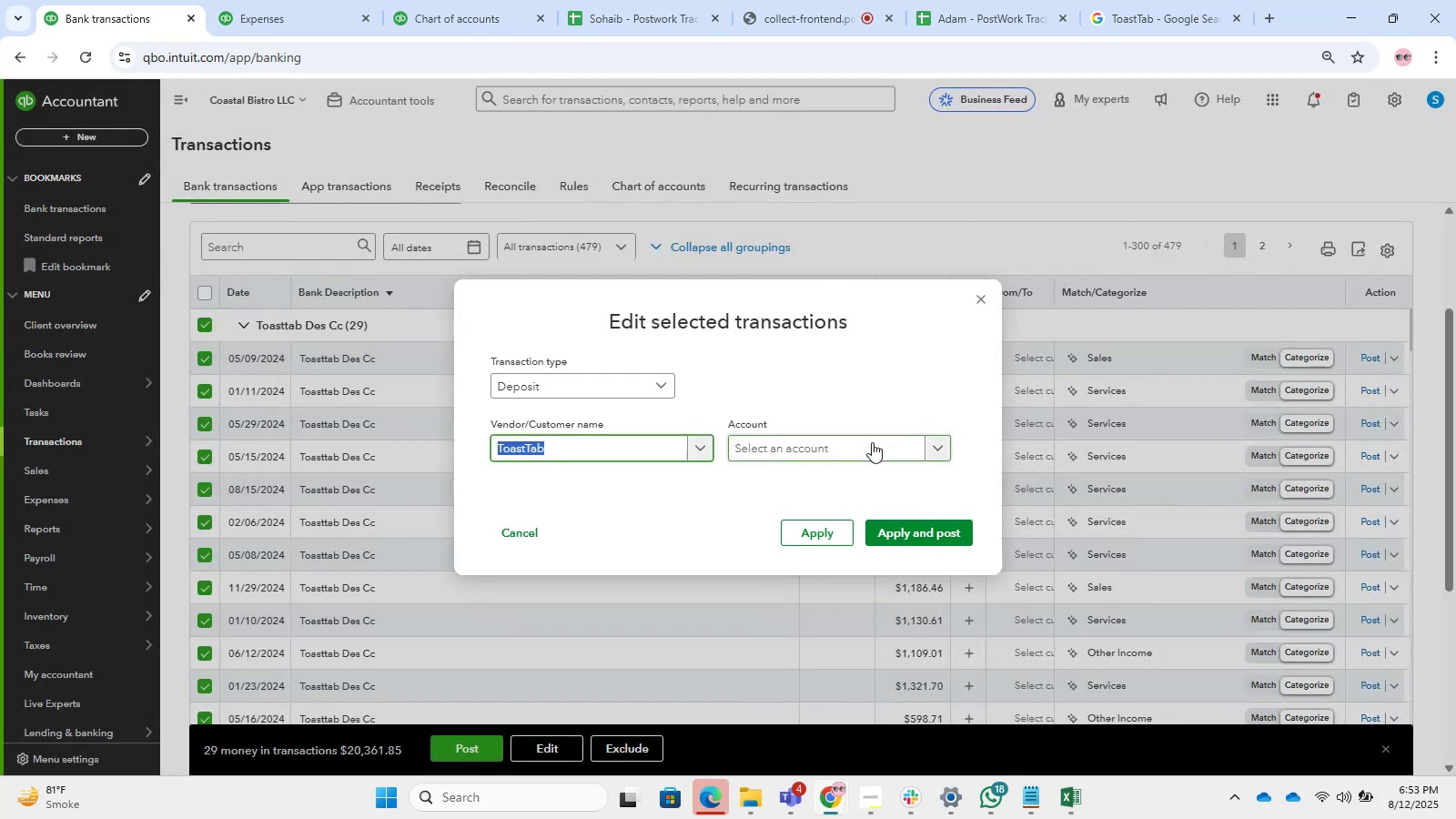 
left_click([874, 452])
 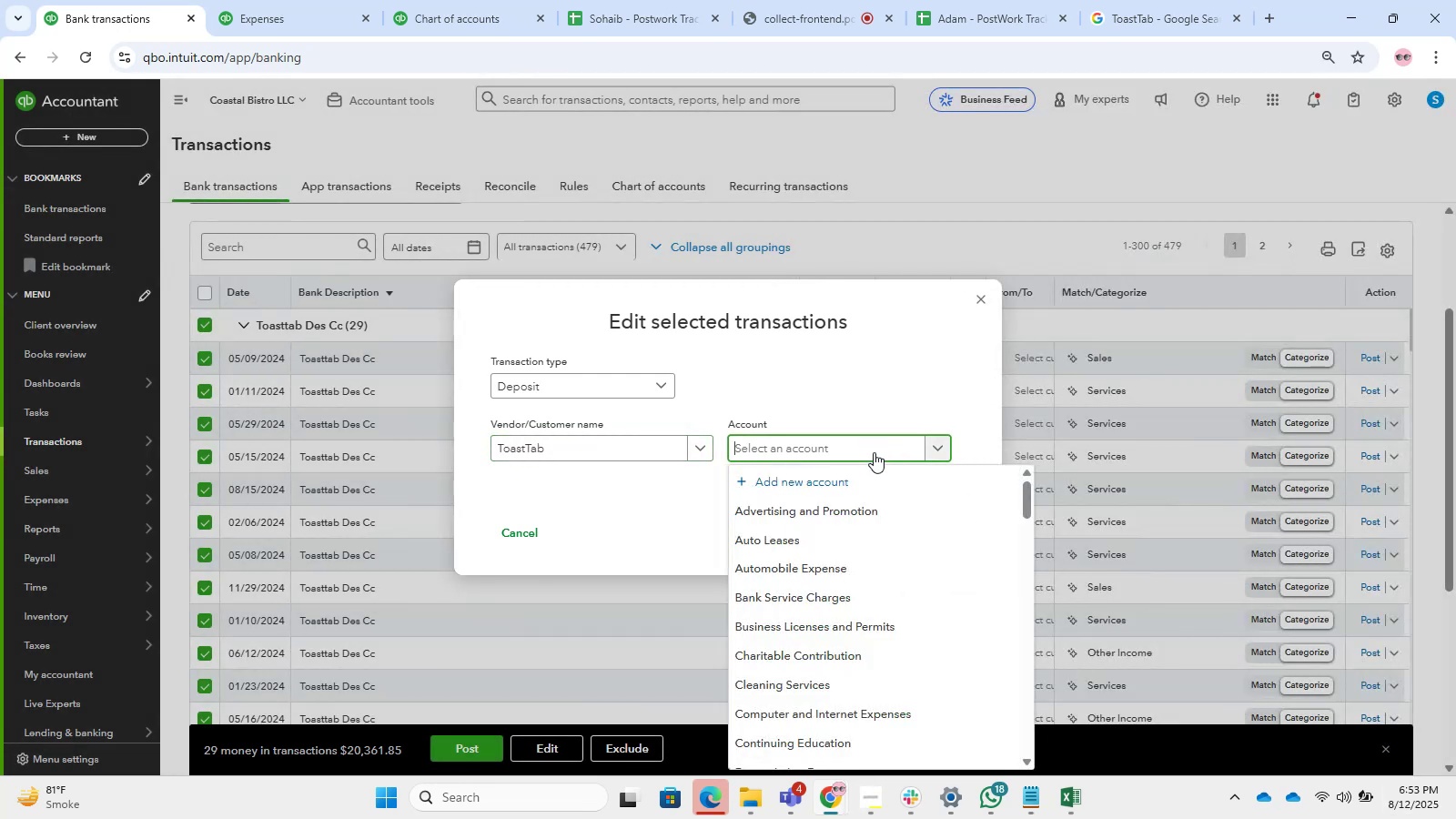 
type(sales)
 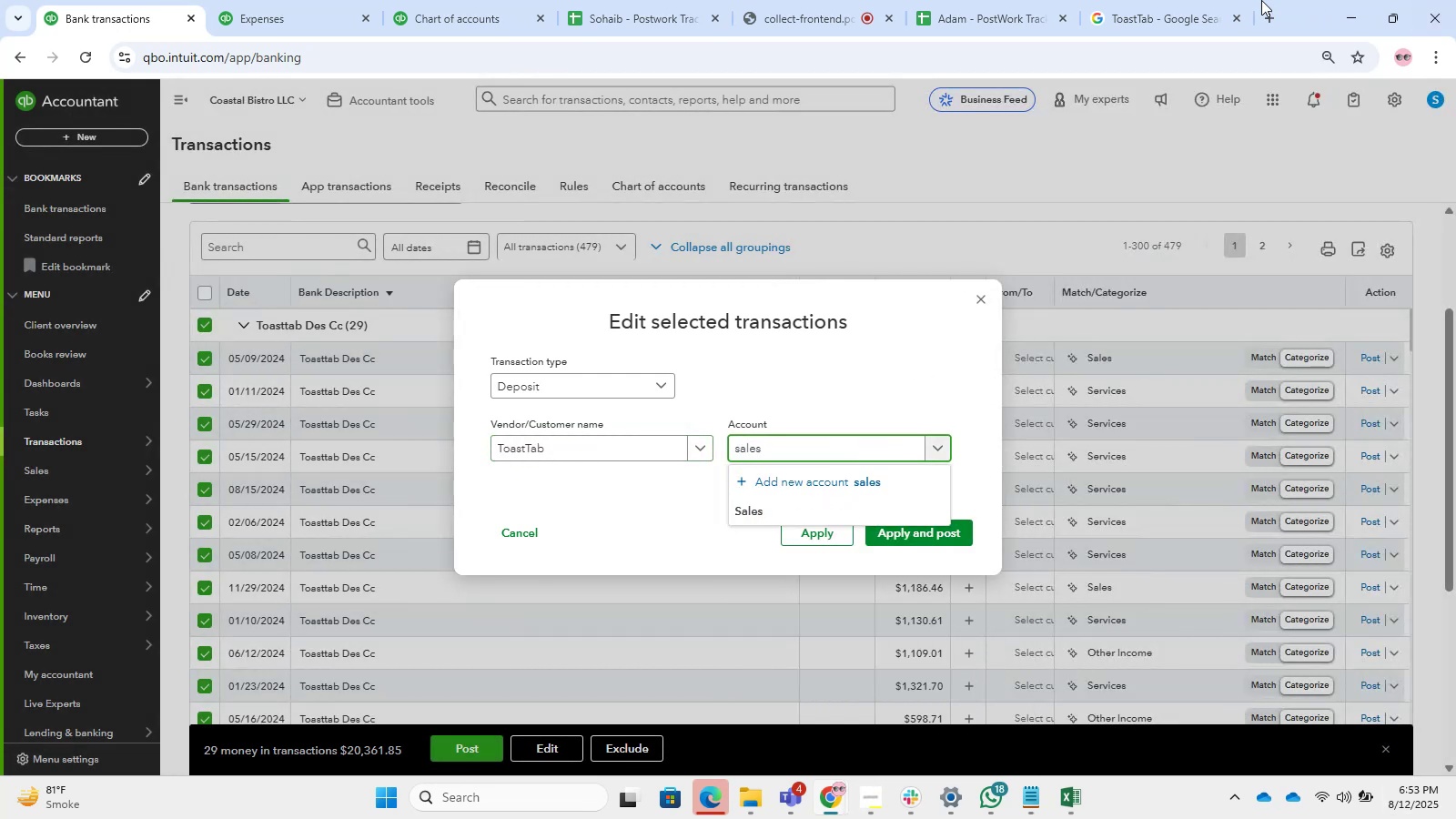 
left_click([1157, 0])
 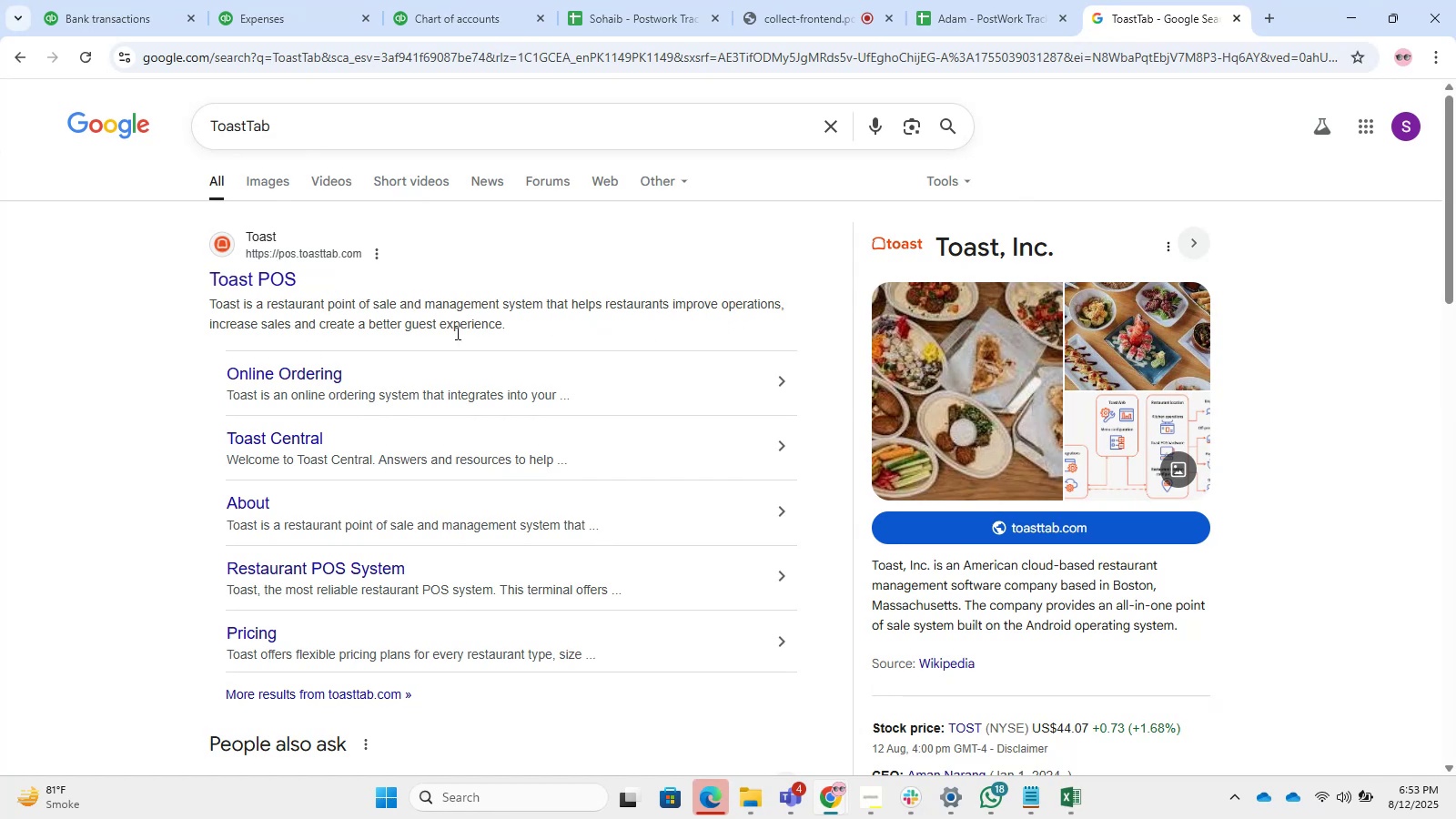 
left_click_drag(start_coordinate=[517, 328], to_coordinate=[221, 294])
 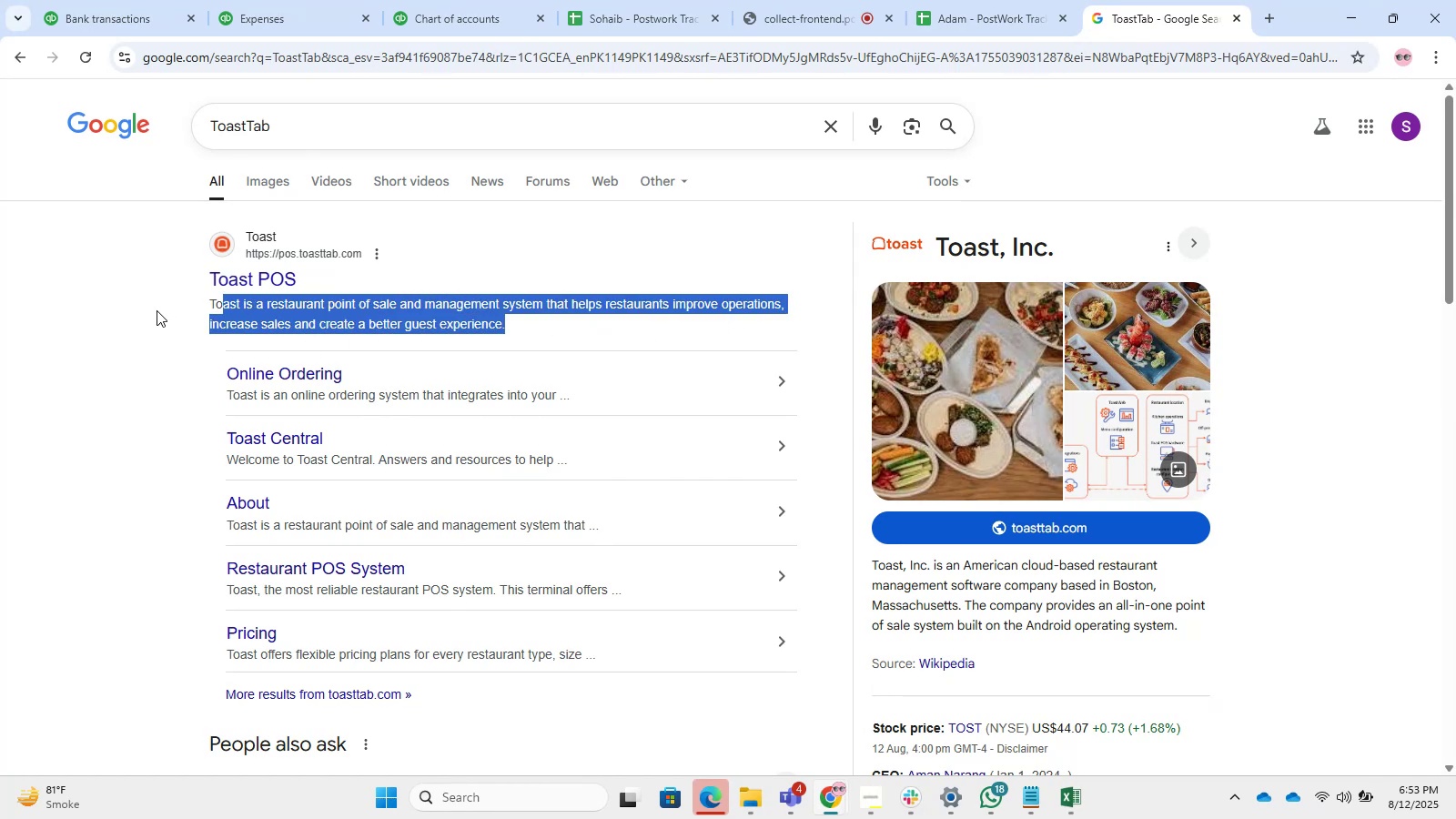 
left_click([157, 312])
 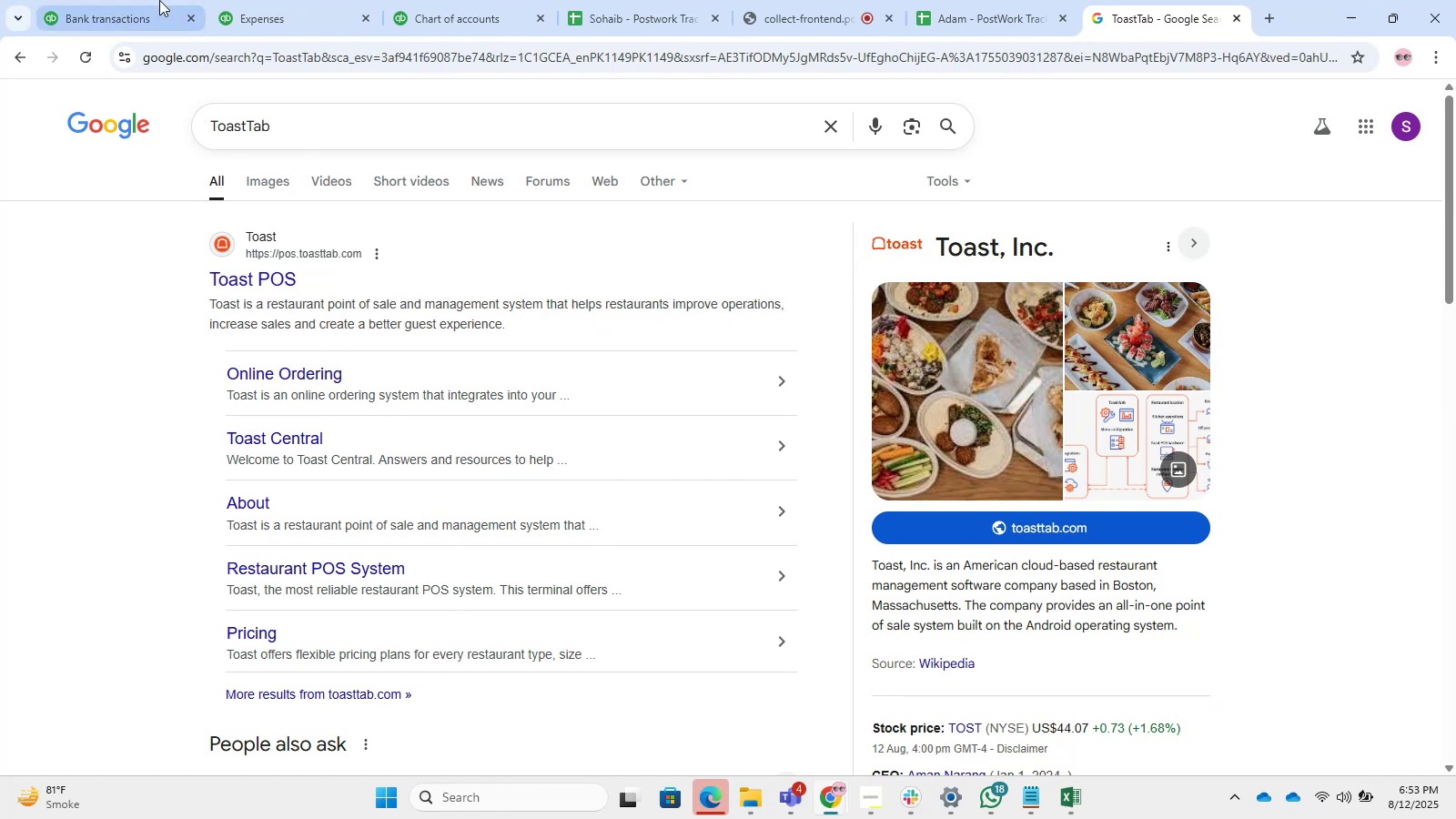 
left_click([101, 0])
 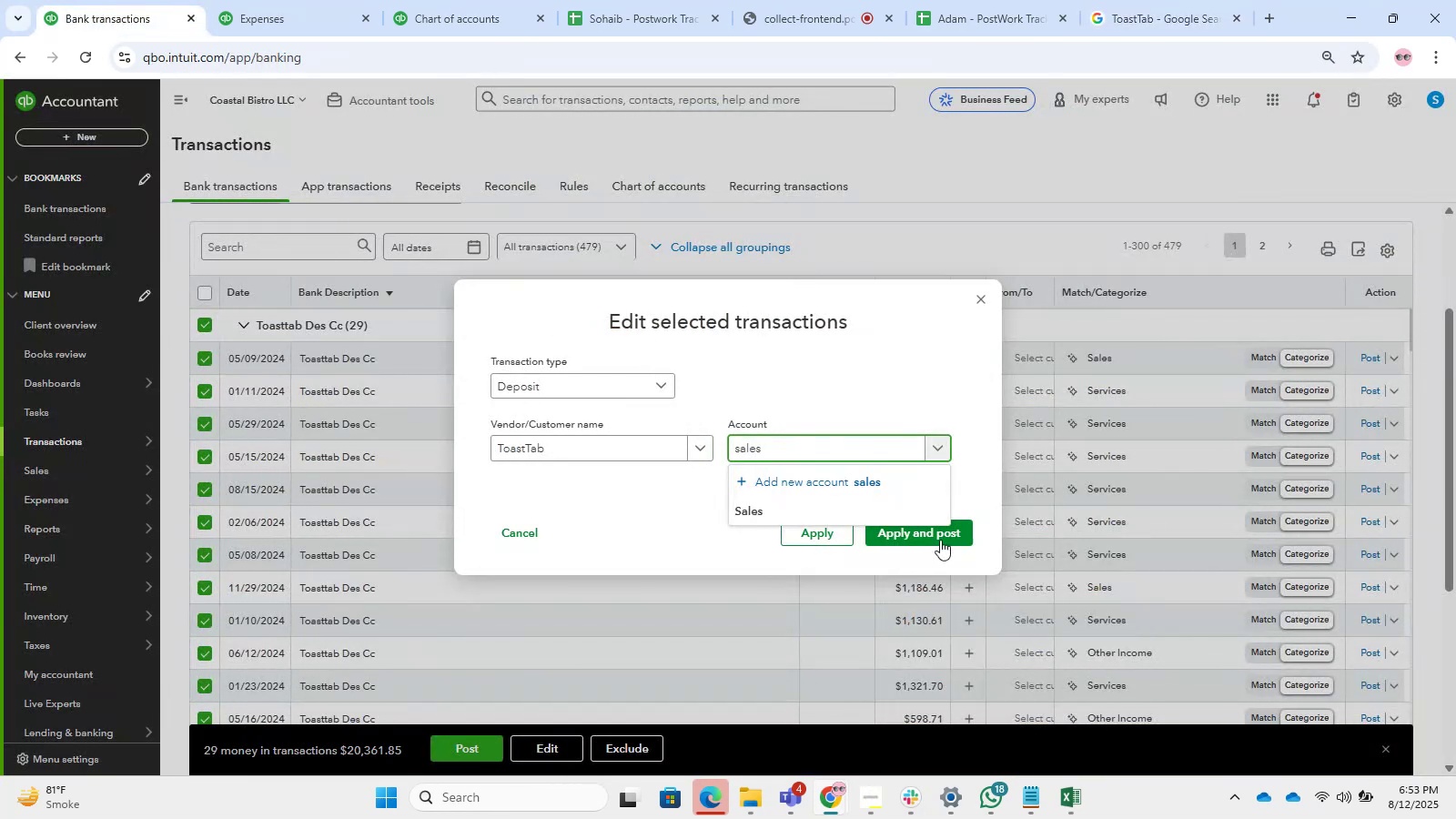 
left_click([815, 515])
 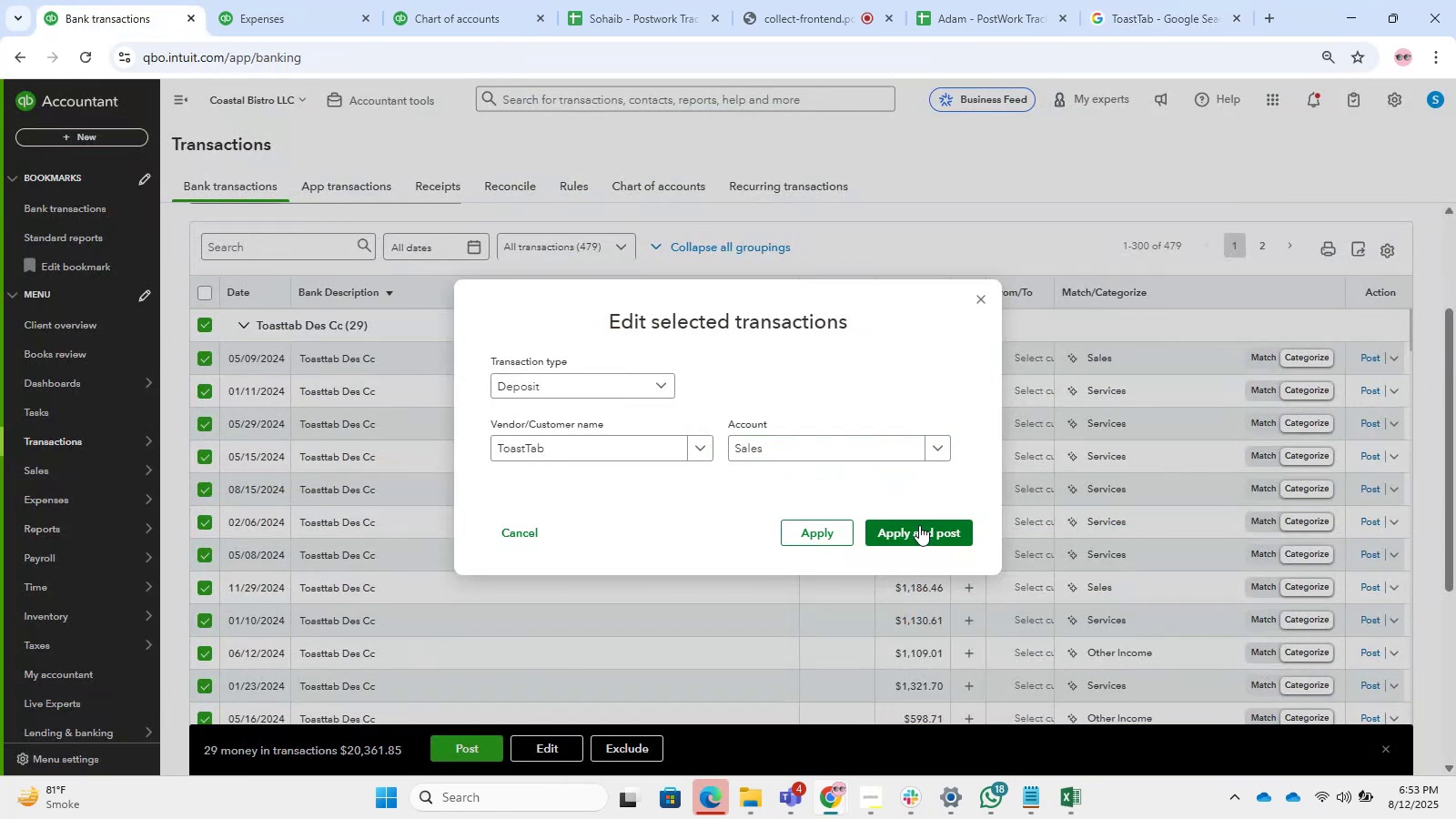 
left_click([919, 525])
 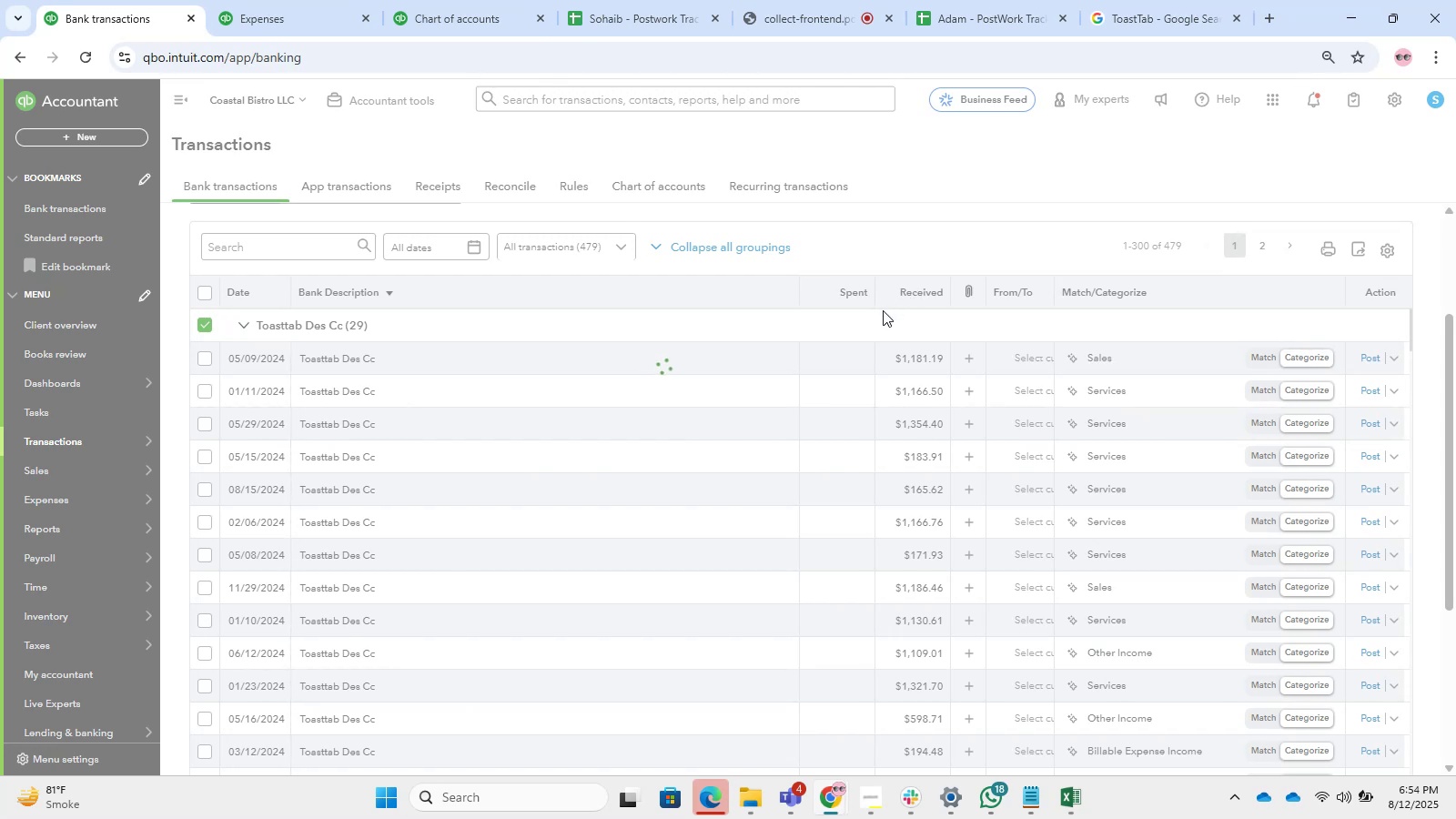 
wait(7.8)
 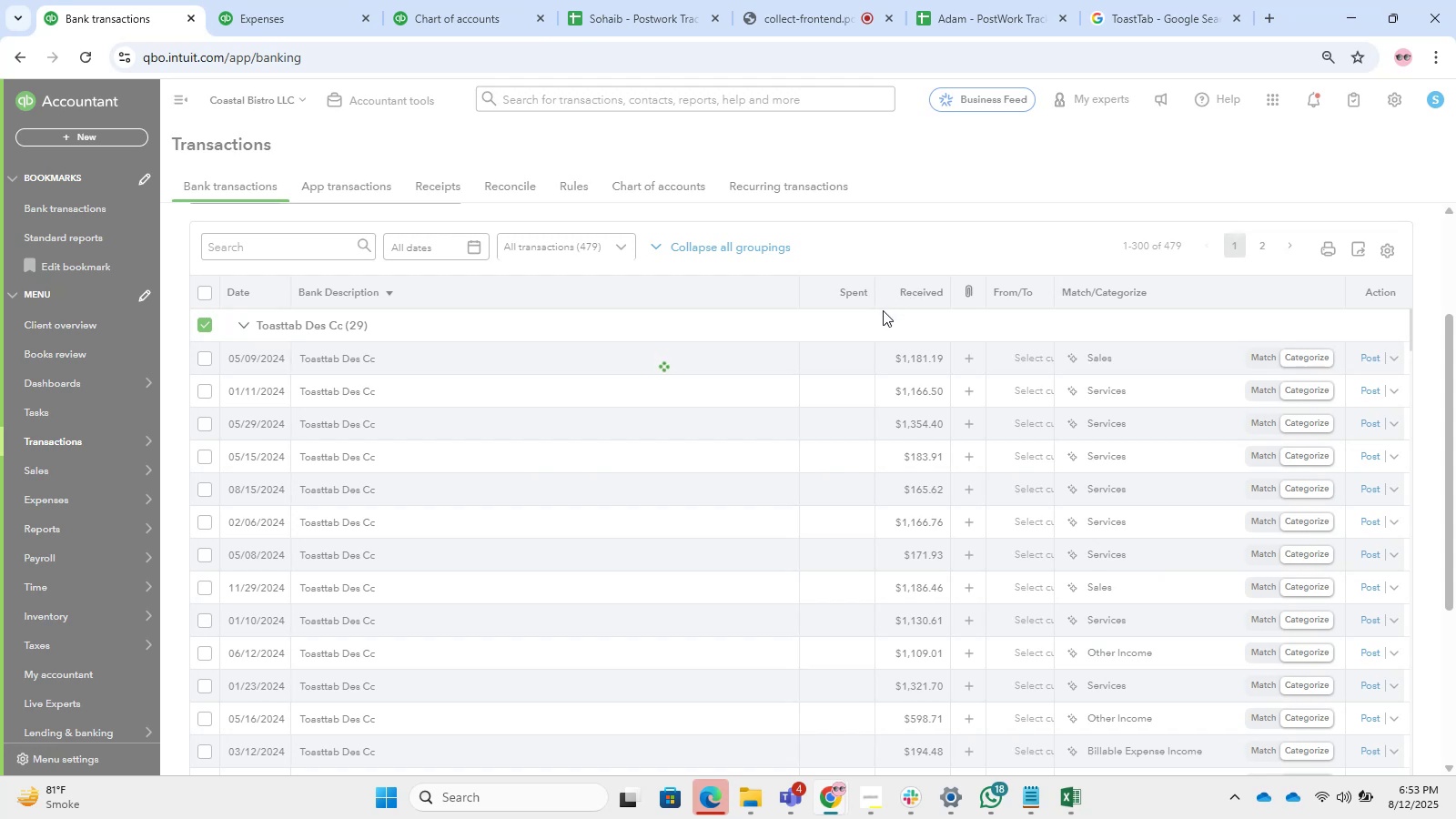 
left_click([612, 368])
 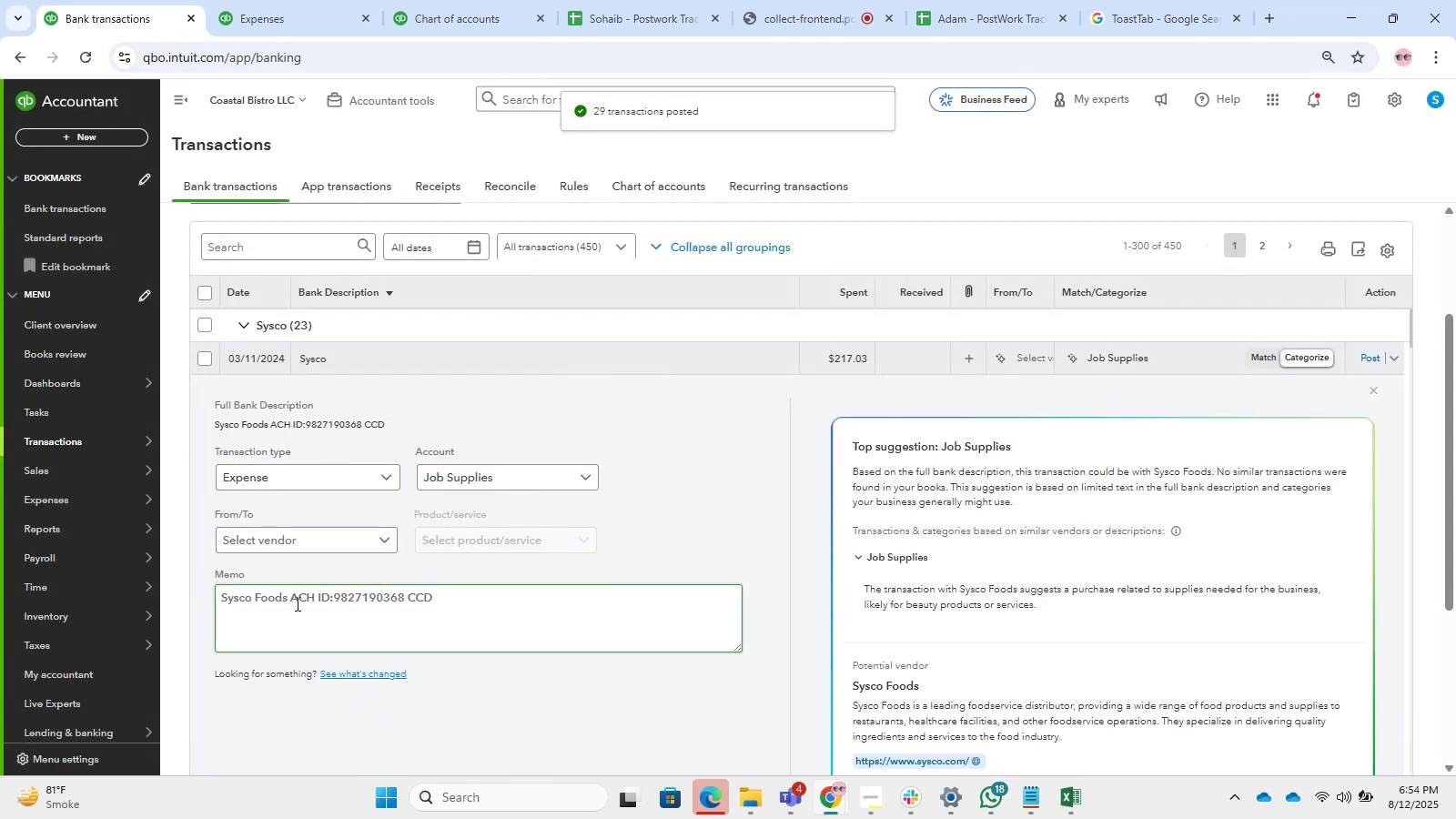 
left_click_drag(start_coordinate=[288, 594], to_coordinate=[184, 599])
 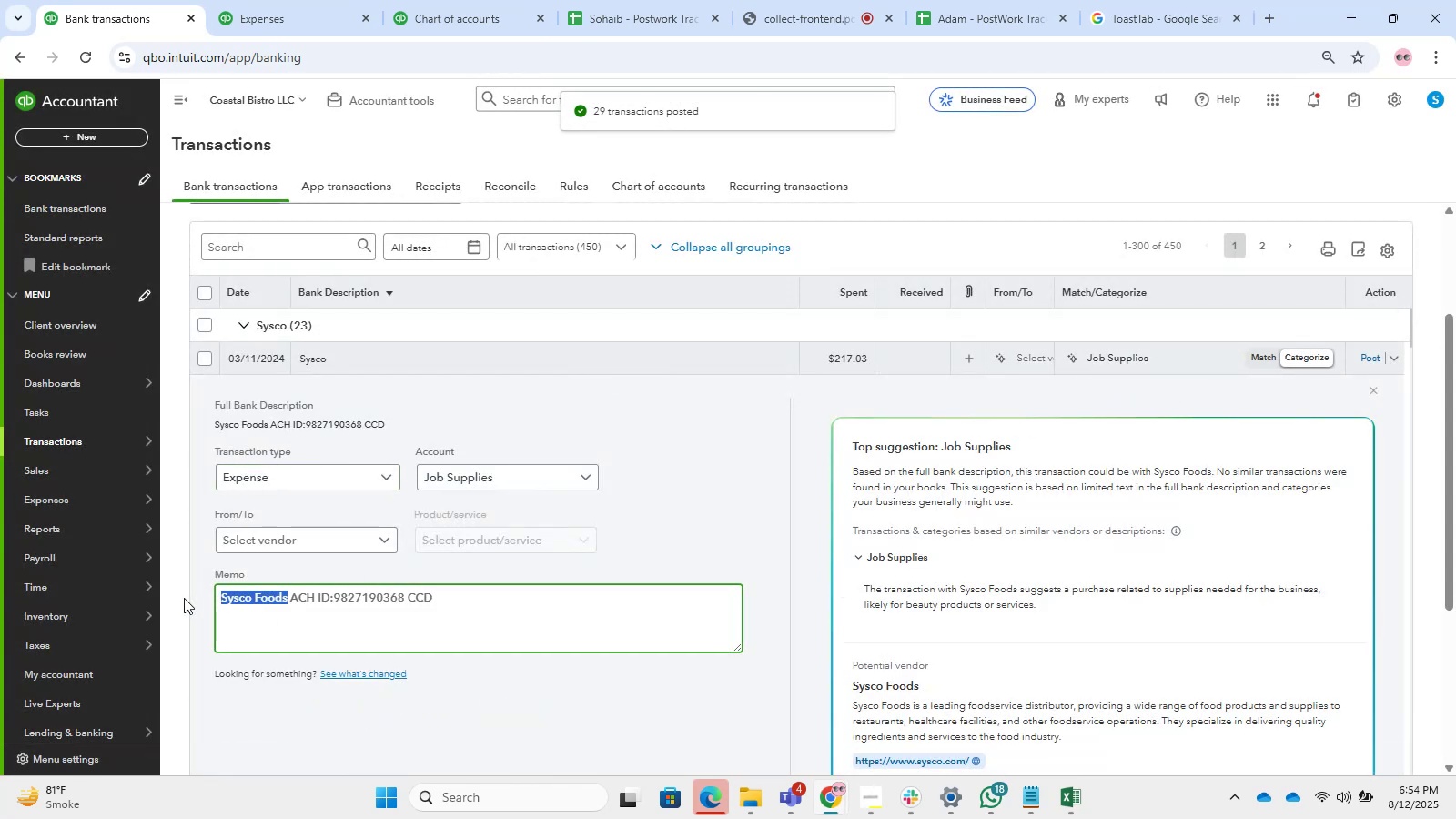 
key(Control+C)
 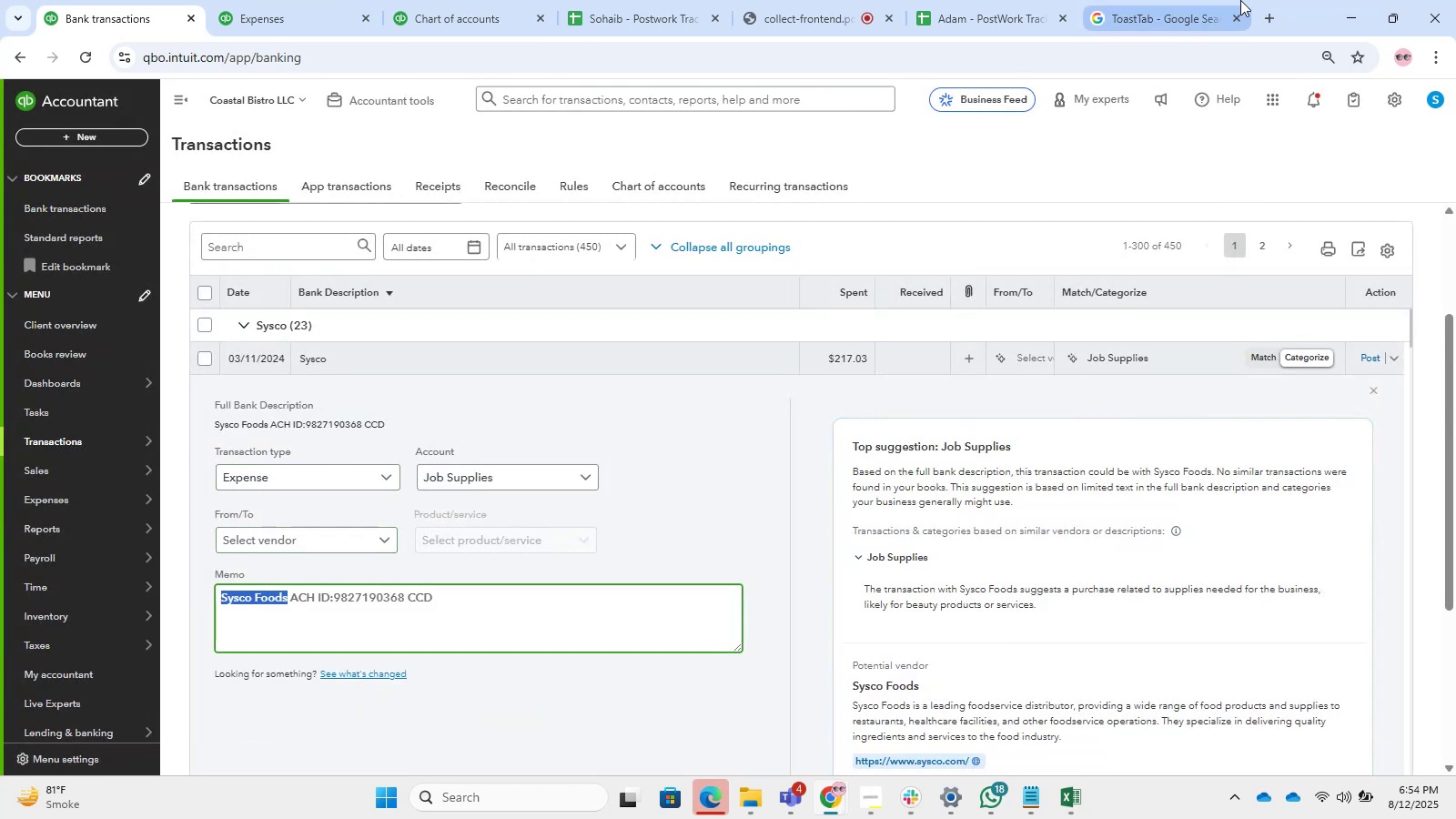 
left_click([1204, 0])
 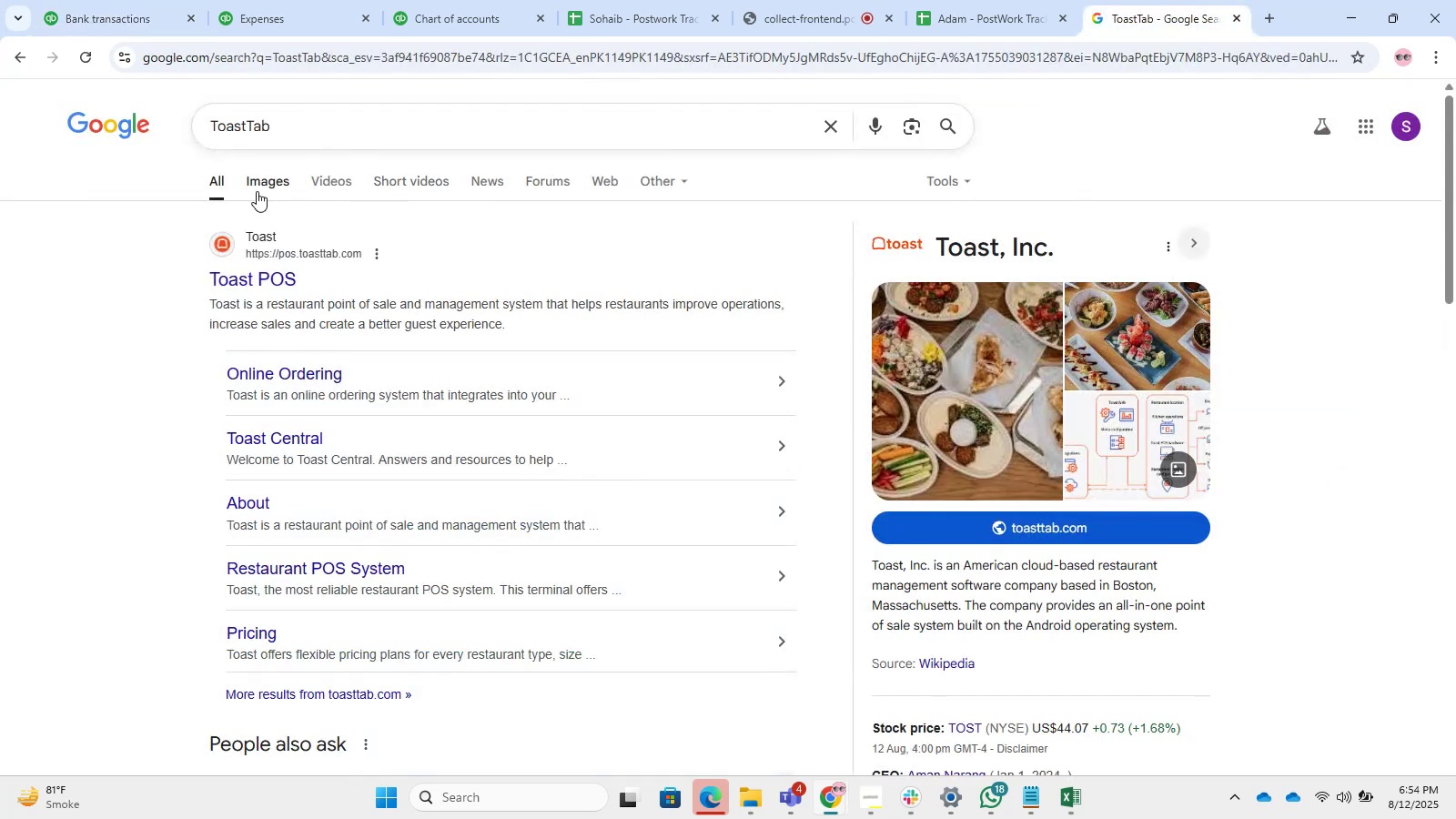 
left_click_drag(start_coordinate=[278, 126], to_coordinate=[82, 123])
 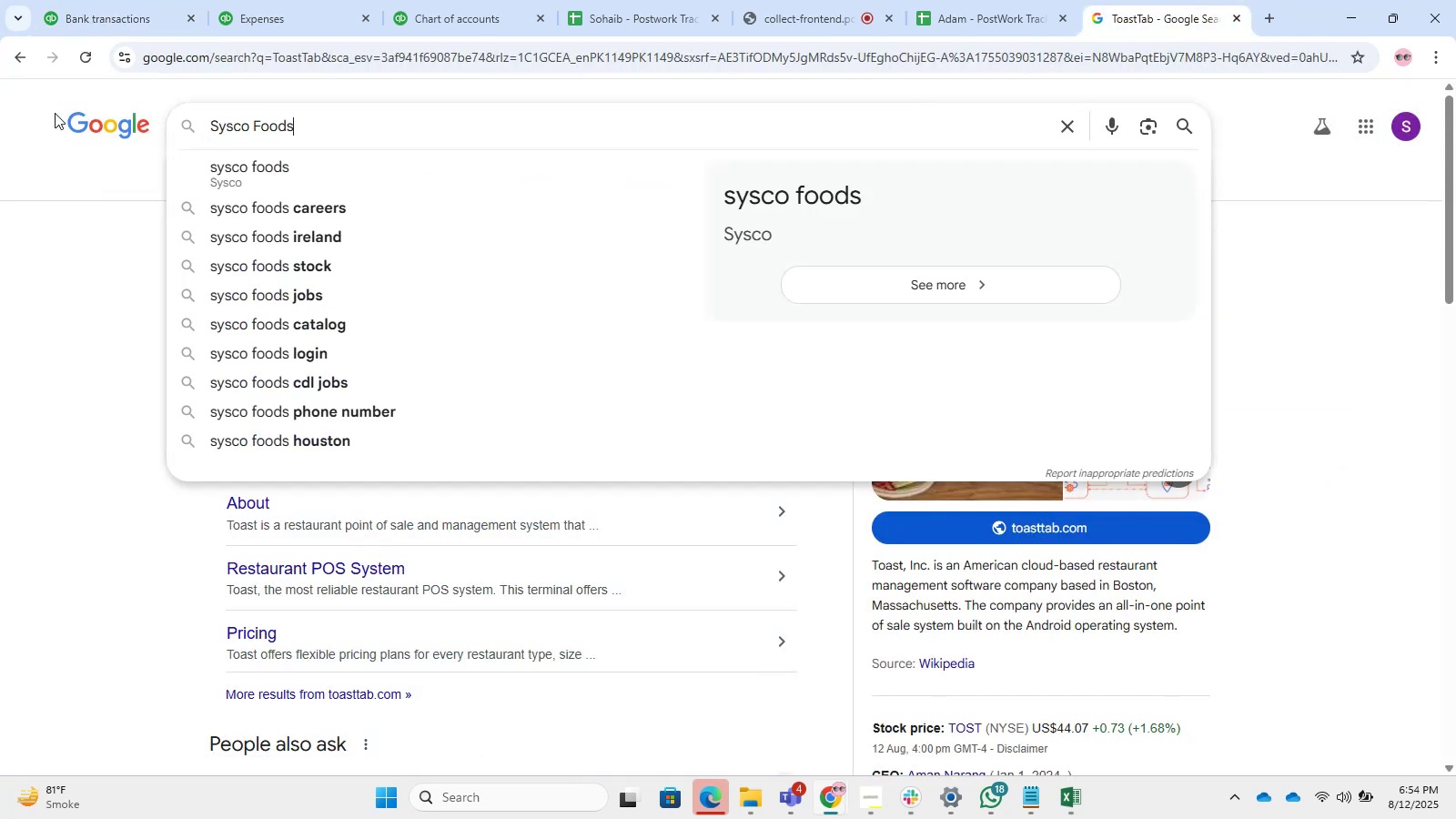 
key(Control+ControlLeft)
 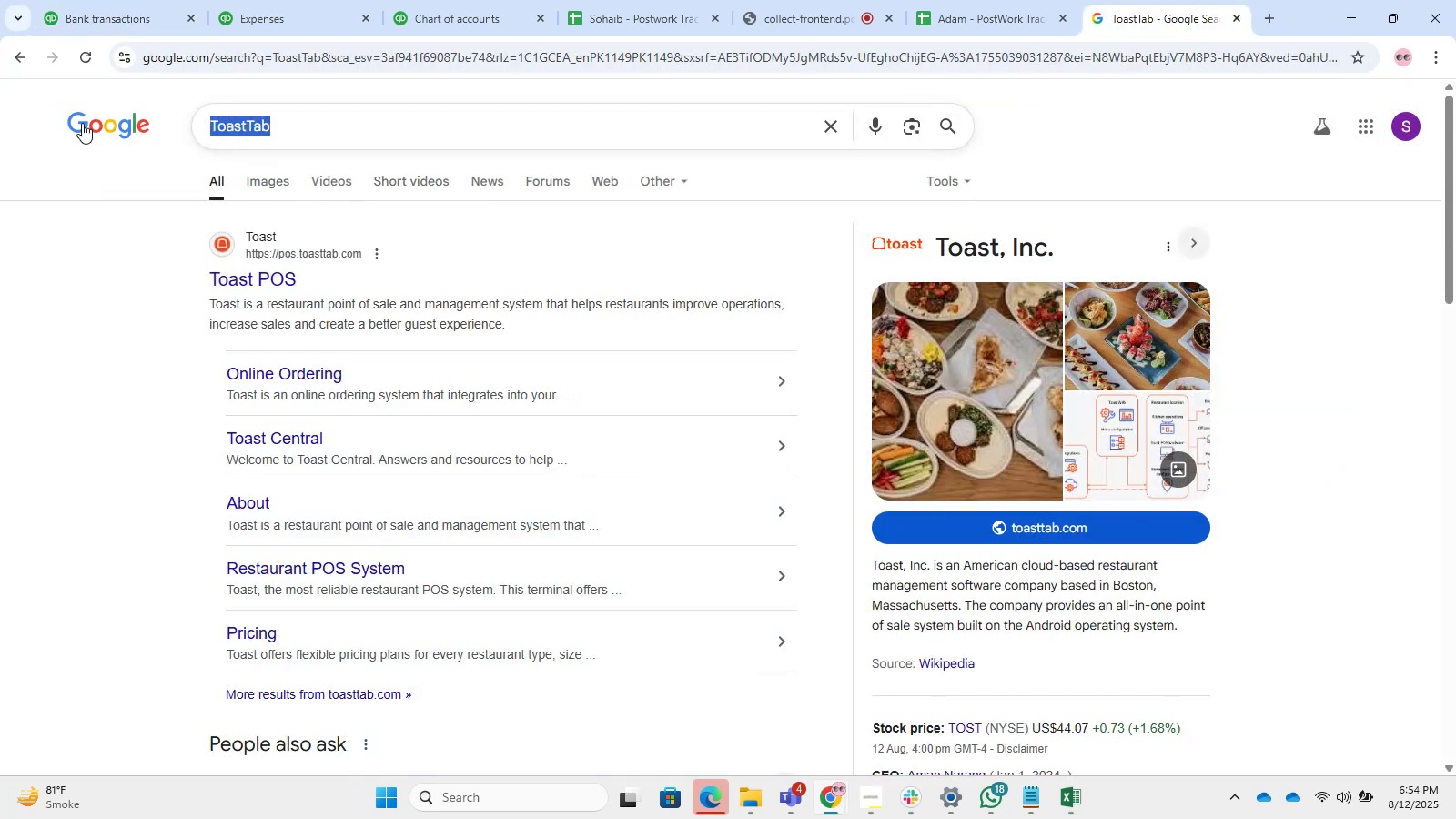 
key(Control+V)
 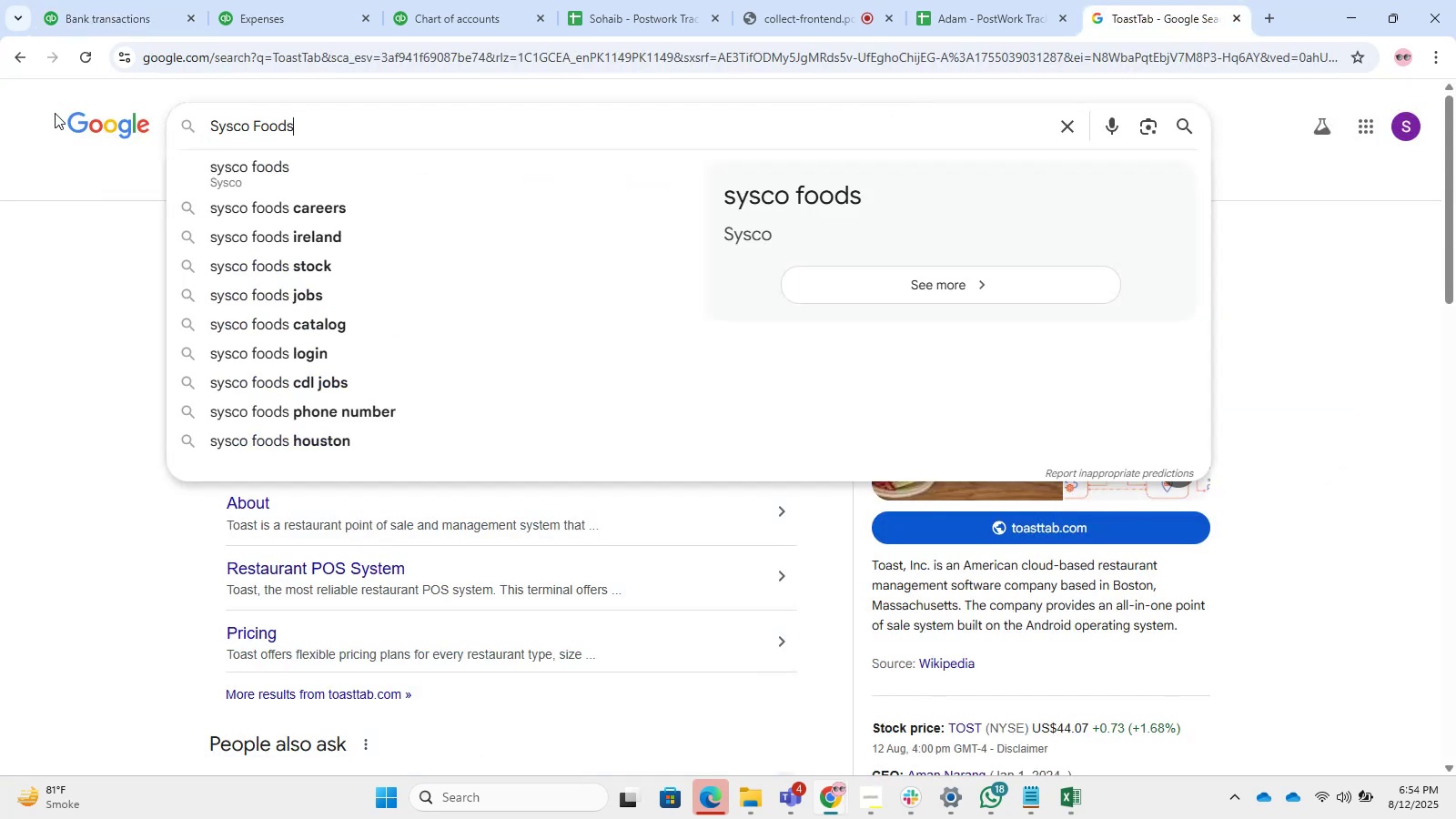 
key(NumpadEnter)
 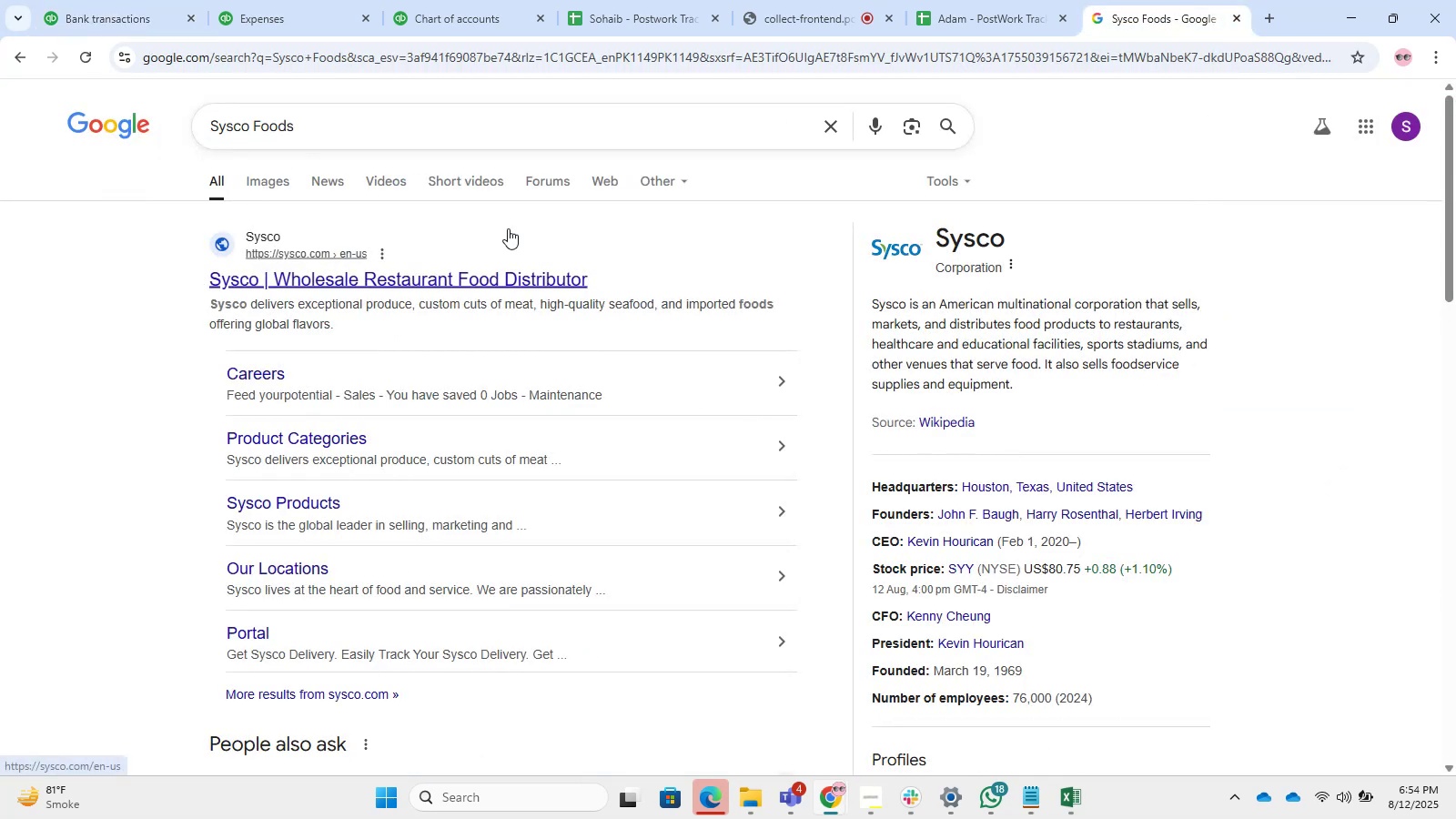 
left_click([72, 0])
 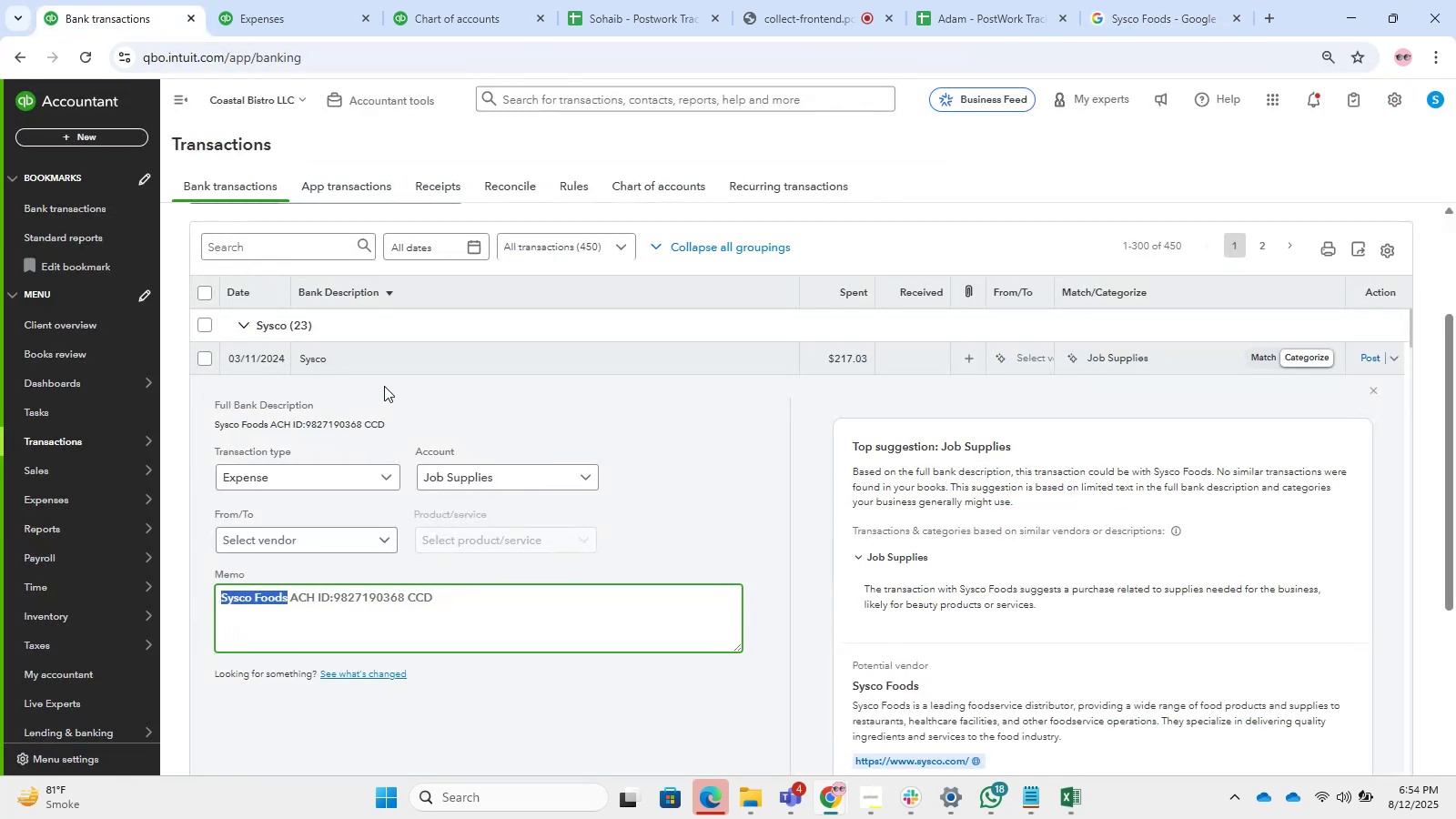 
left_click([387, 369])
 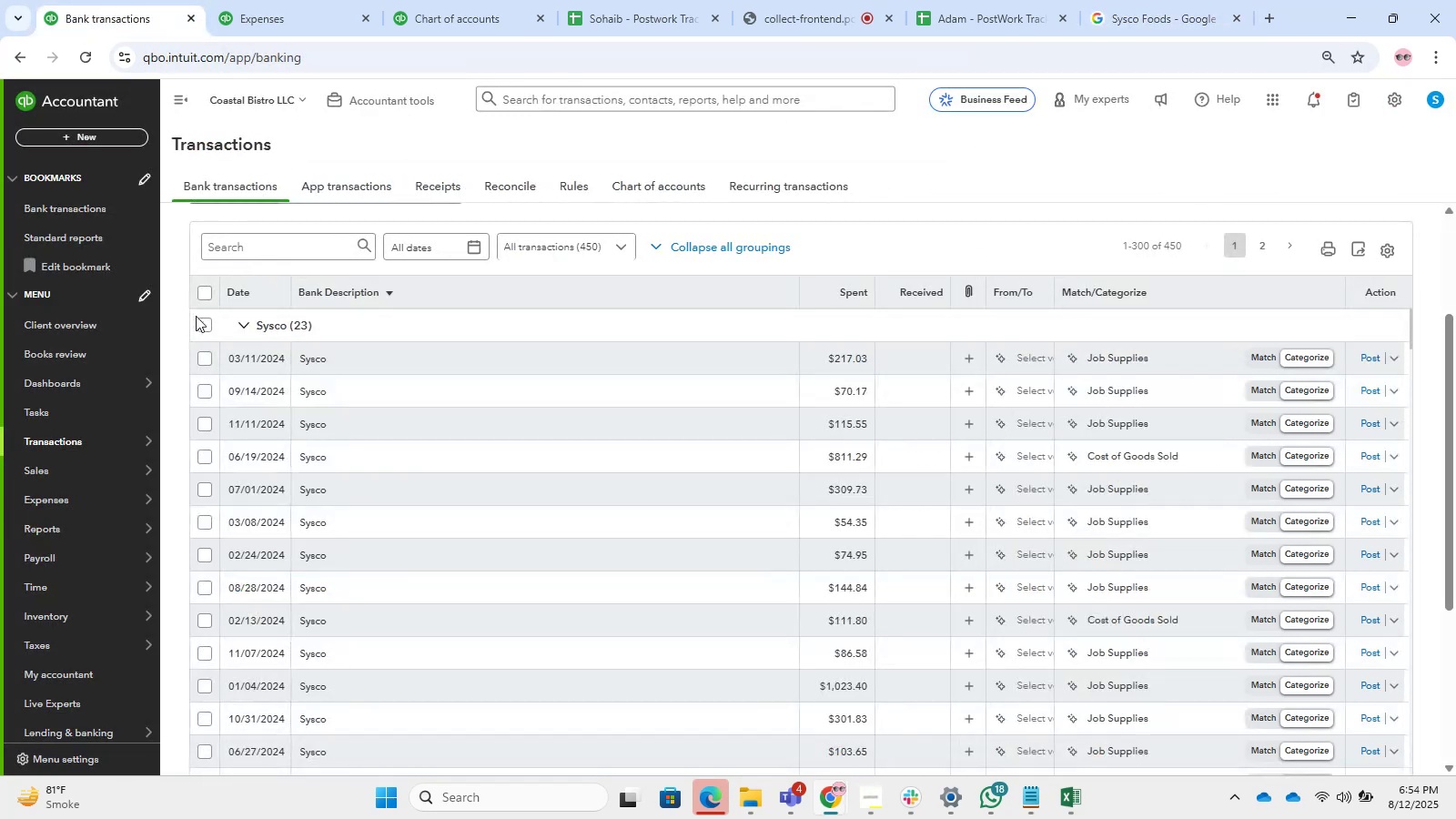 
left_click([202, 322])
 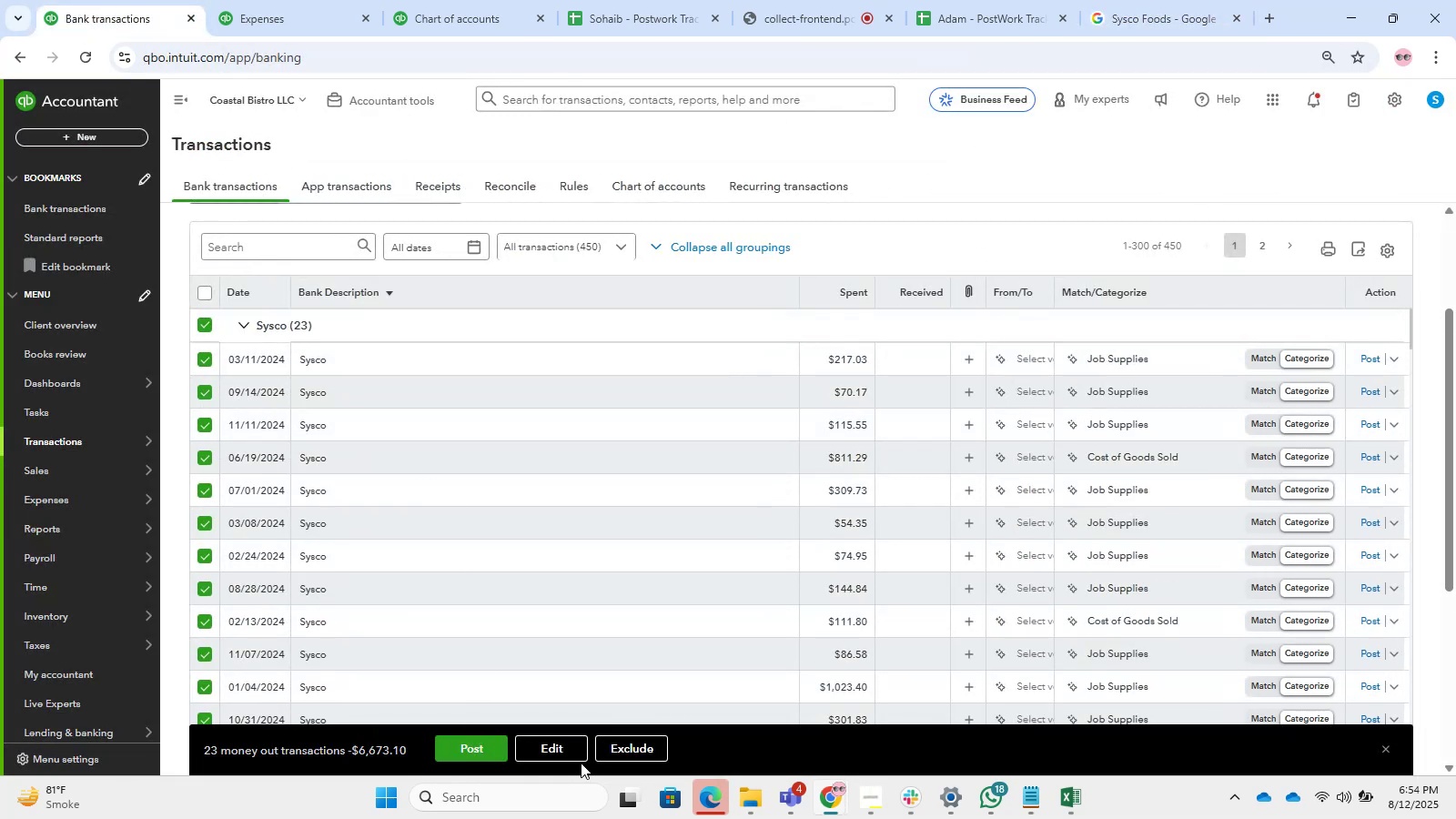 
left_click([571, 748])
 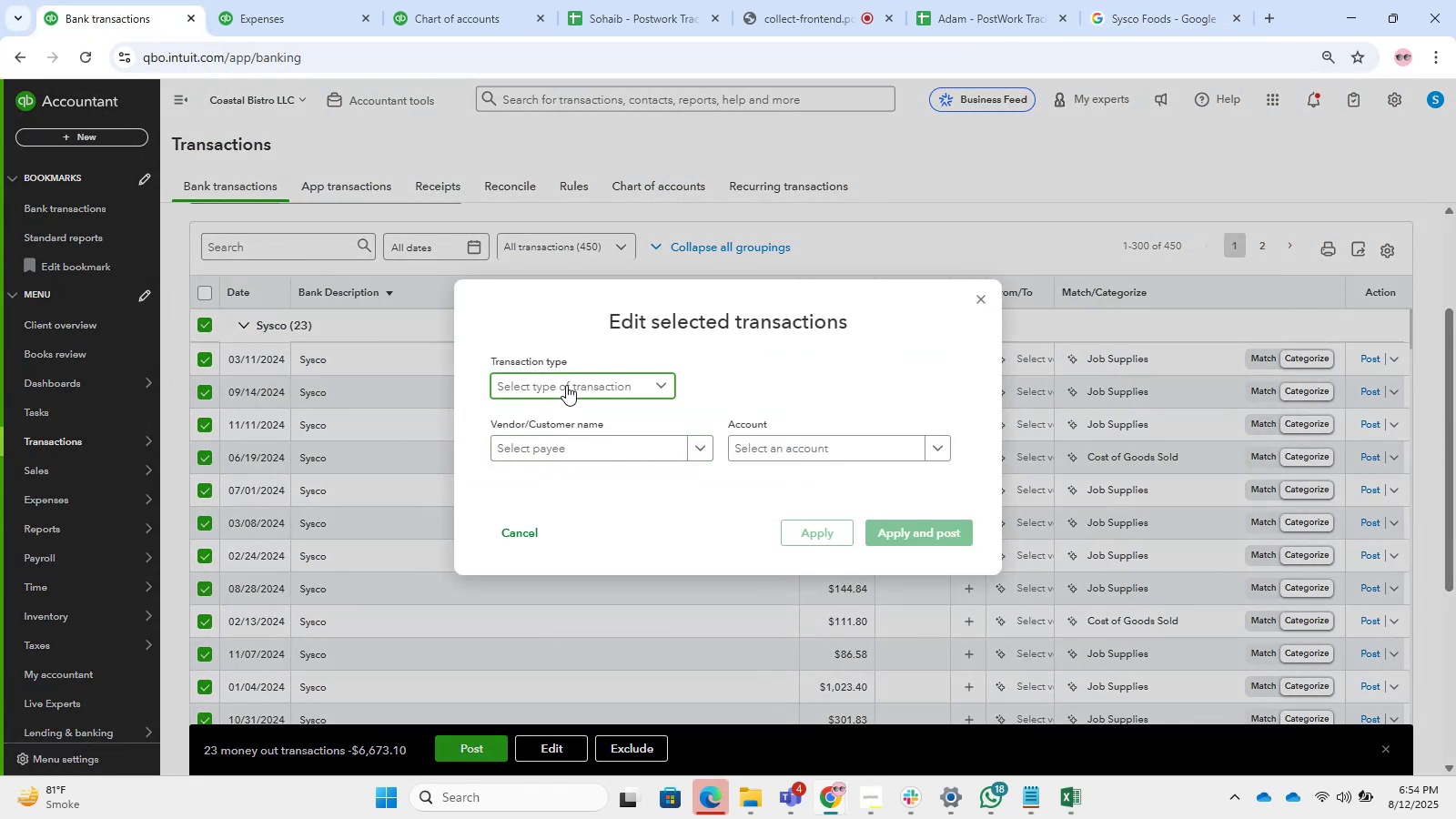 
double_click([565, 411])
 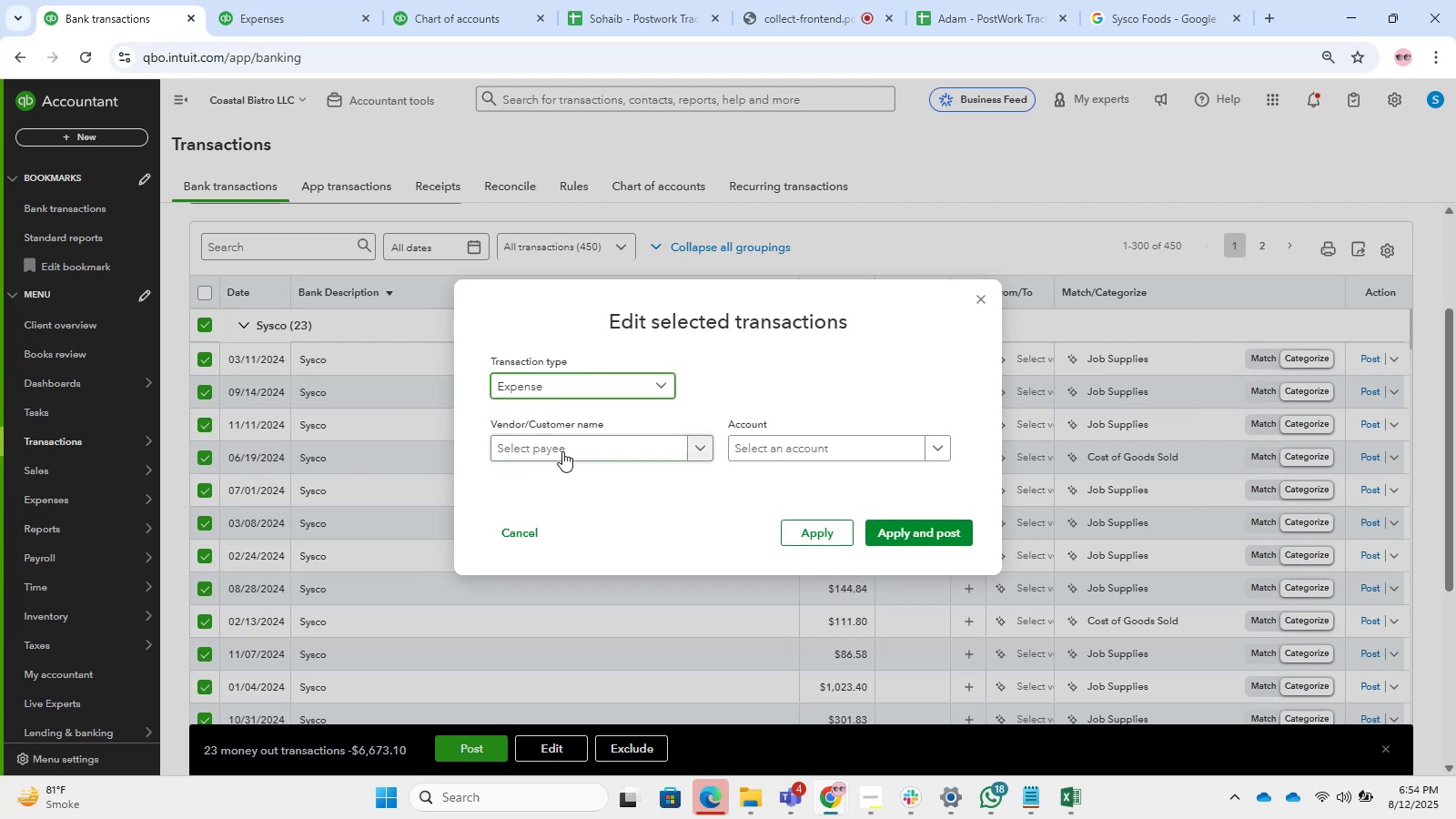 
left_click([562, 456])
 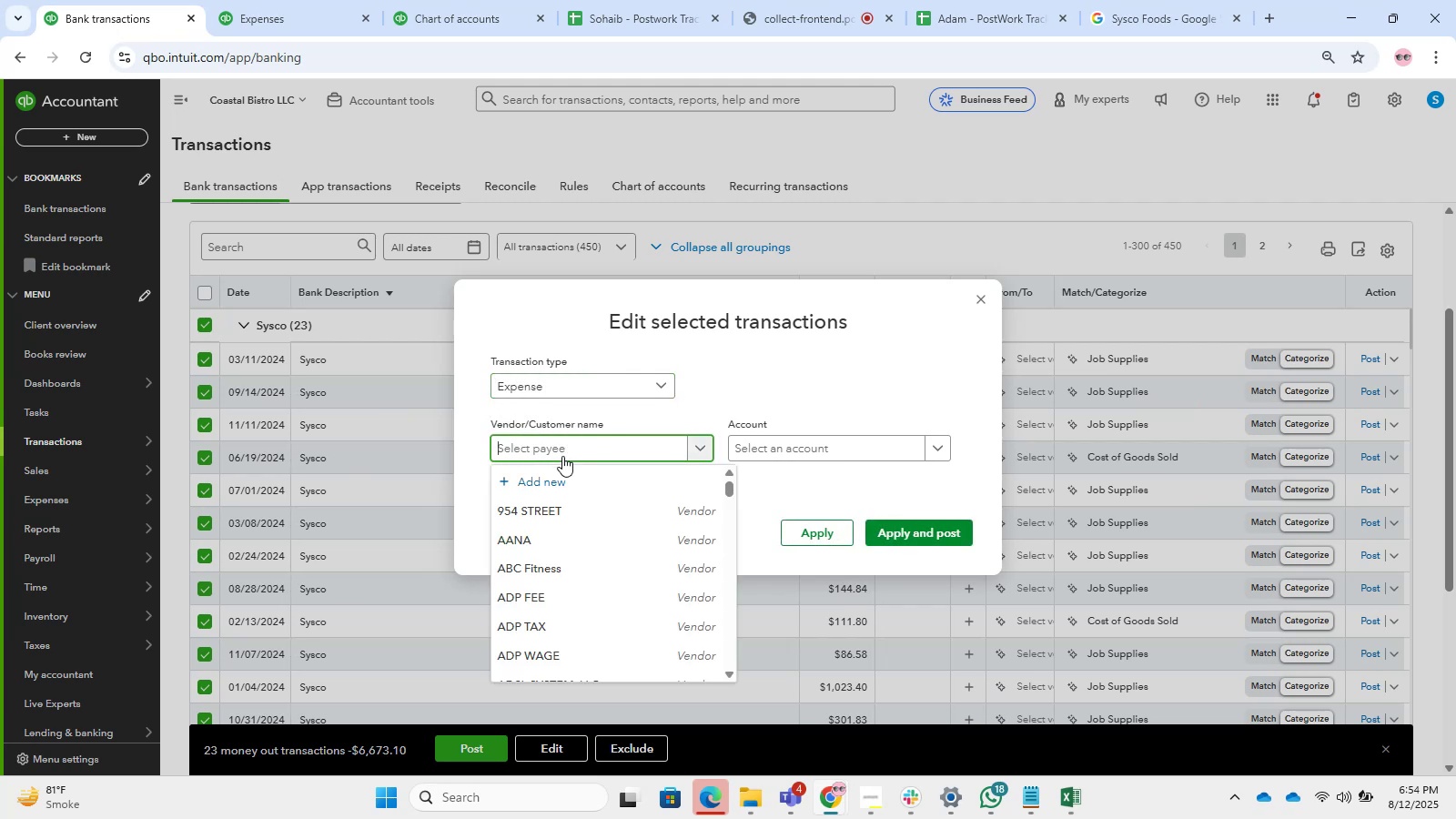 
key(Control+V)
 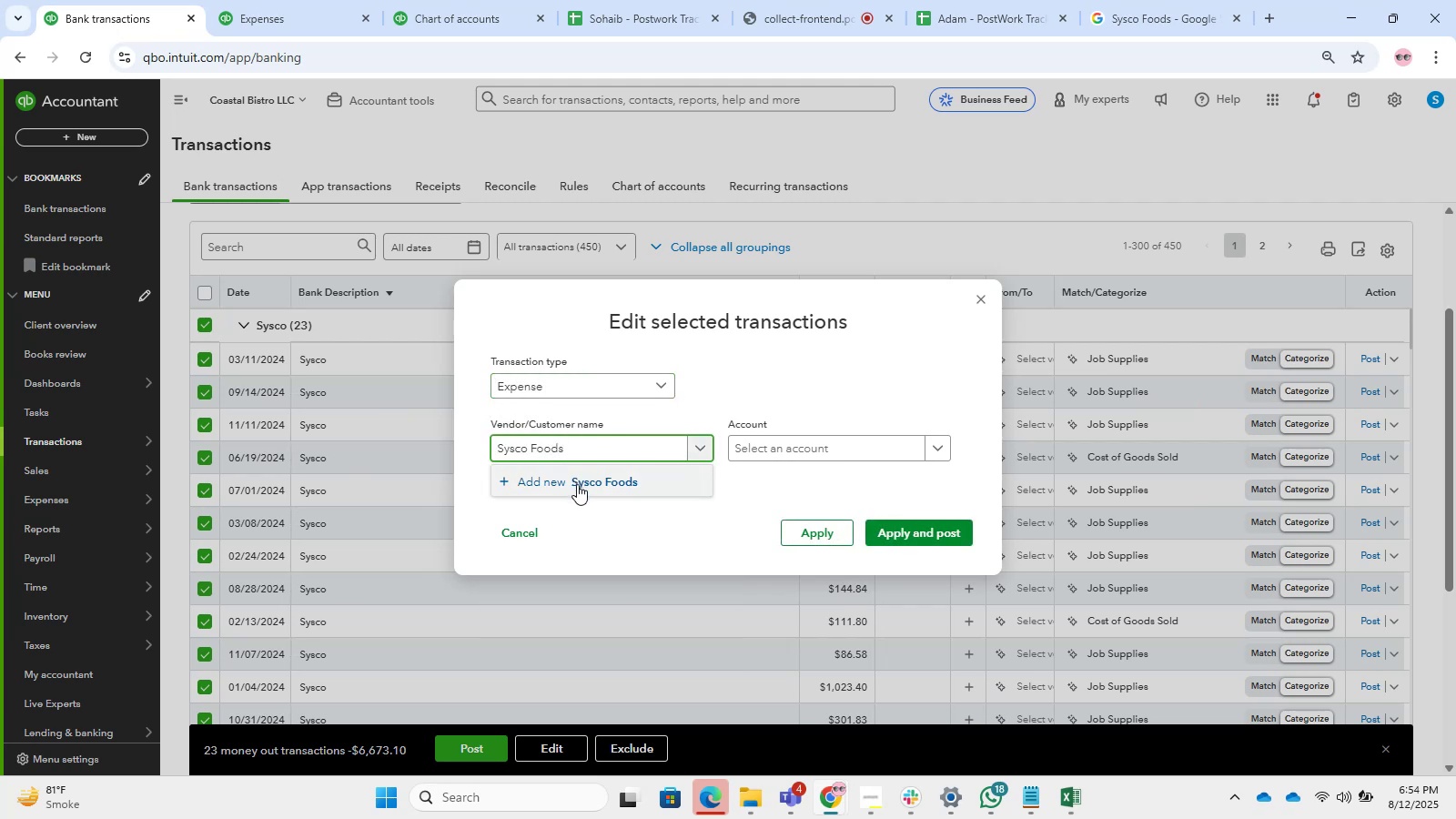 
left_click([580, 496])
 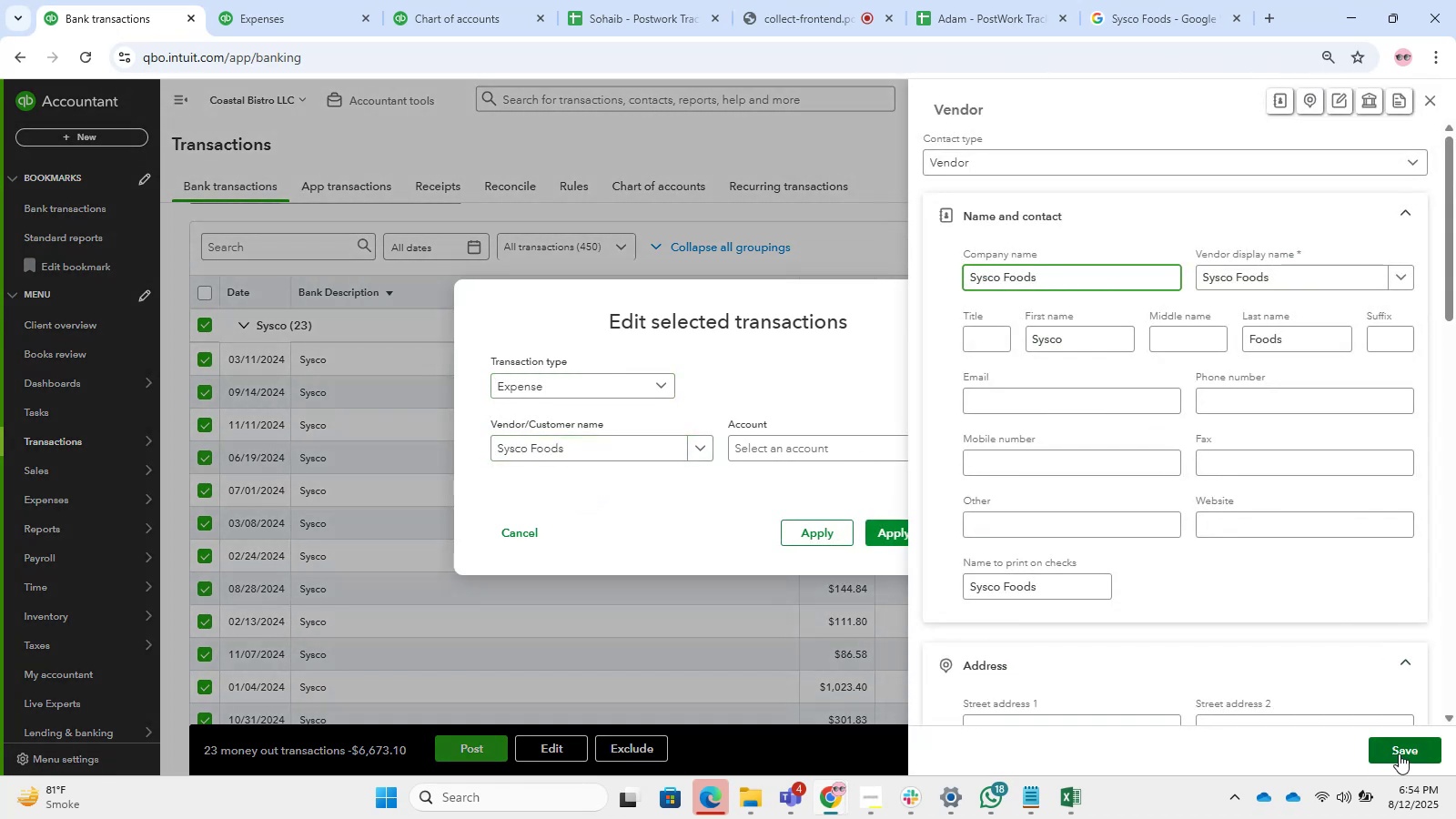 
left_click([1404, 750])
 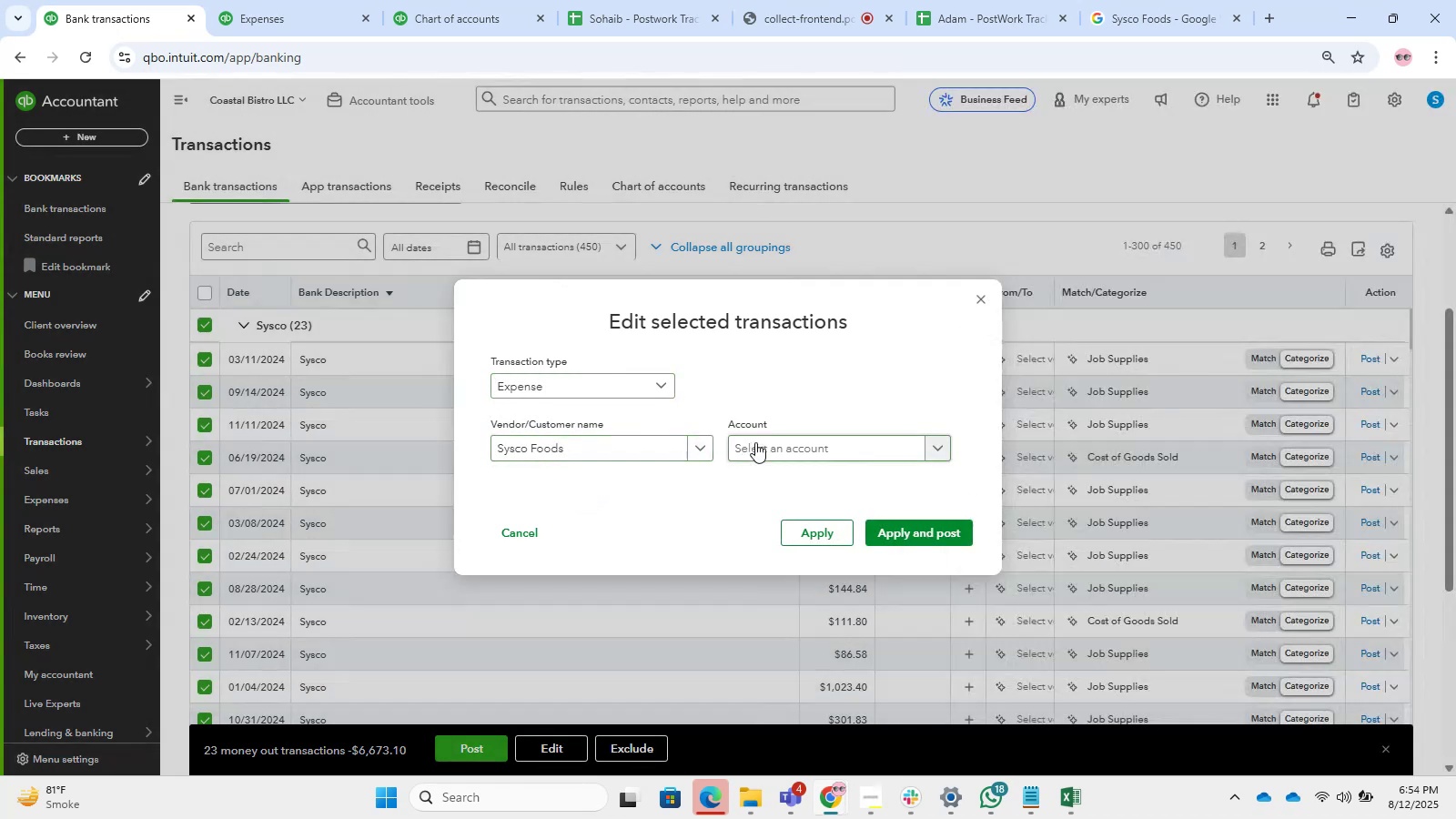 
left_click([768, 442])
 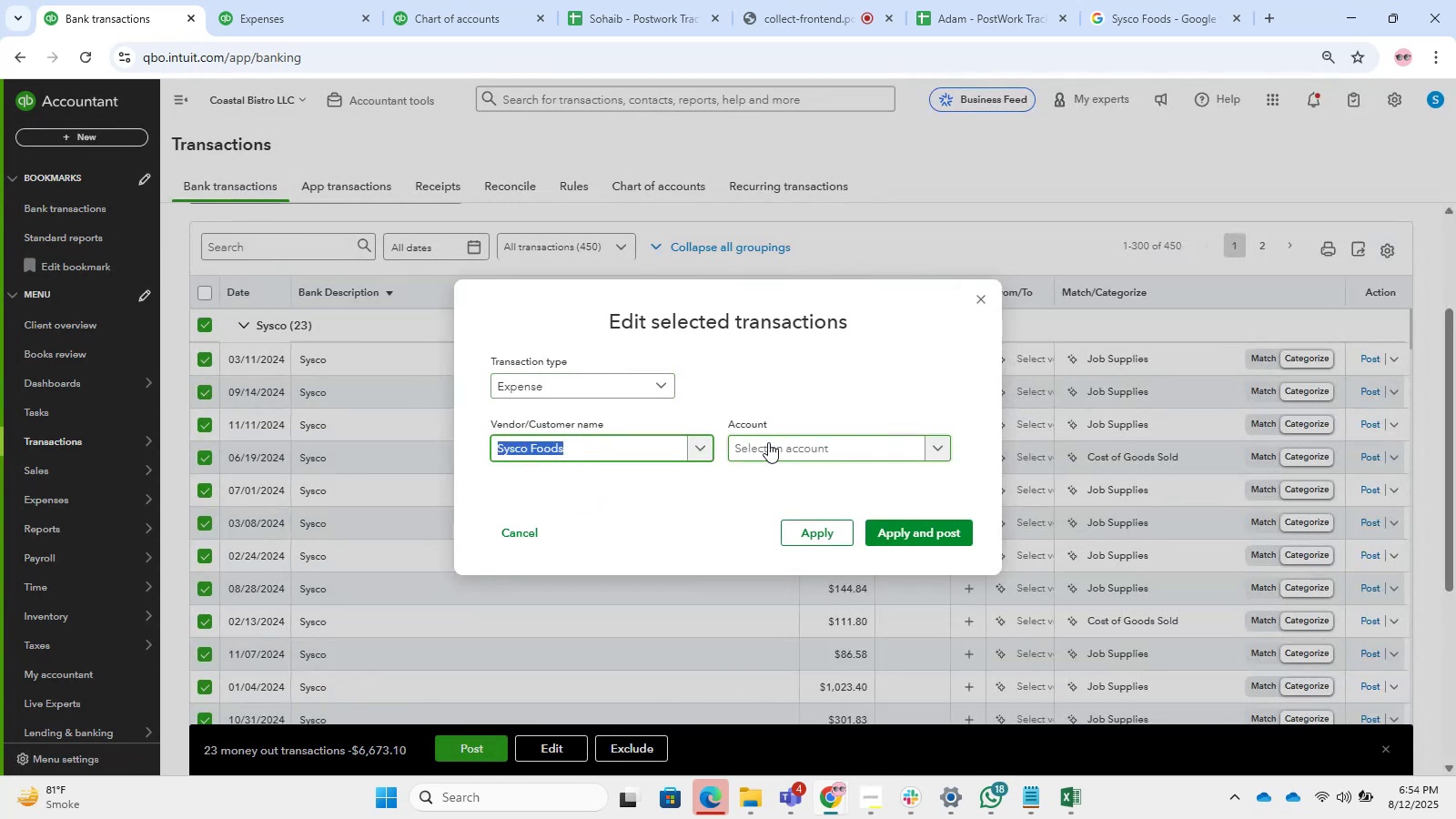 
left_click([768, 442])
 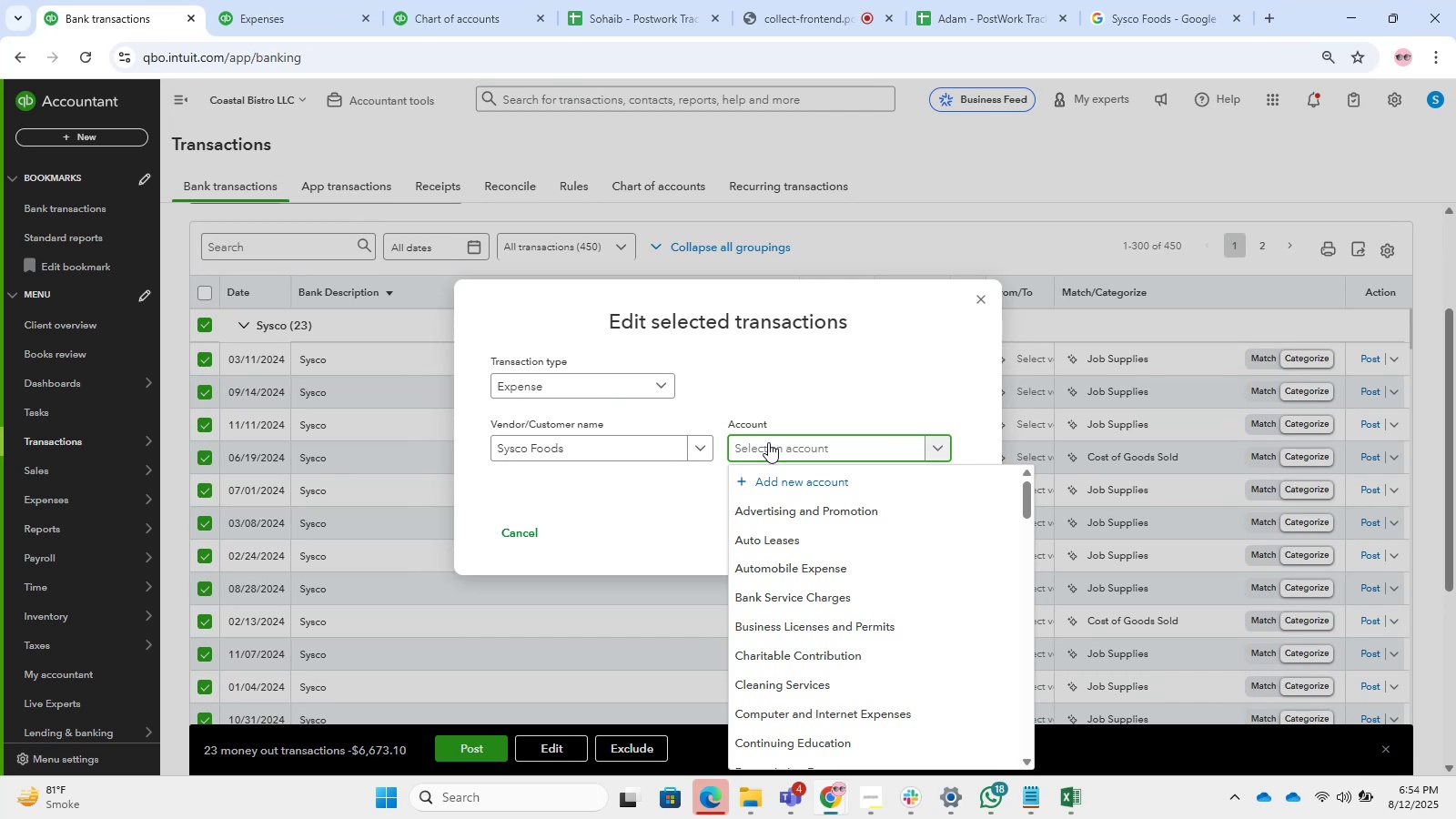 
type(Sulie)
key(Backspace)
key(Backspace)
type(lies)
 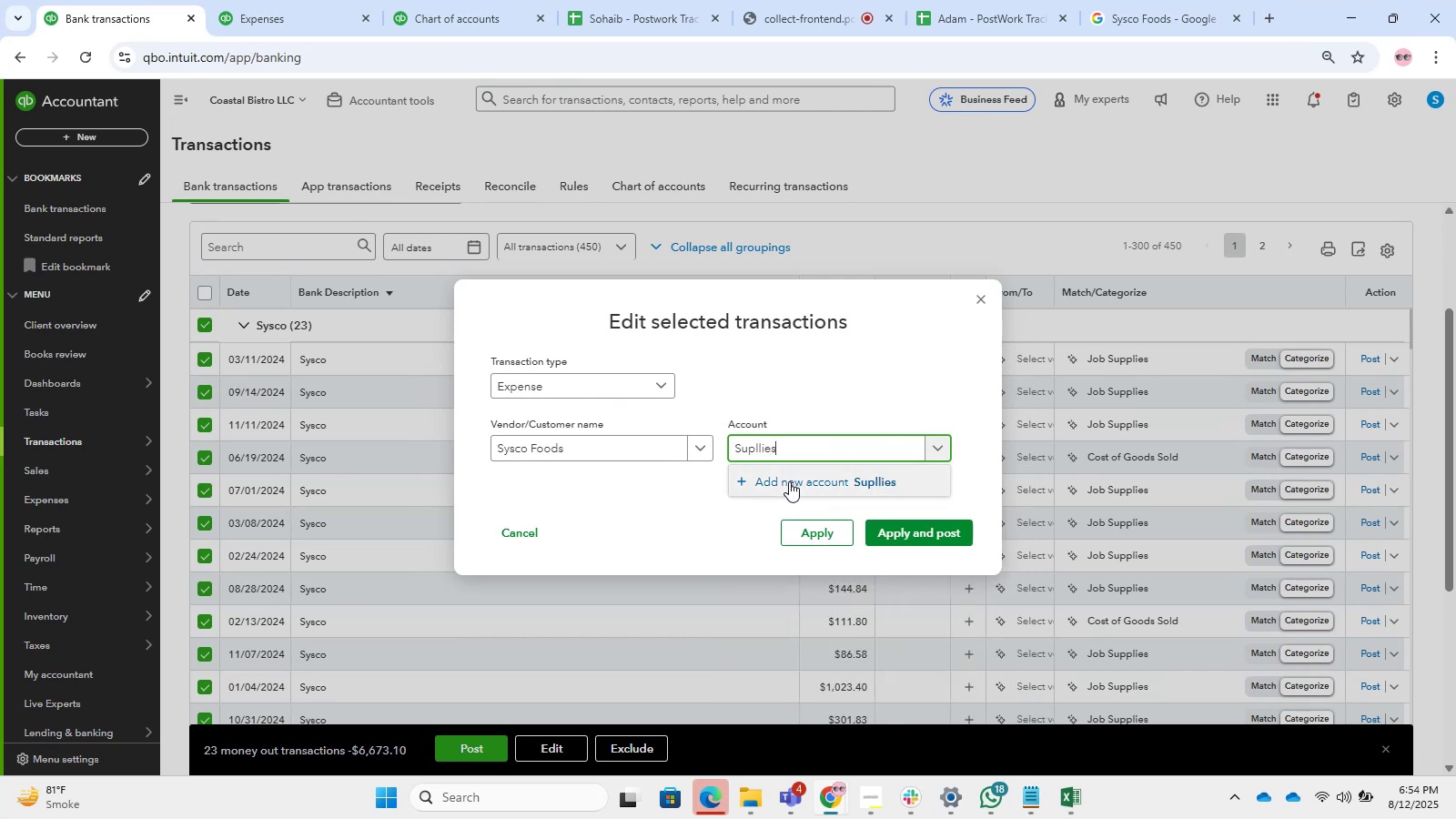 
hold_key(key=P, duration=0.3)
 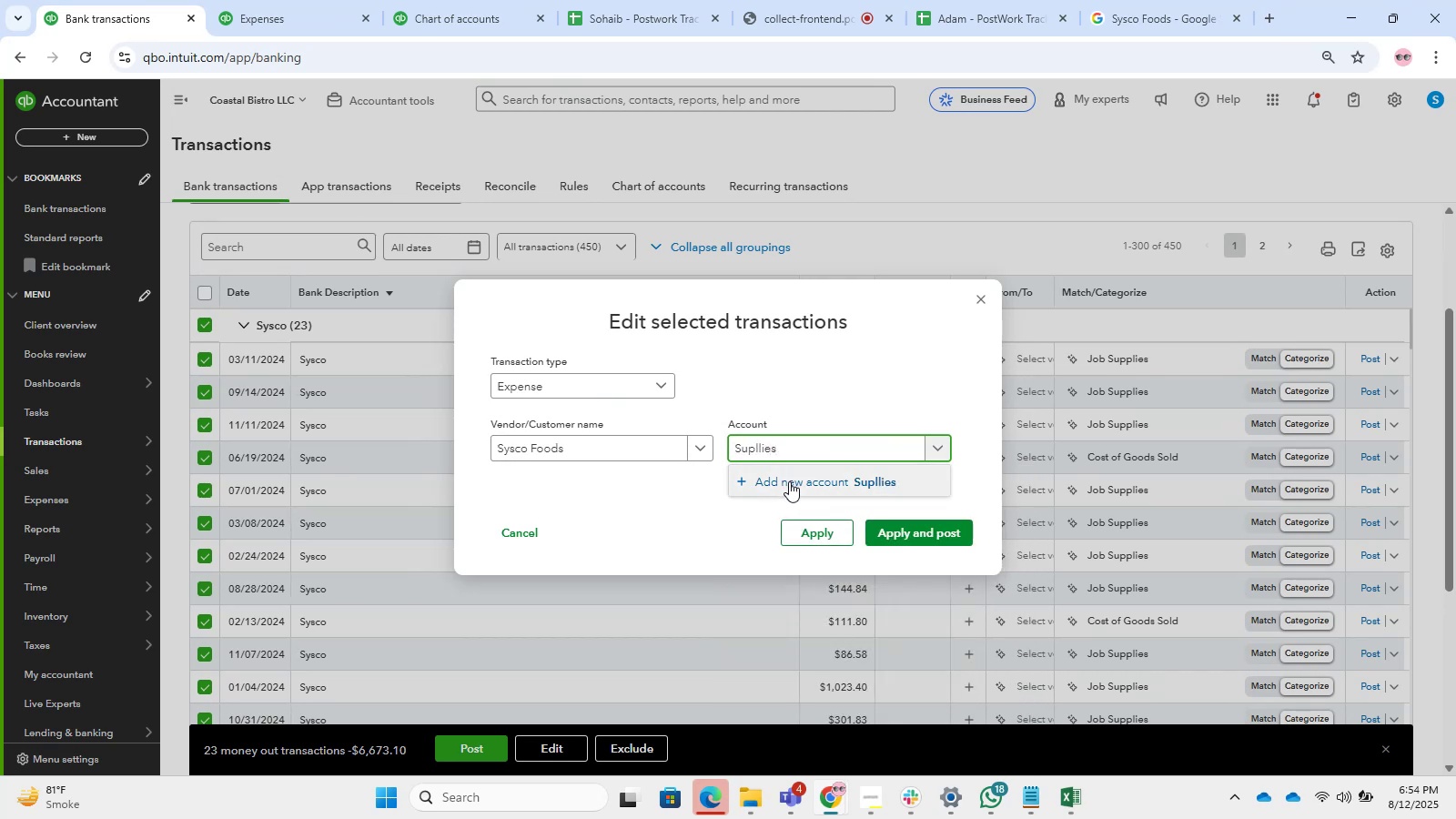 
left_click([757, 448])
 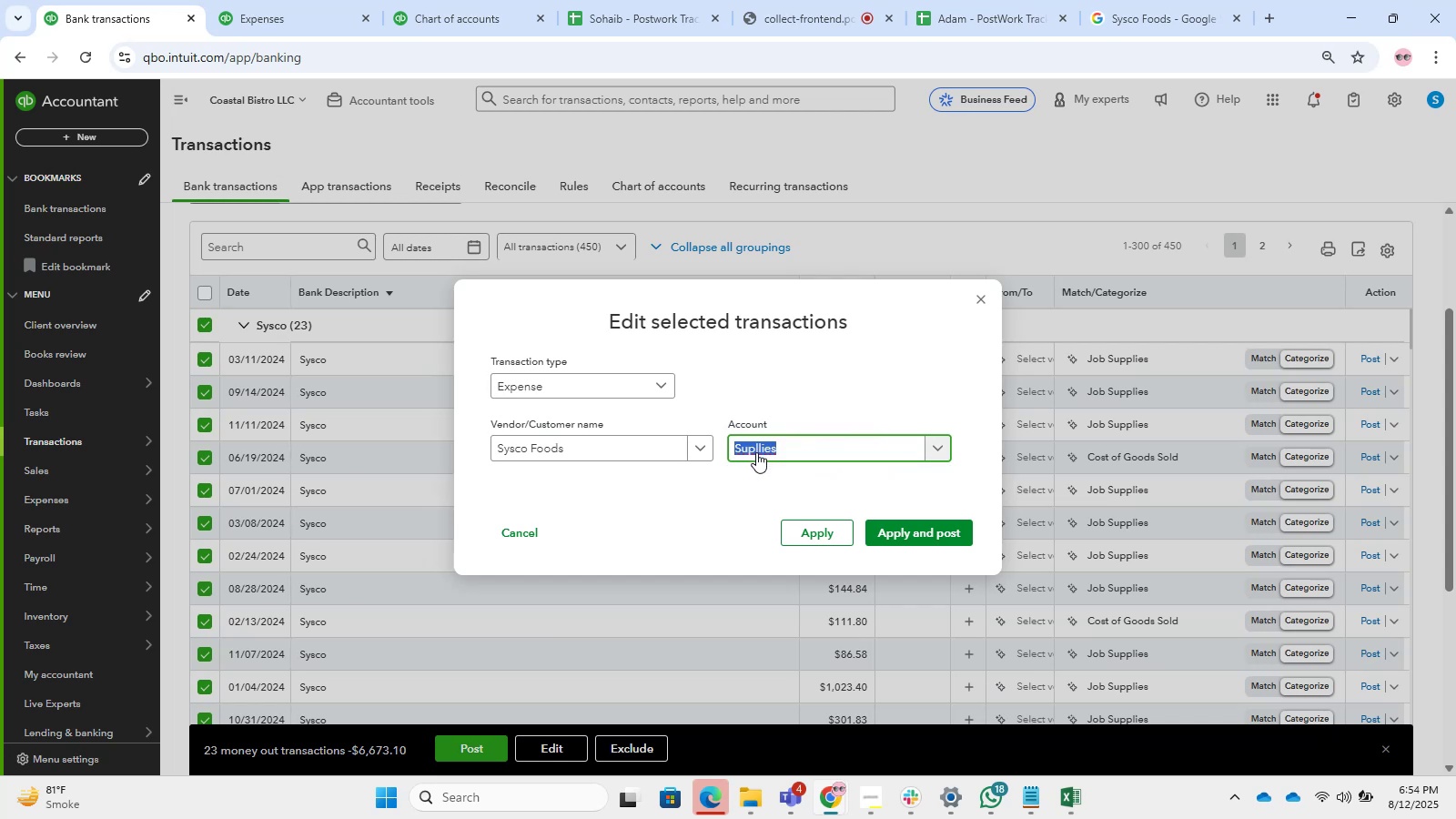 
left_click([756, 452])
 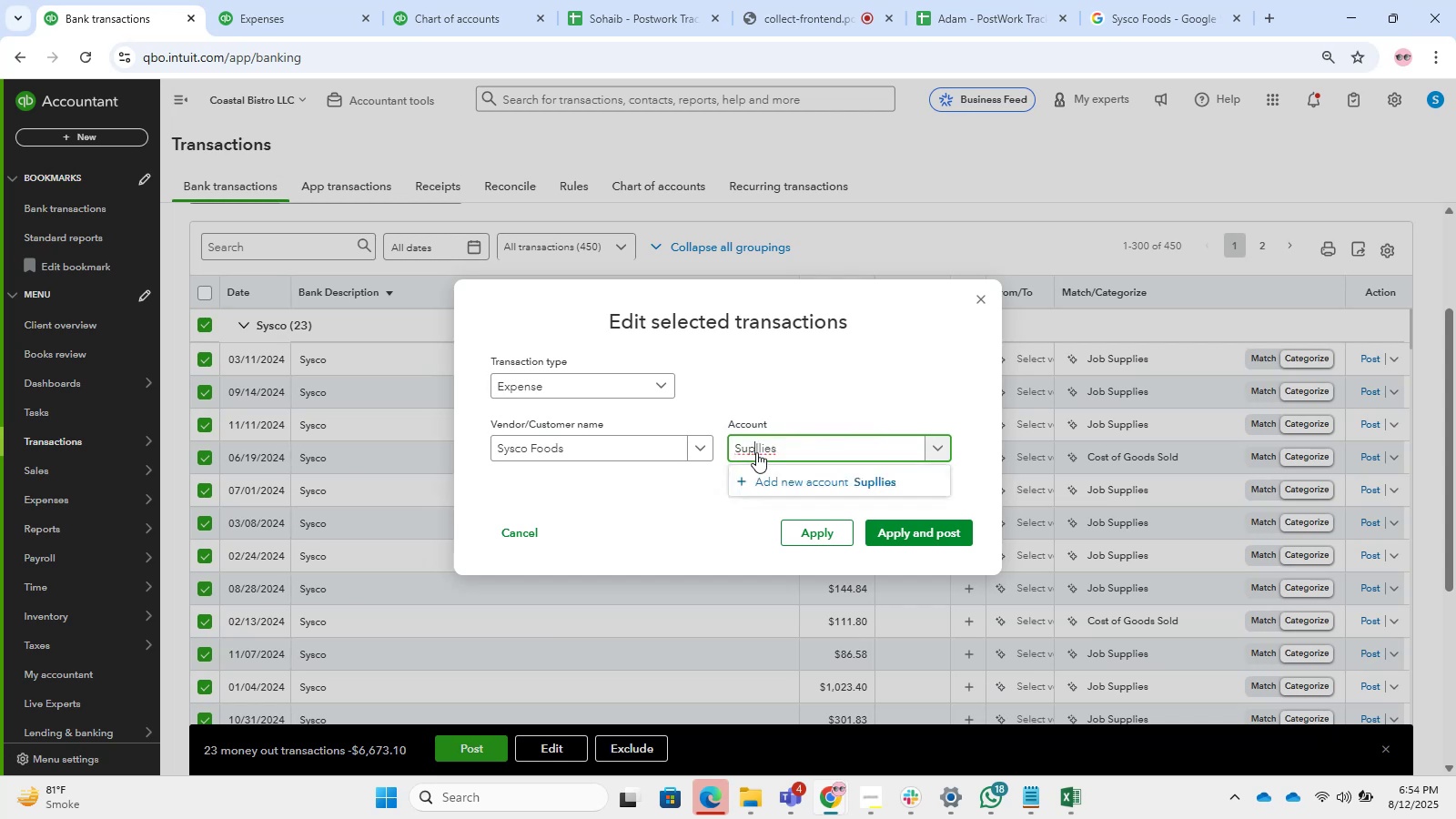 
left_click([756, 452])
 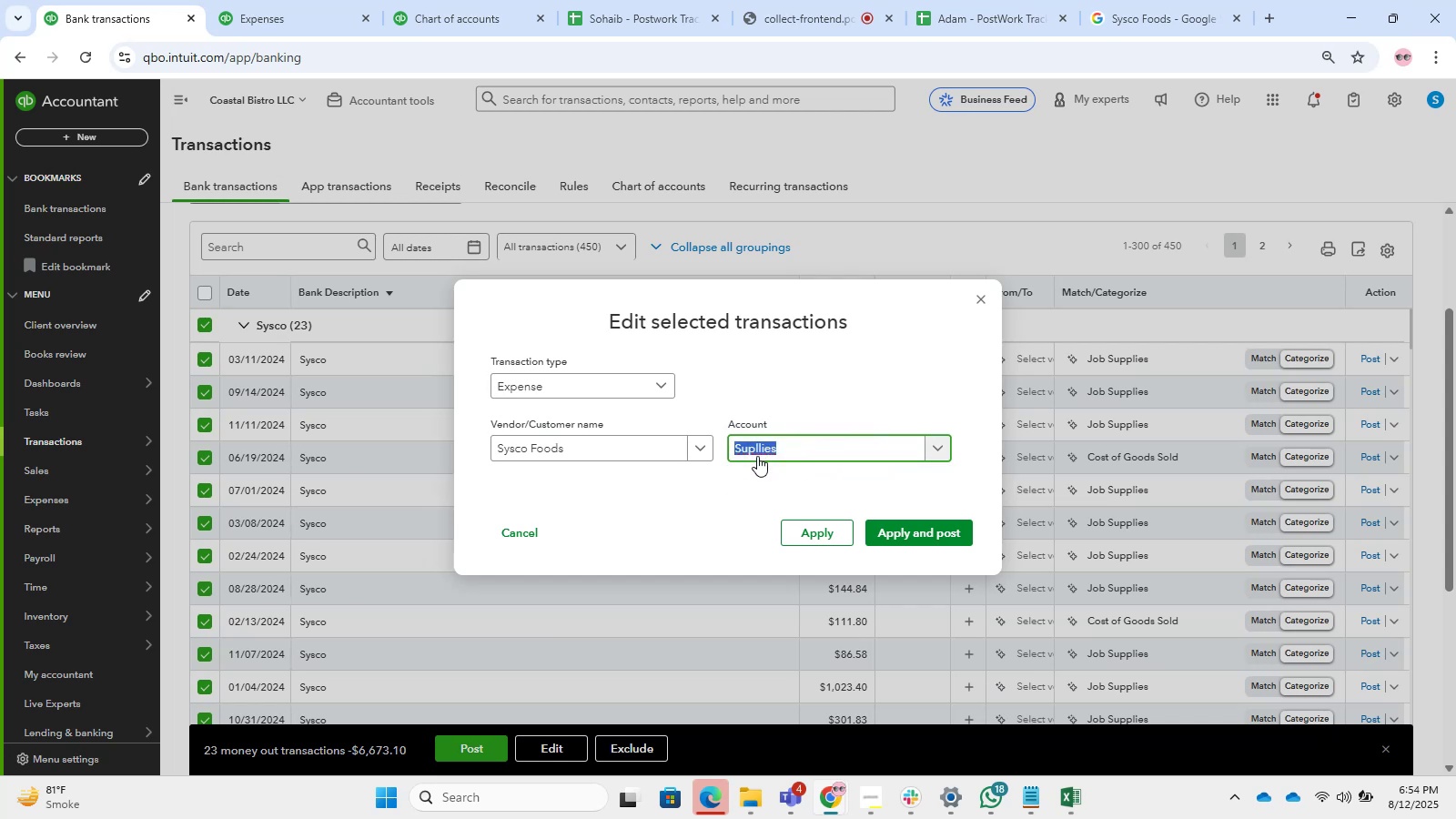 
type(Sup)
 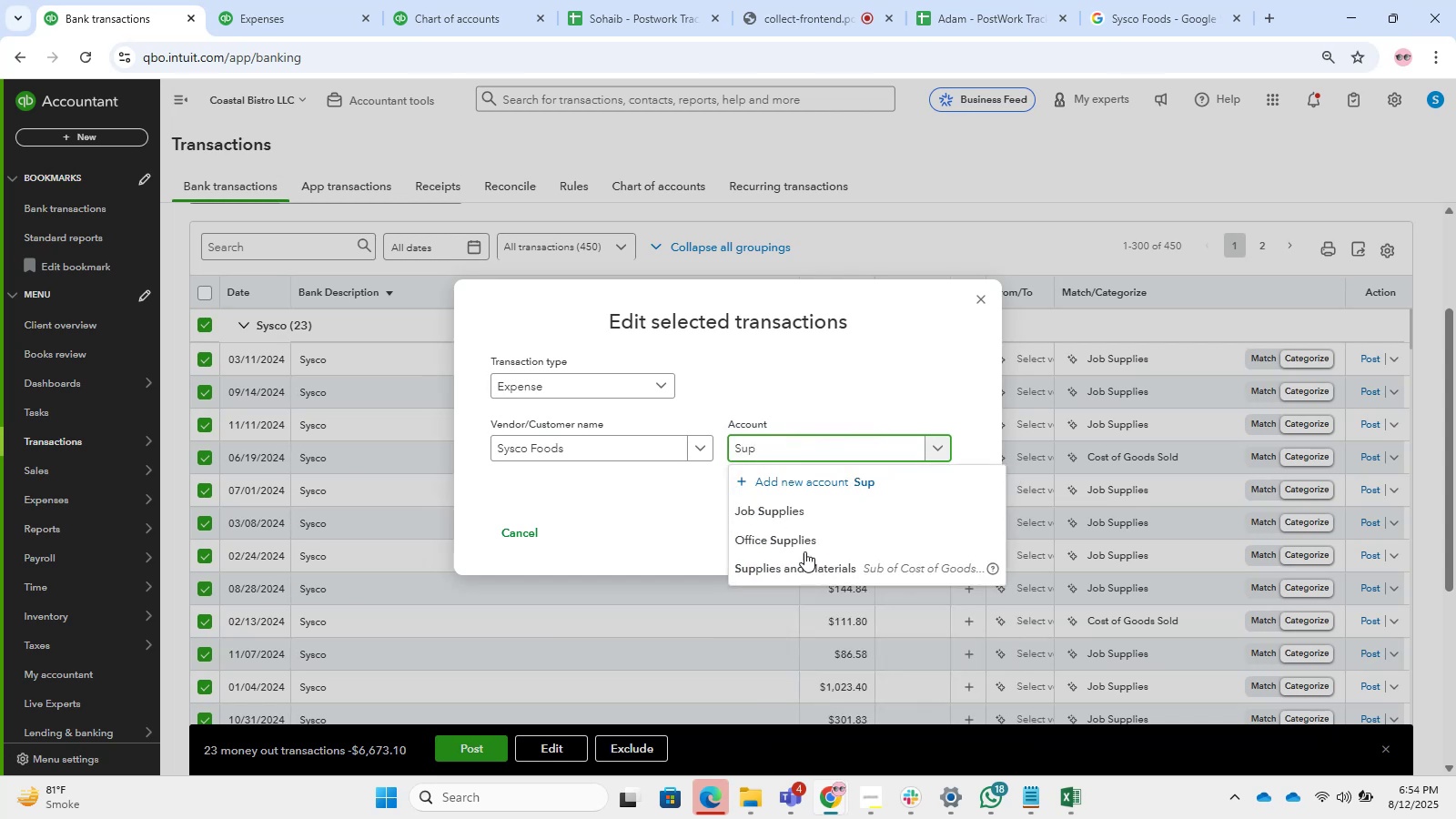 
left_click([807, 571])
 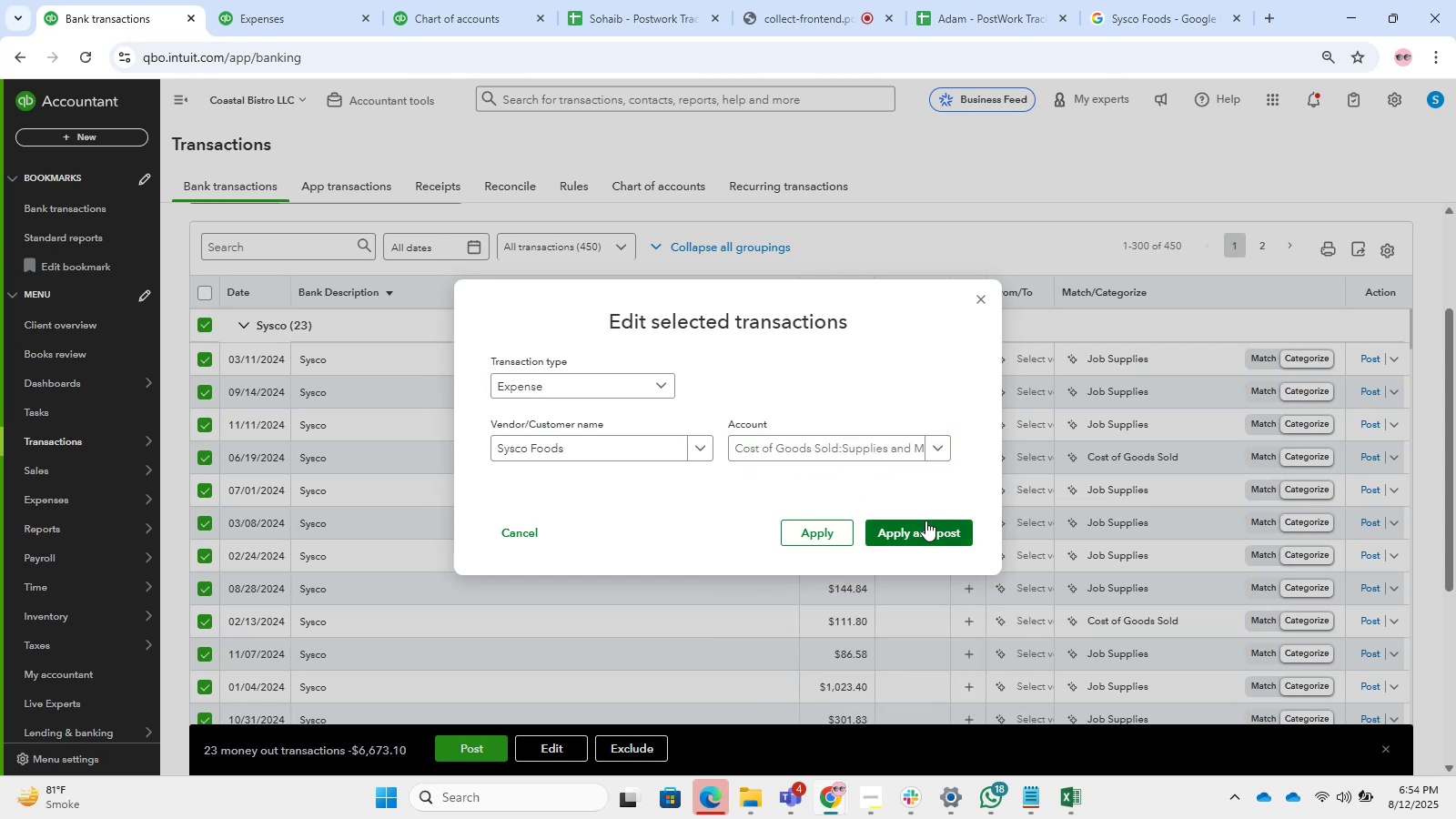 
left_click([925, 521])
 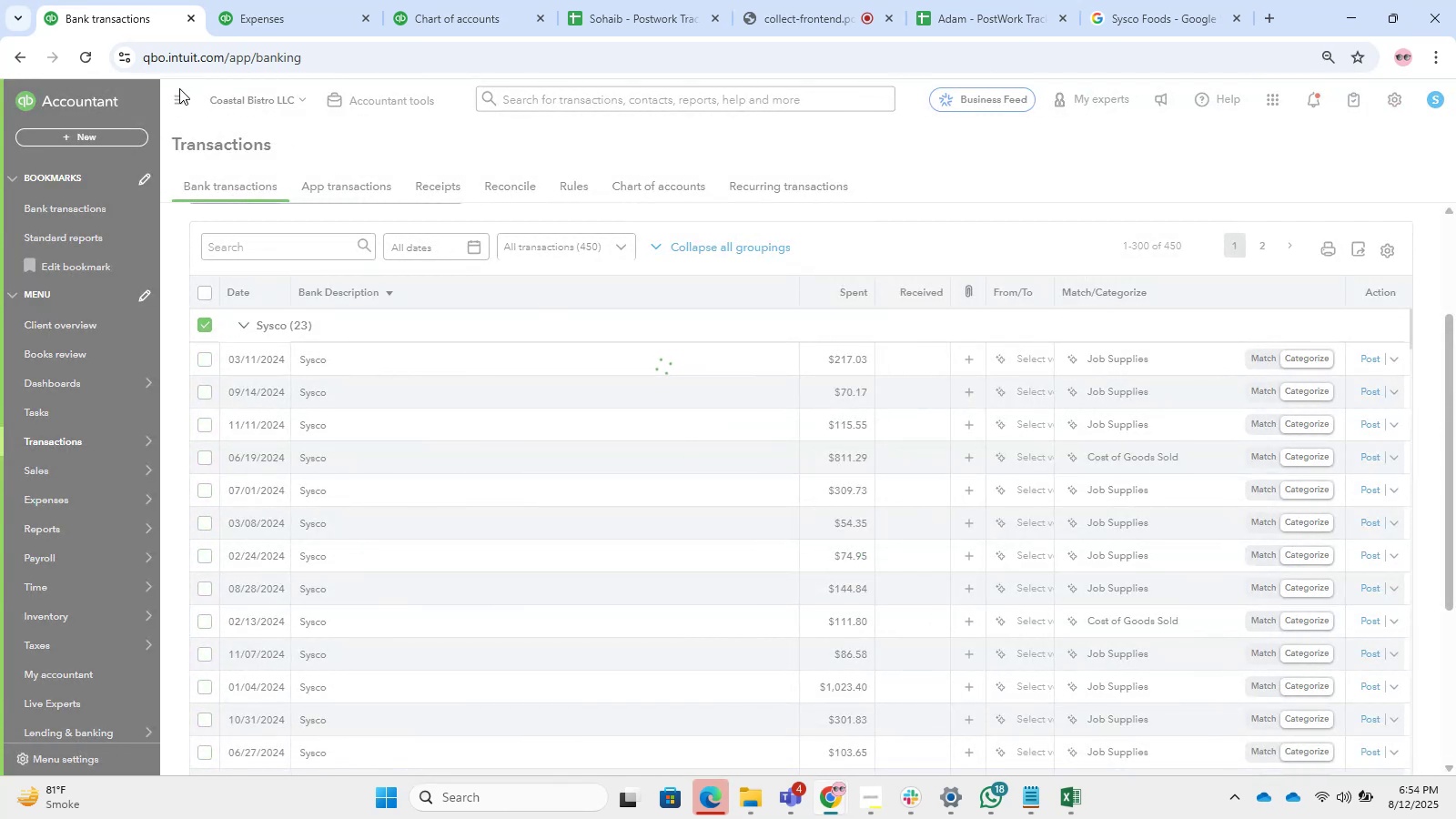 
wait(8.48)
 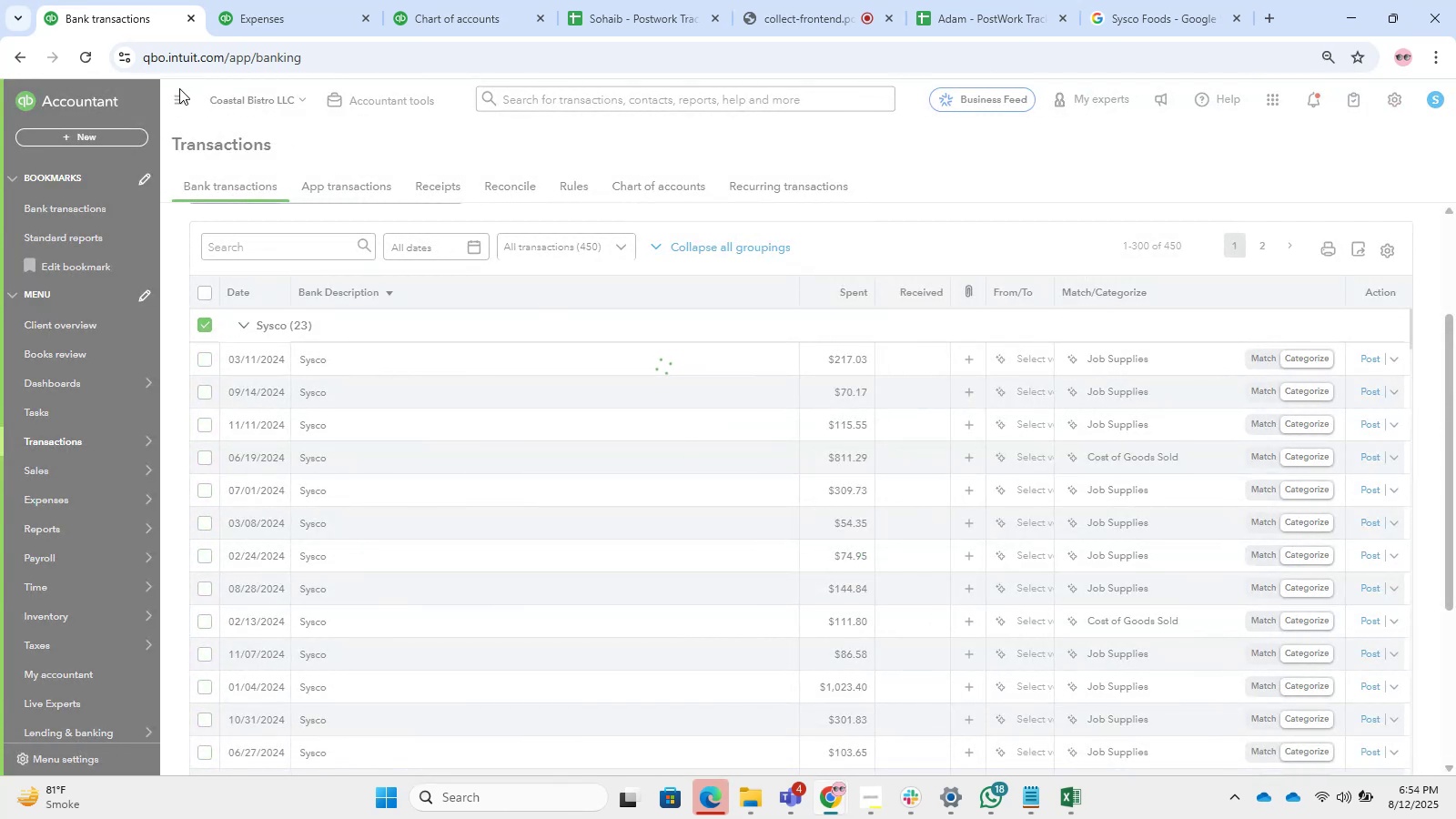 
left_click([199, 321])
 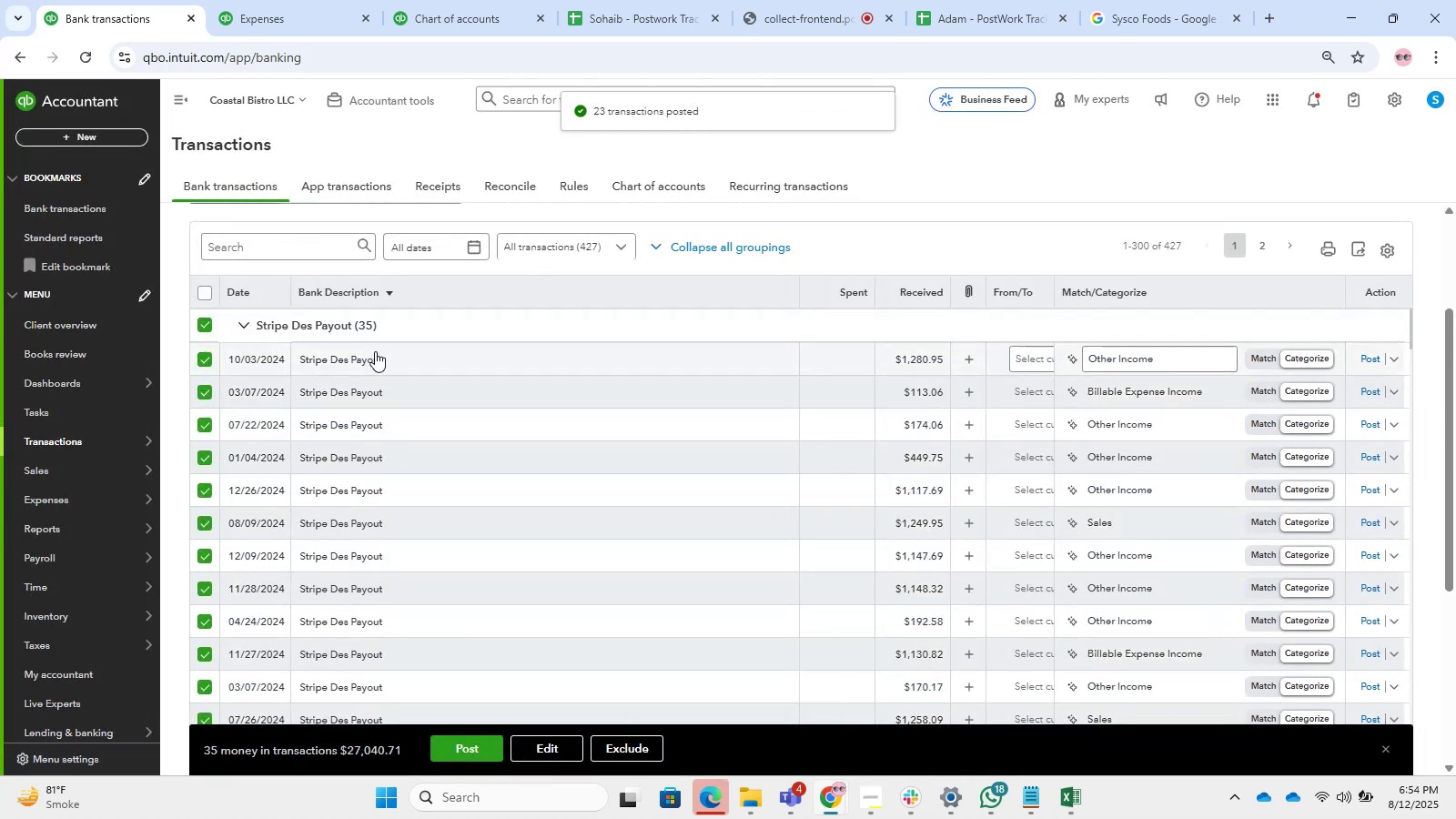 
left_click([386, 357])
 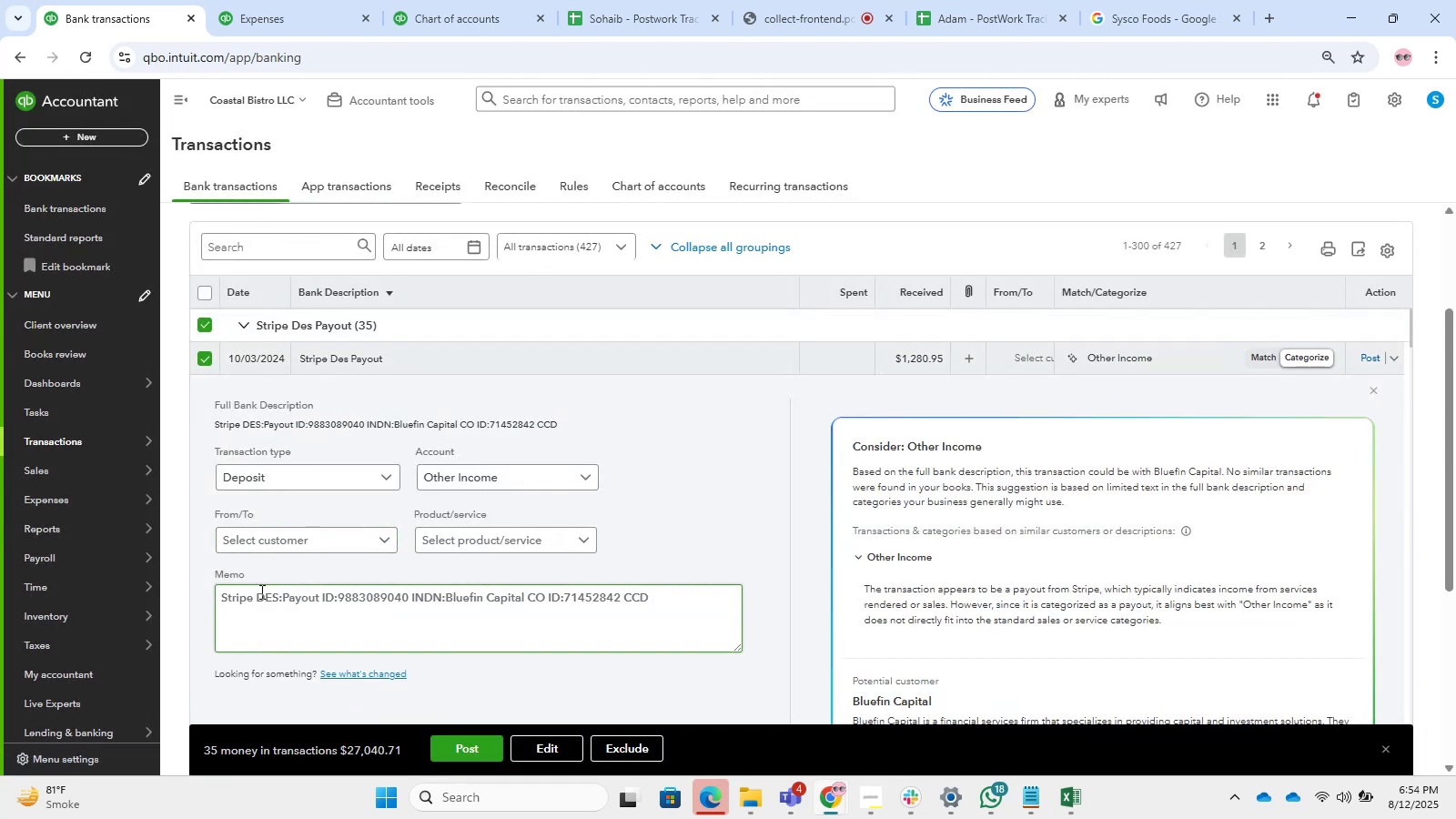 
left_click_drag(start_coordinate=[256, 603], to_coordinate=[211, 612])
 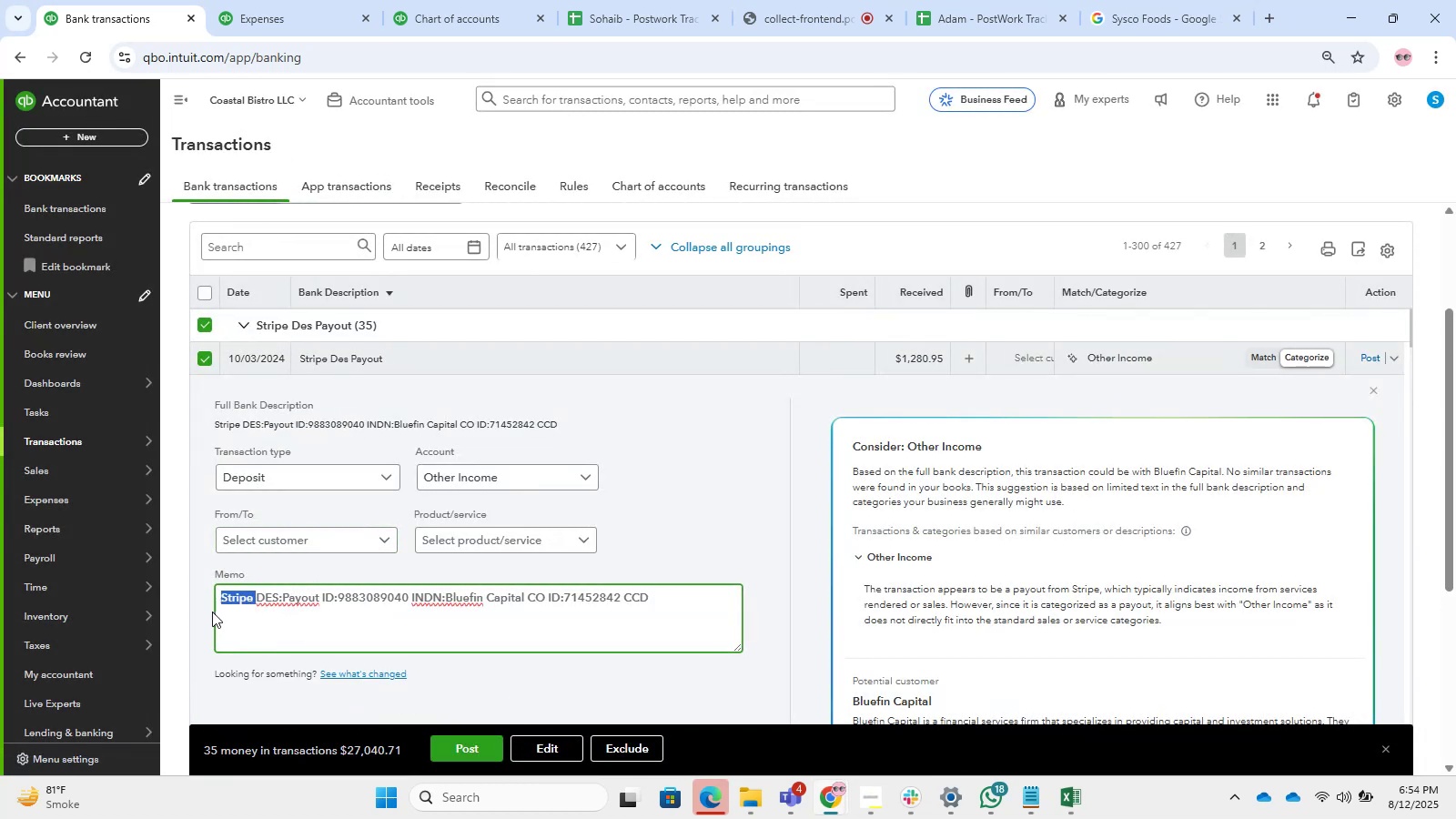 
key(Control+C)
 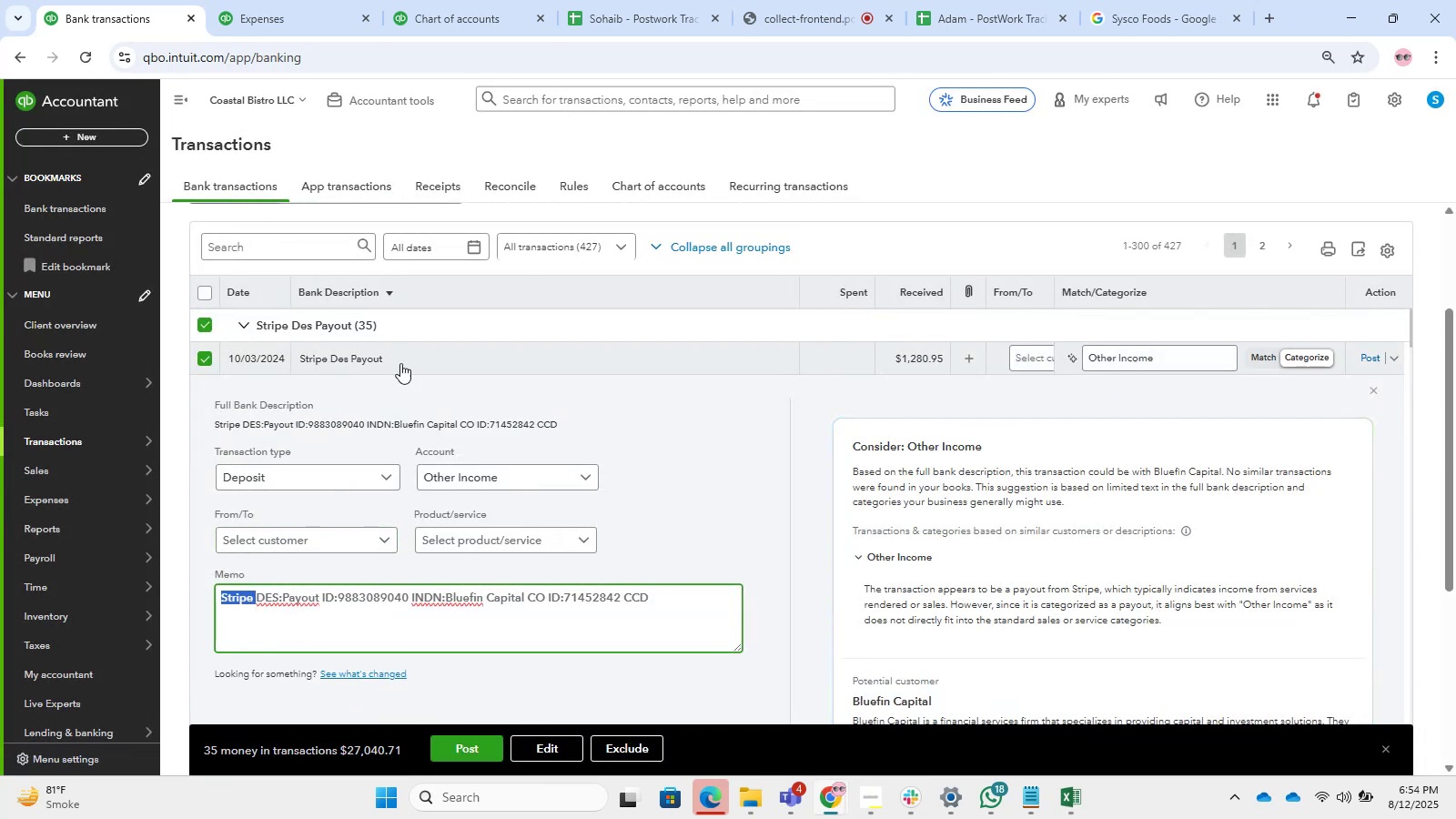 
left_click([411, 346])
 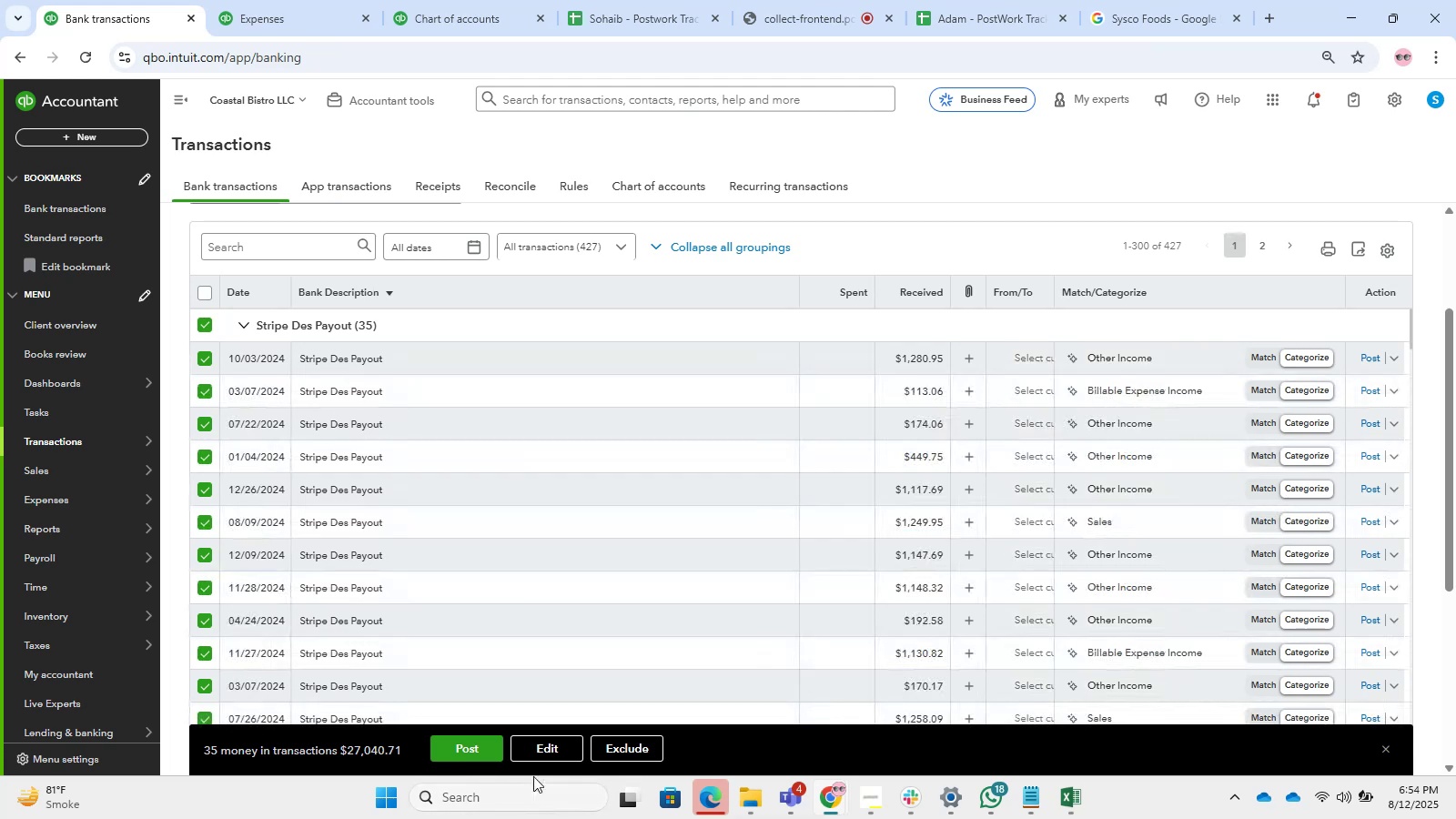 
left_click([541, 750])
 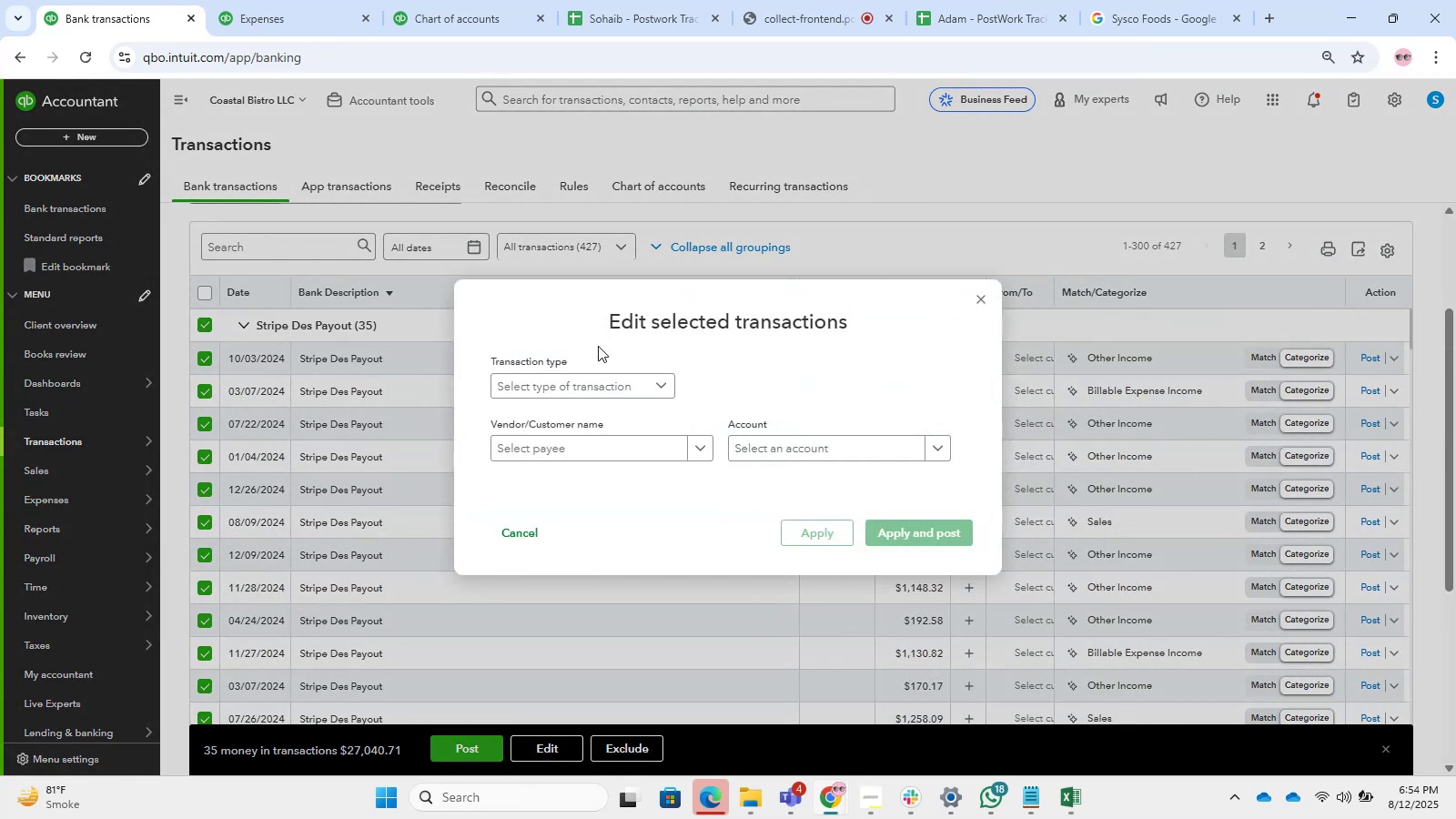 
left_click([570, 377])
 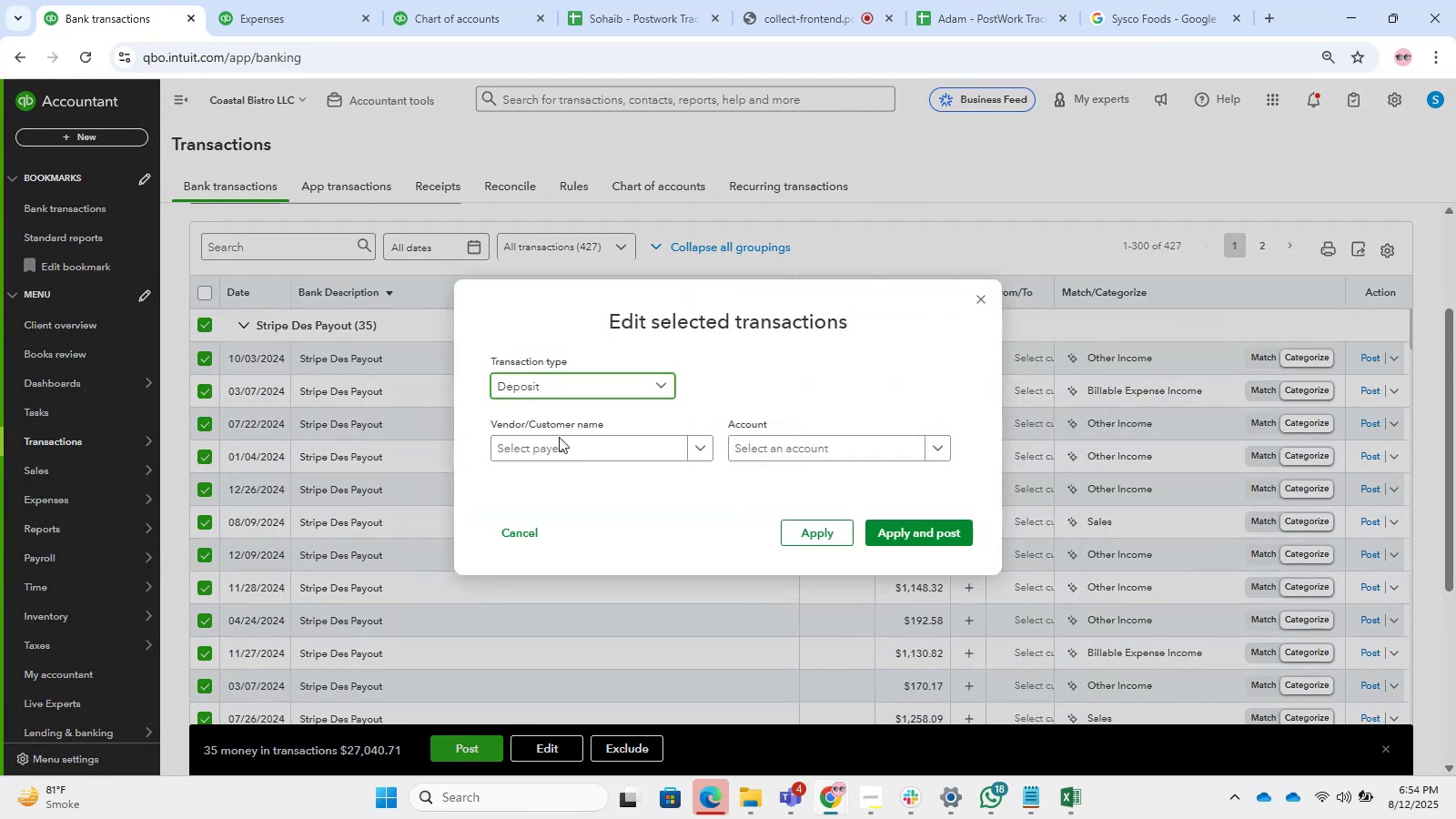 
double_click([558, 444])
 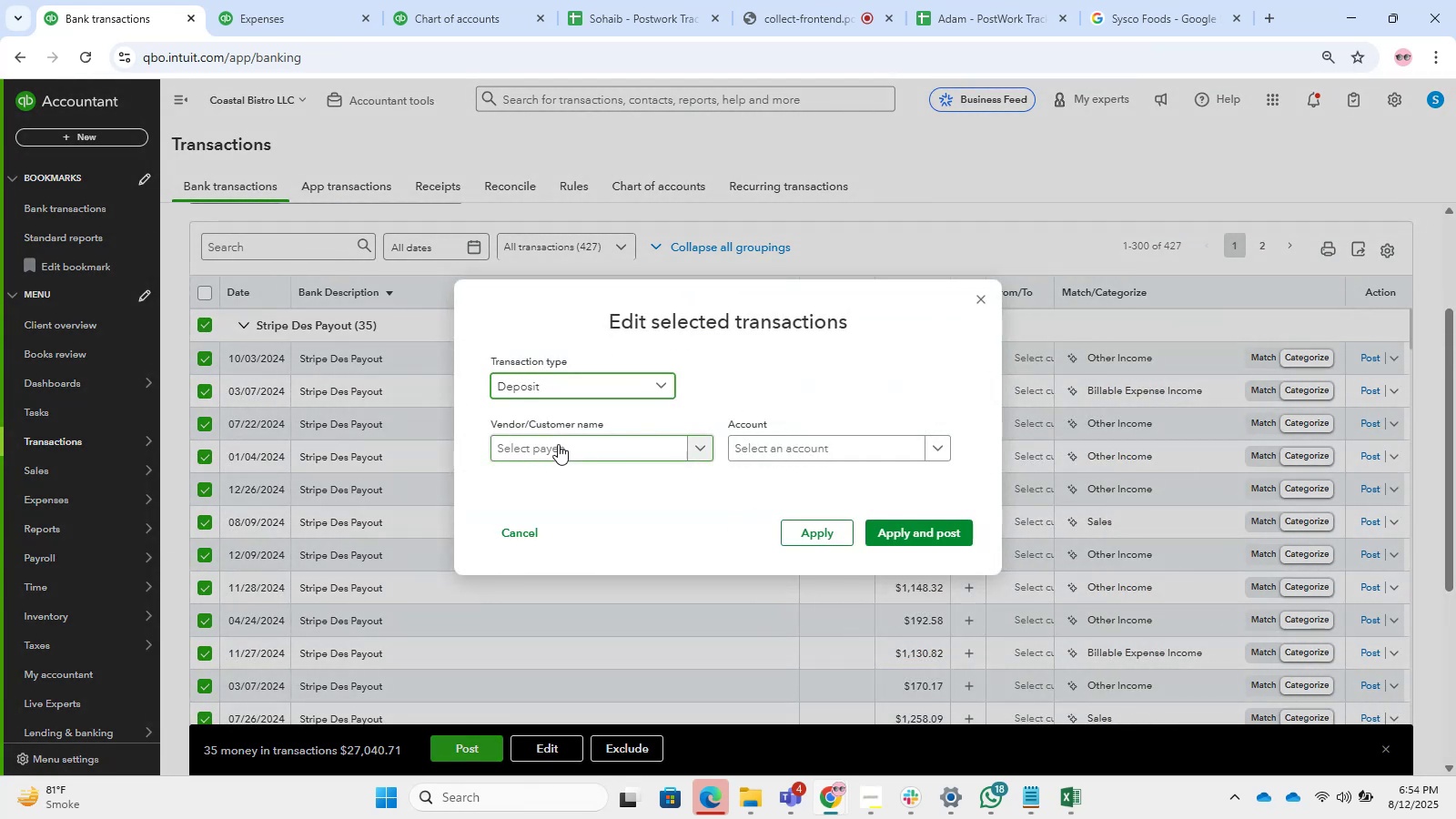 
key(Control+ControlLeft)
 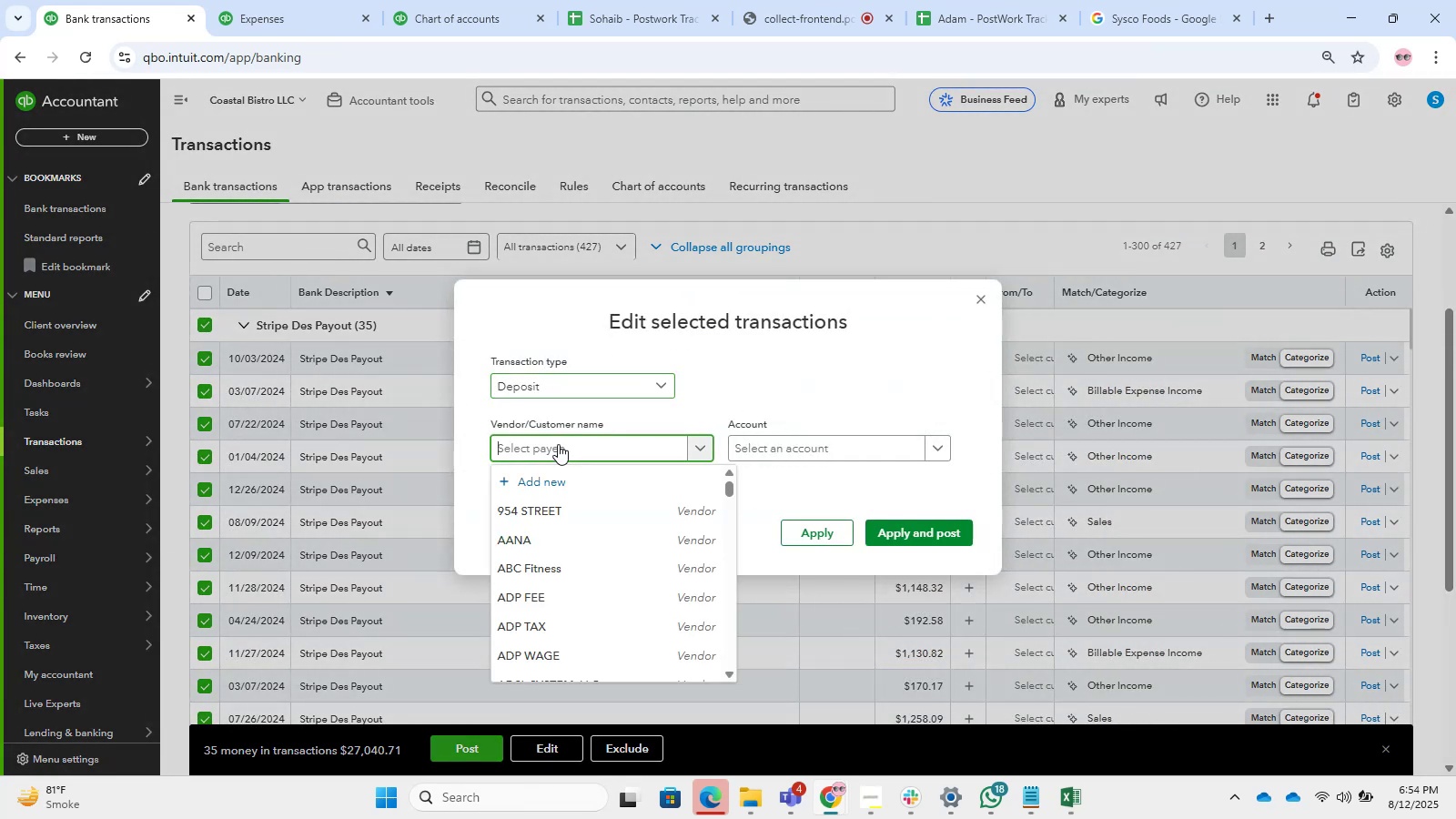 
key(Control+V)
 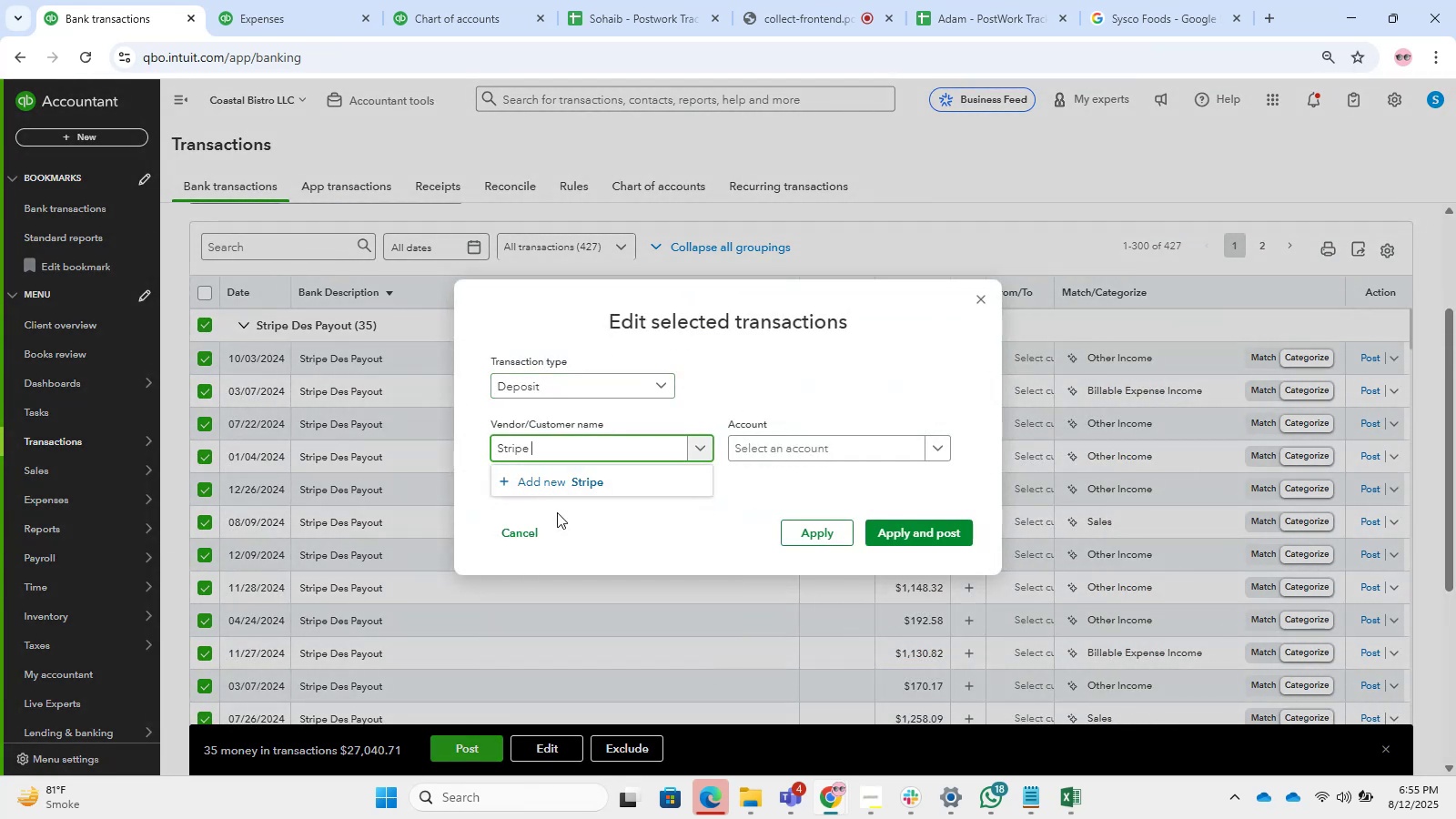 
left_click([562, 482])
 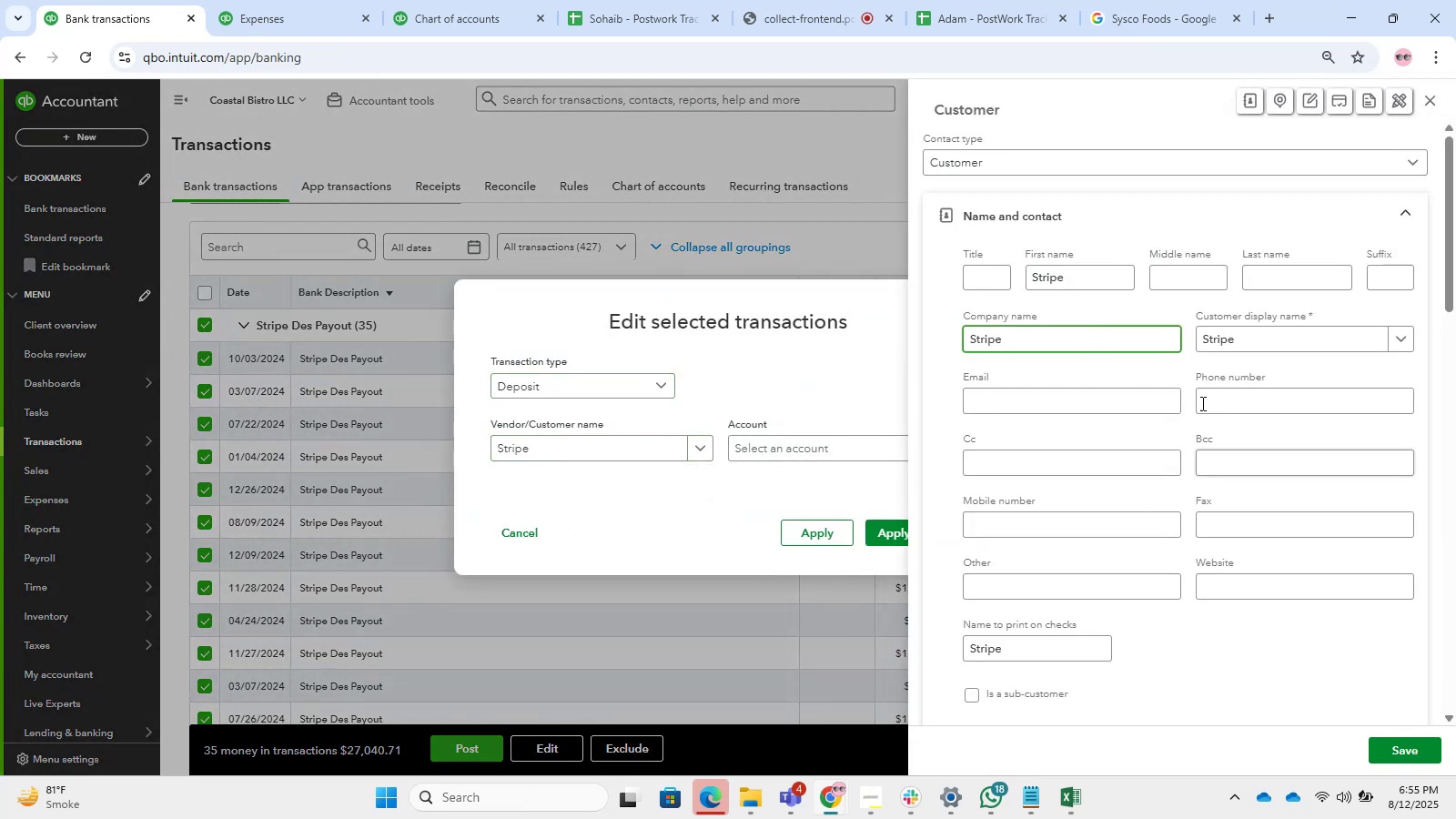 
left_click([1100, 172])
 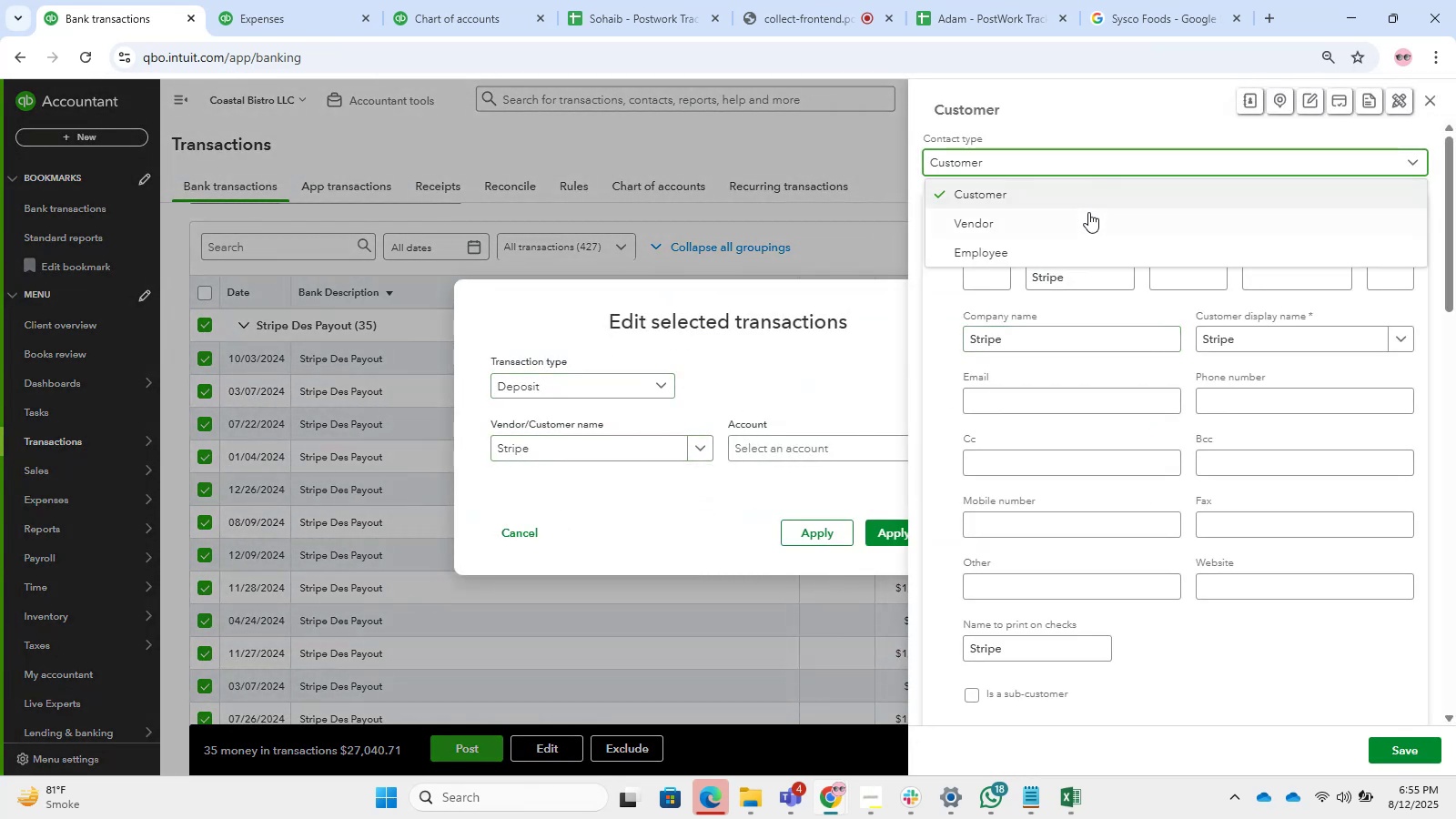 
left_click([1083, 229])
 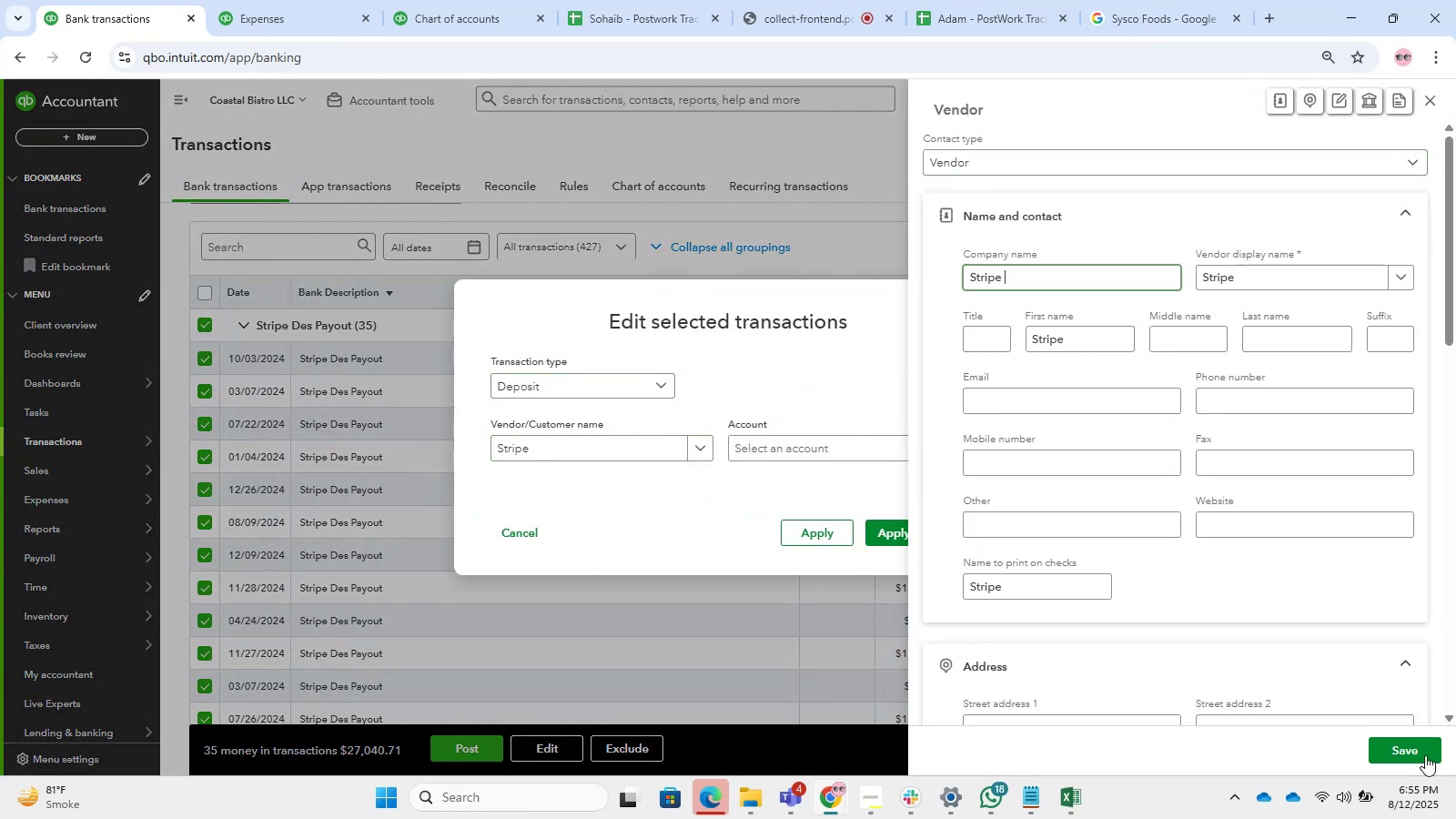 
left_click([1419, 751])
 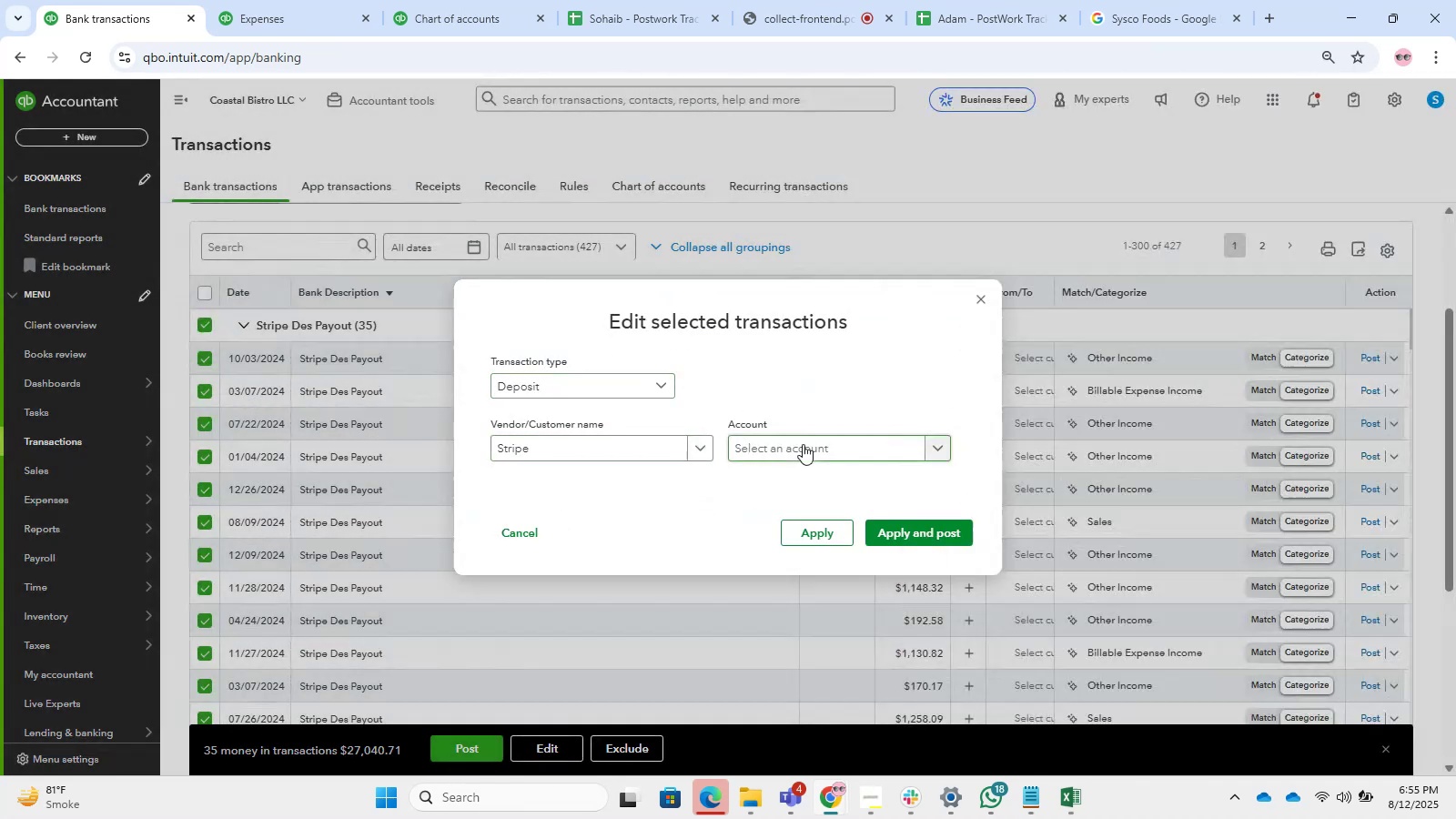 
left_click([803, 444])
 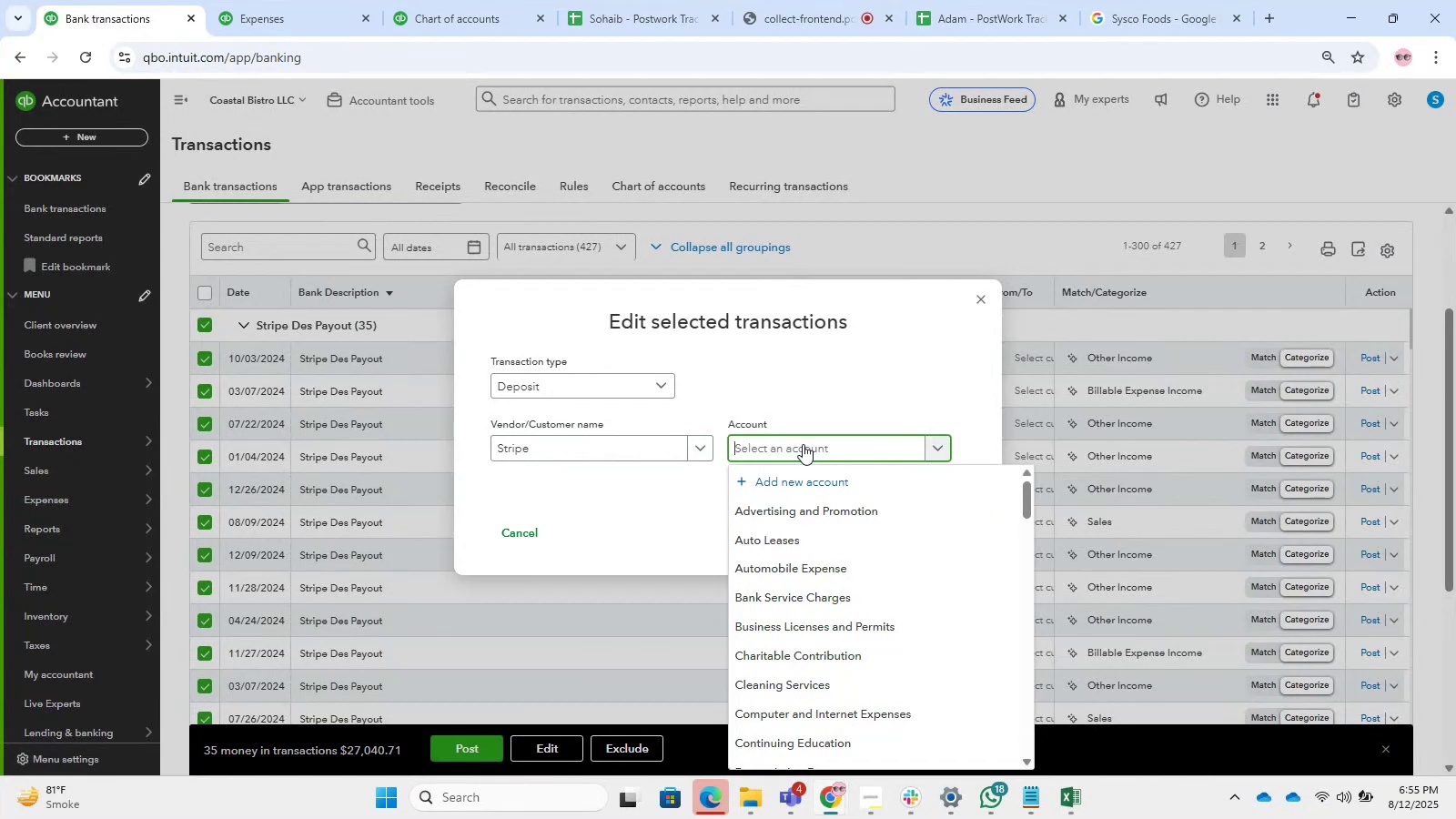 
type(Stripe)
 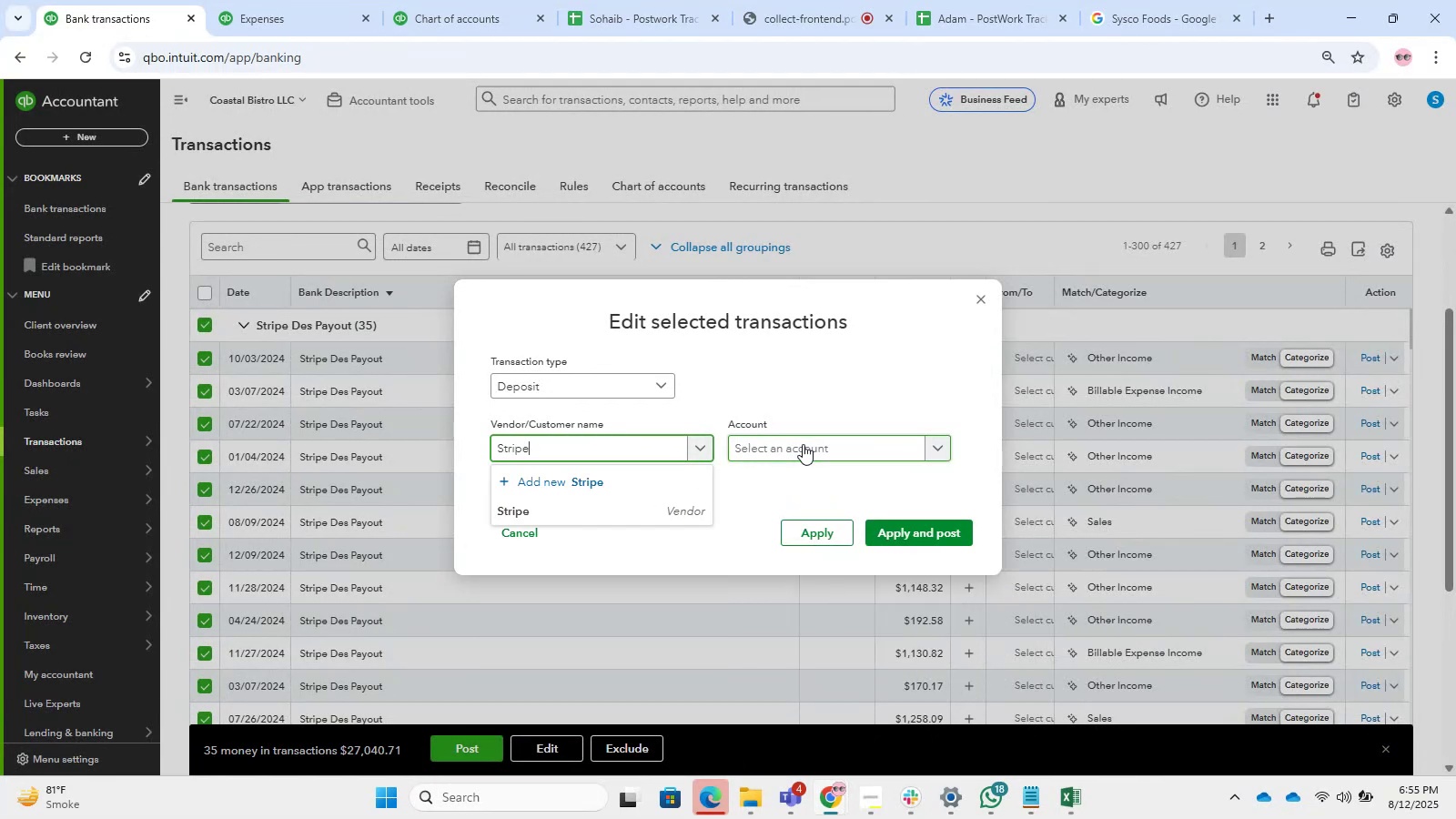 
left_click([567, 505])
 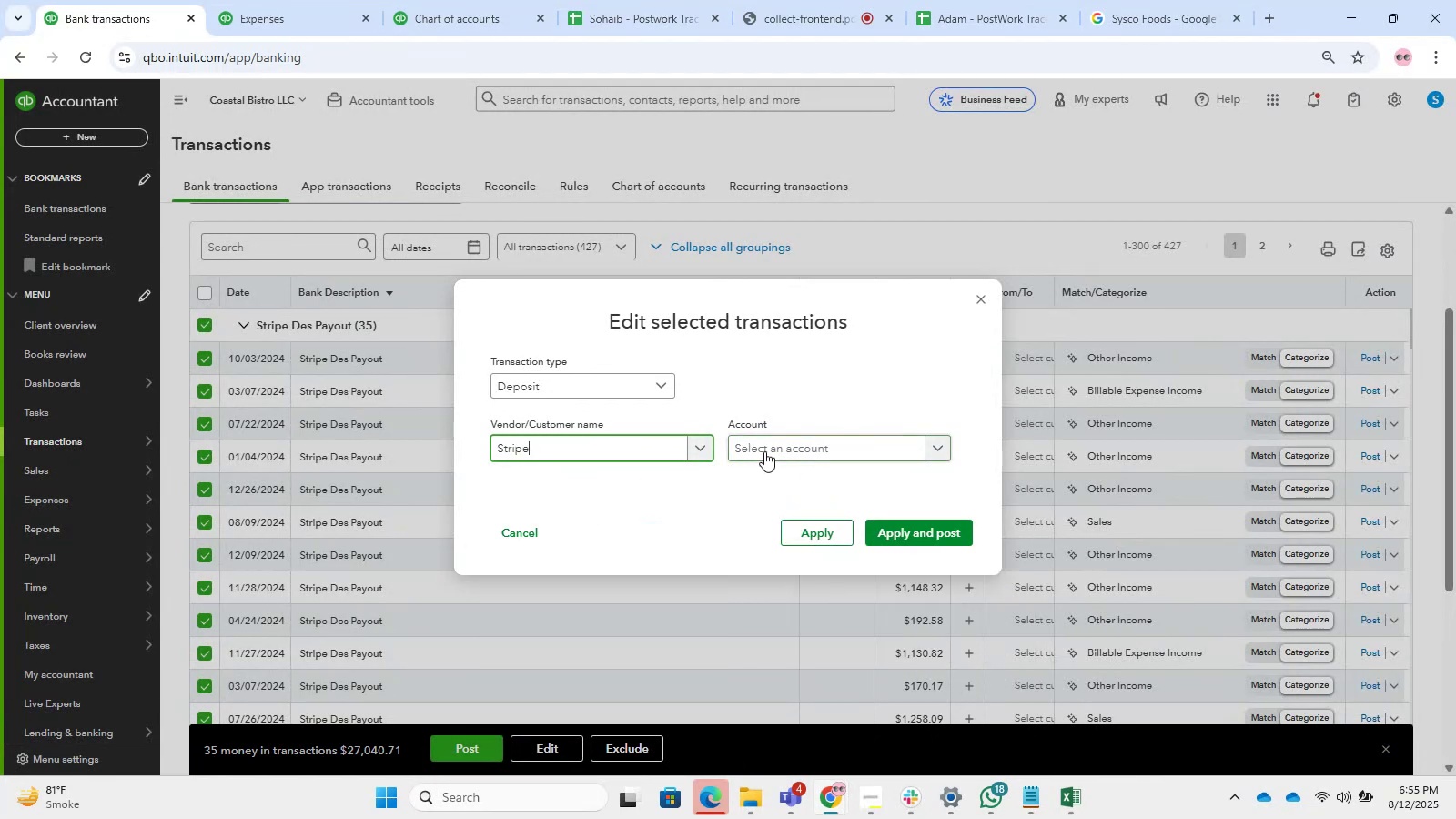 
left_click([833, 449])
 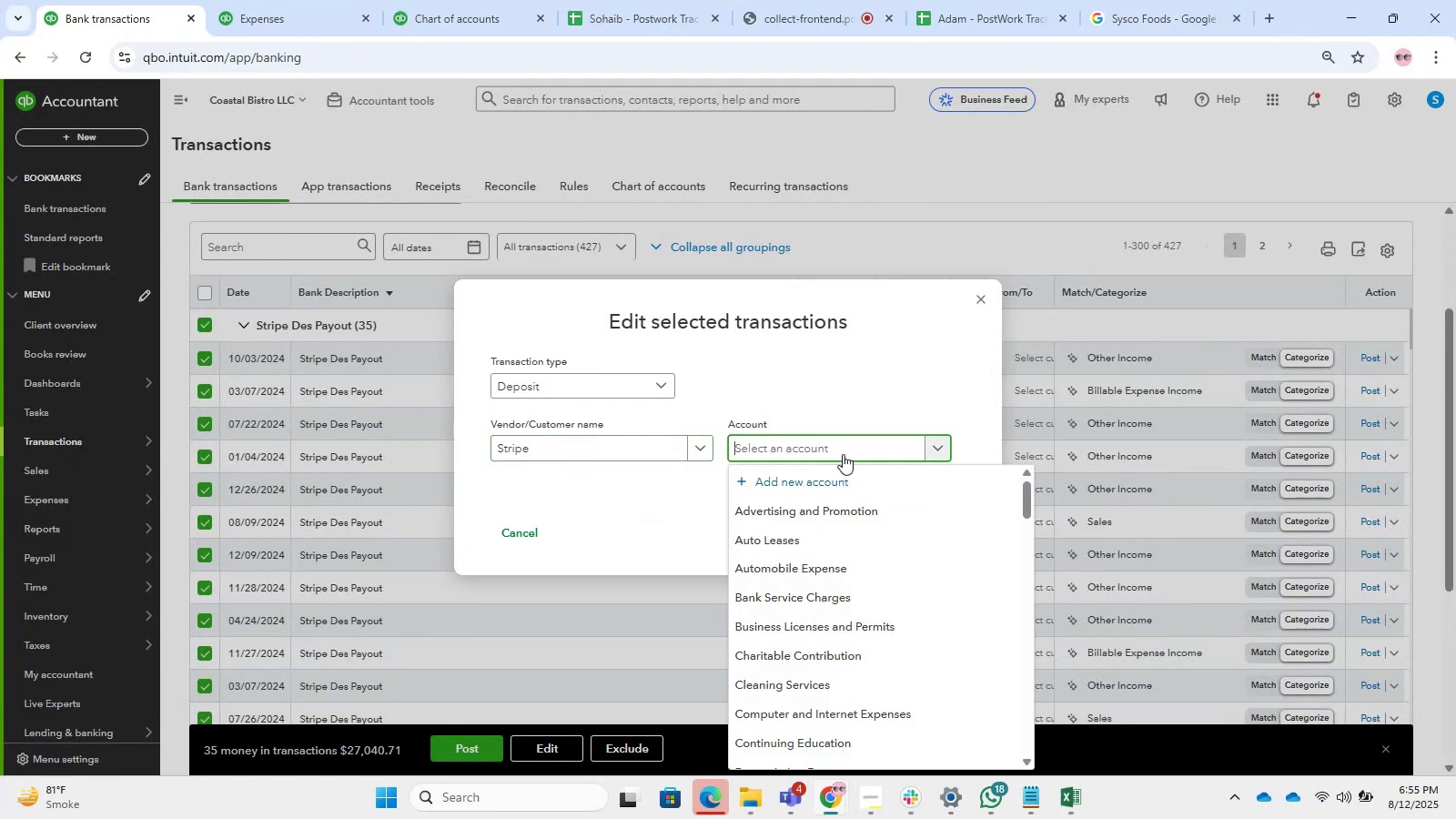 
type(Str)
key(Backspace)
key(Backspace)
key(Backspace)
 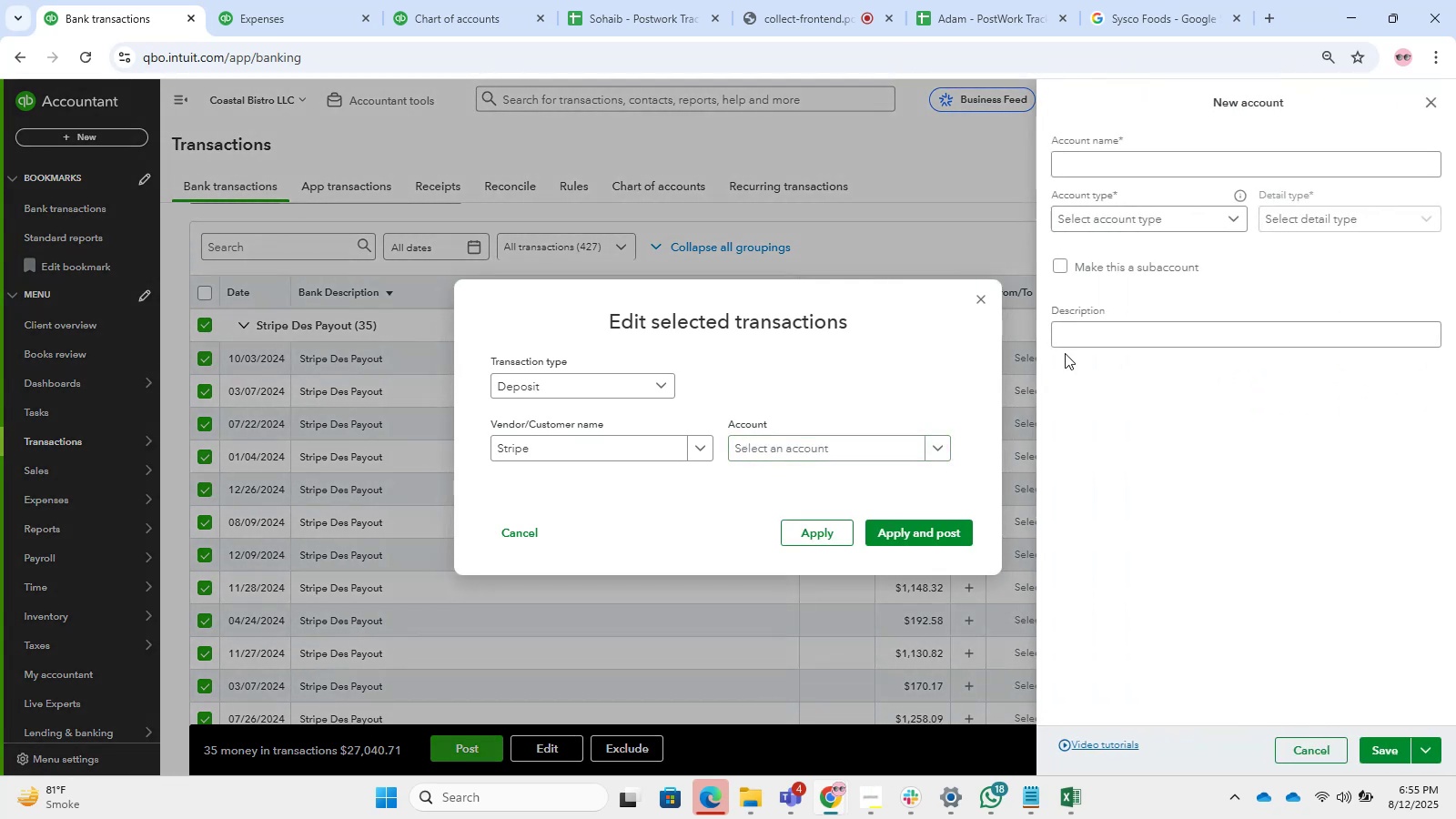 
left_click([1122, 169])
 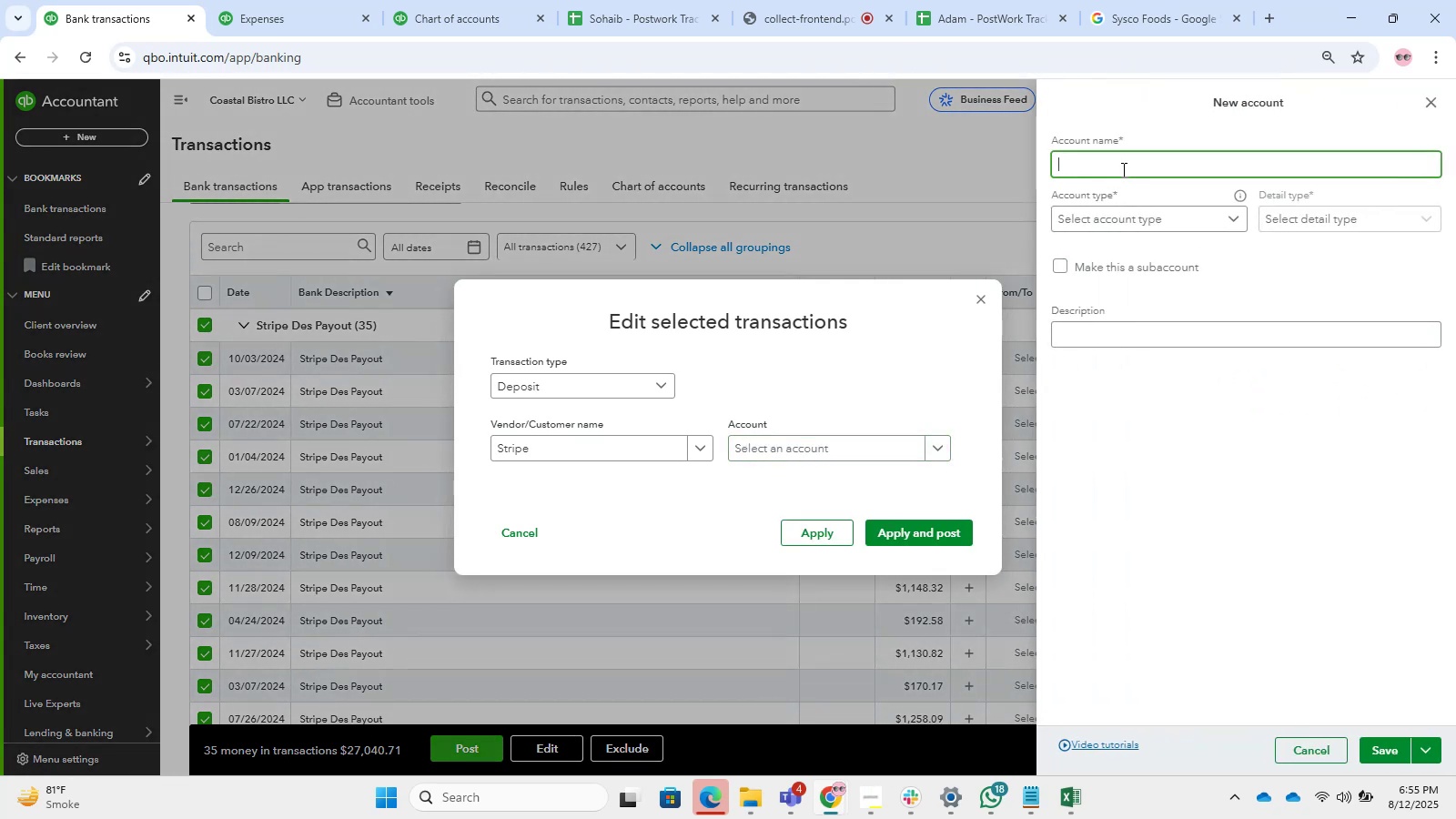 
key(Control+V)
 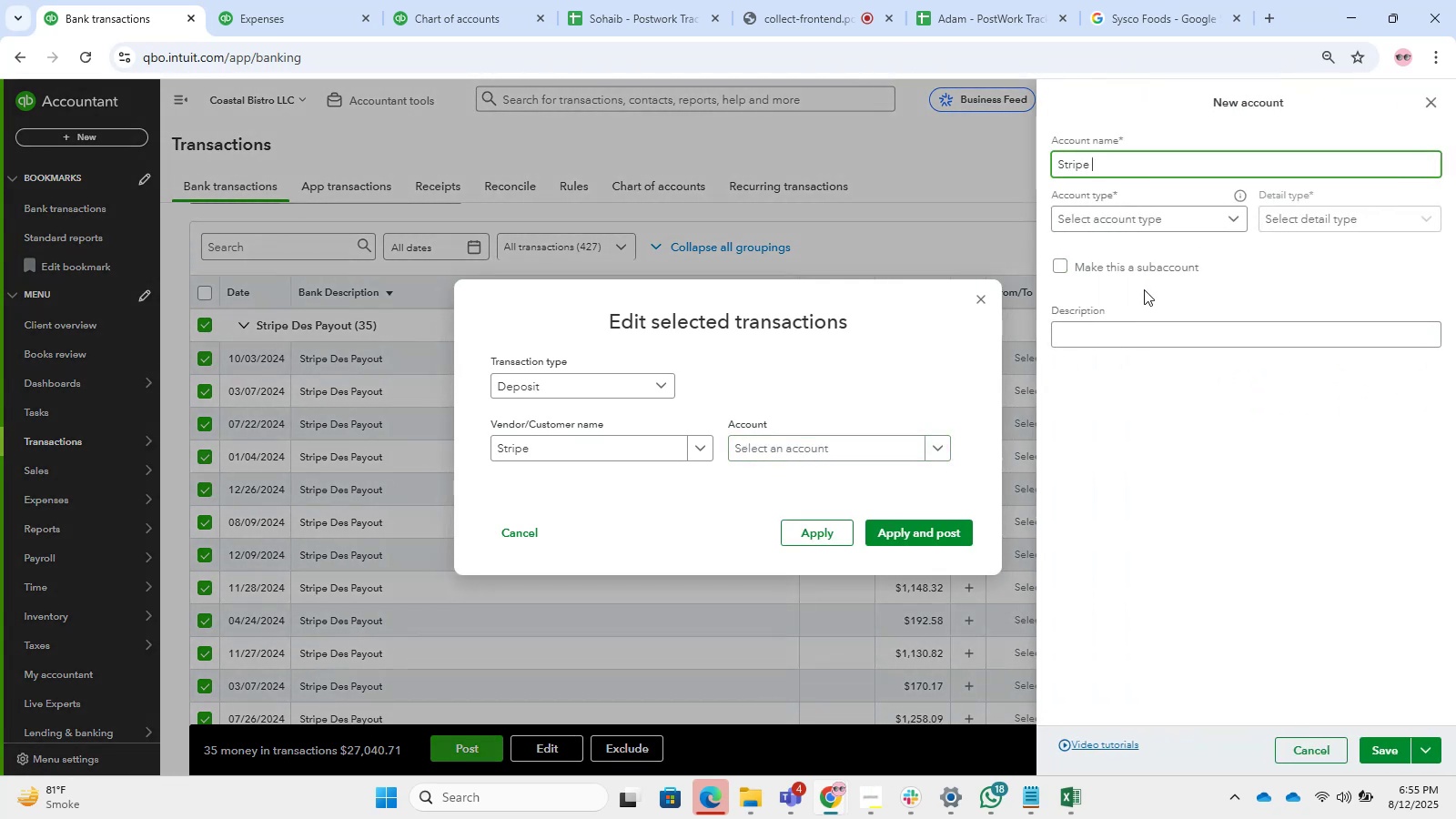 
type(SAles)
 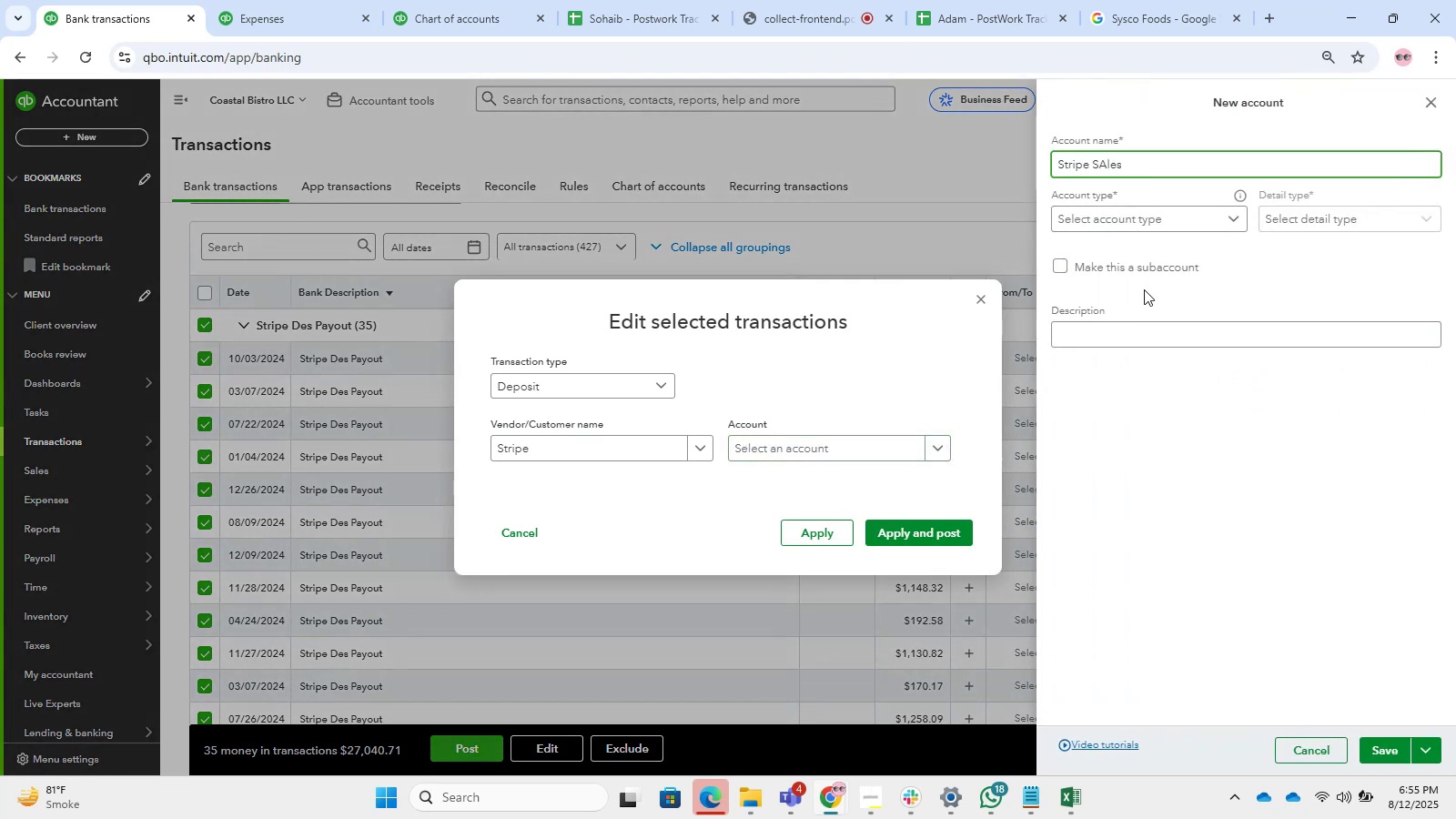 
key(ArrowLeft)
 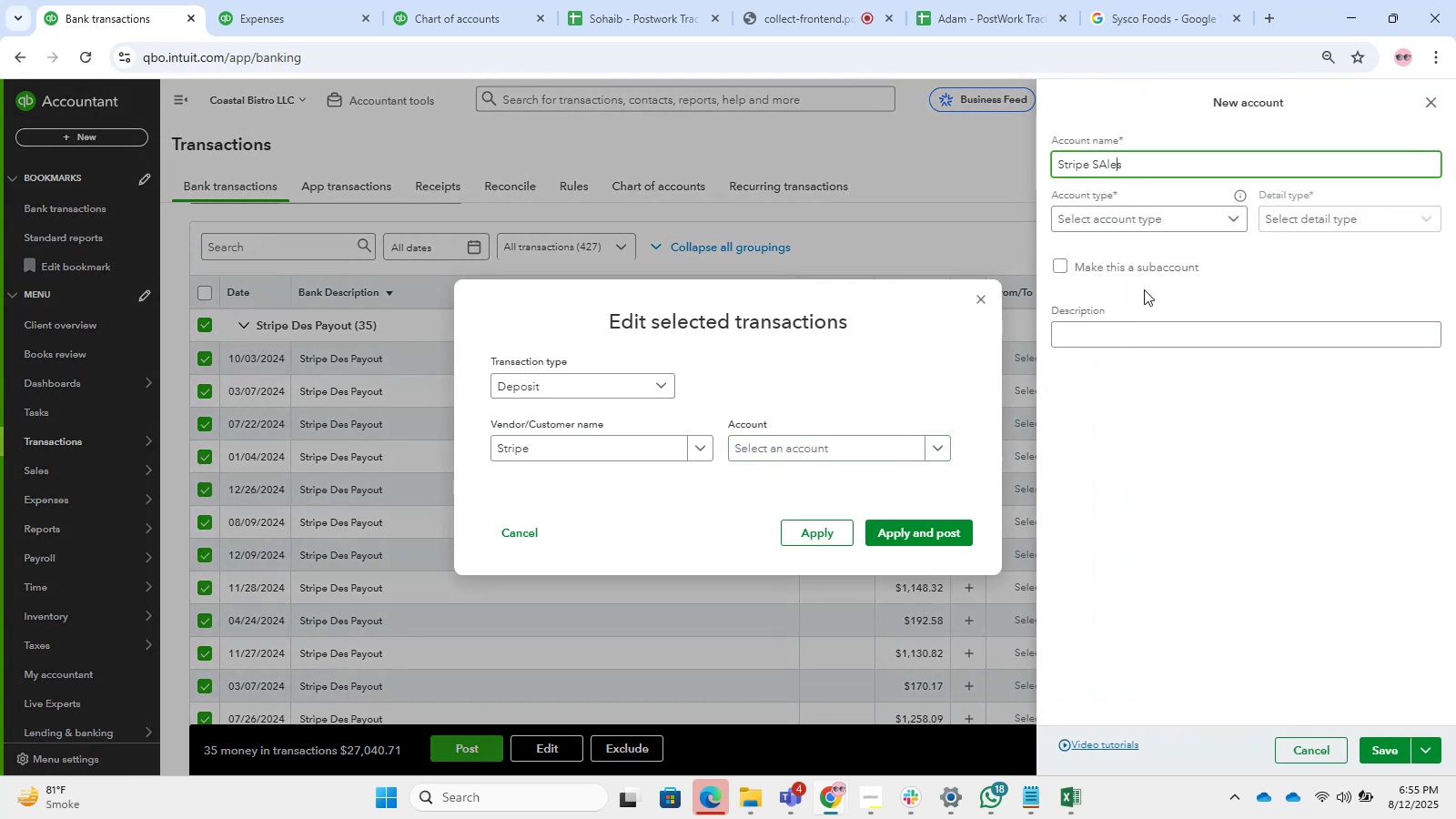 
key(ArrowLeft)
 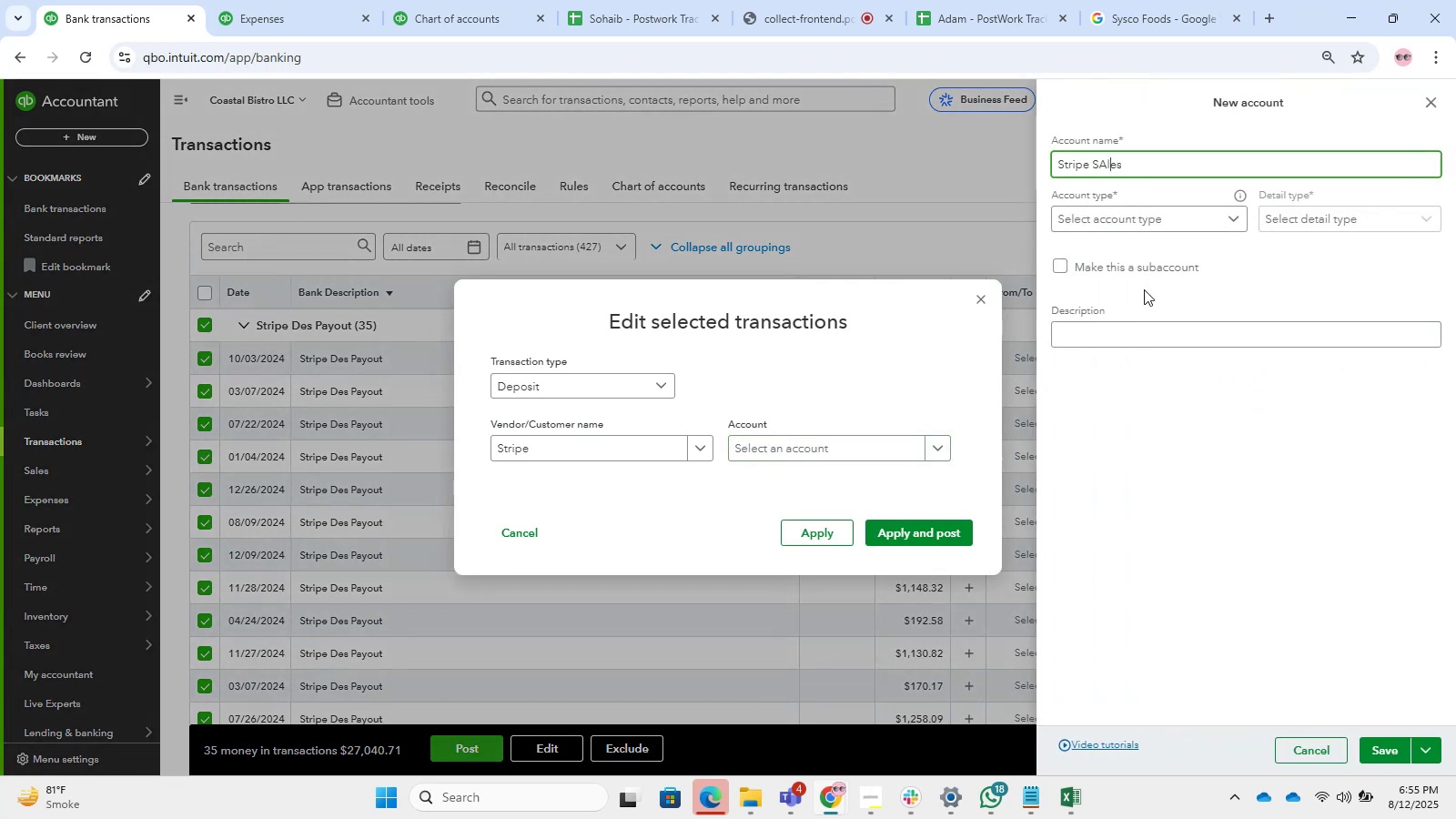 
key(ArrowLeft)
 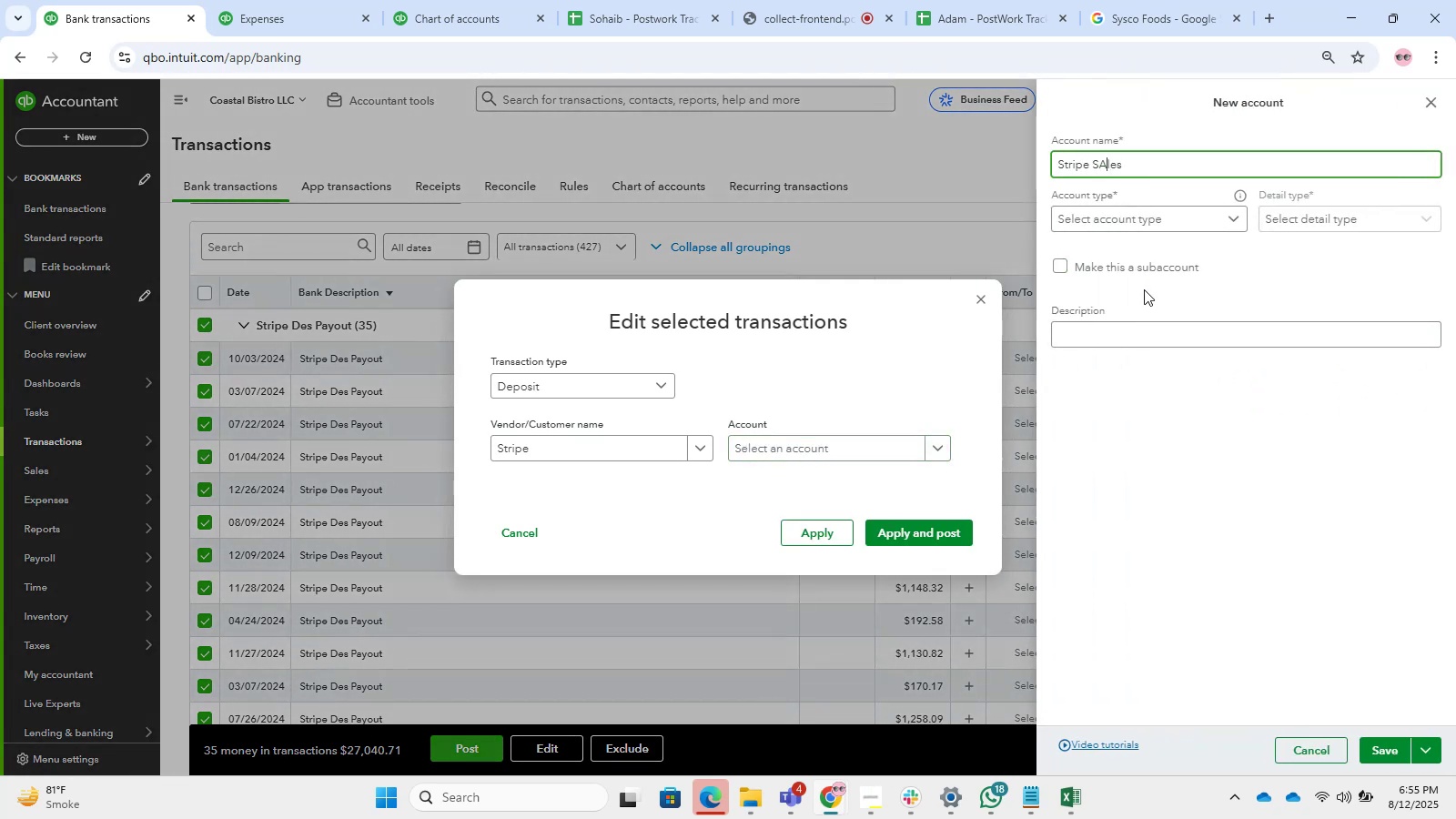 
key(Backspace)
 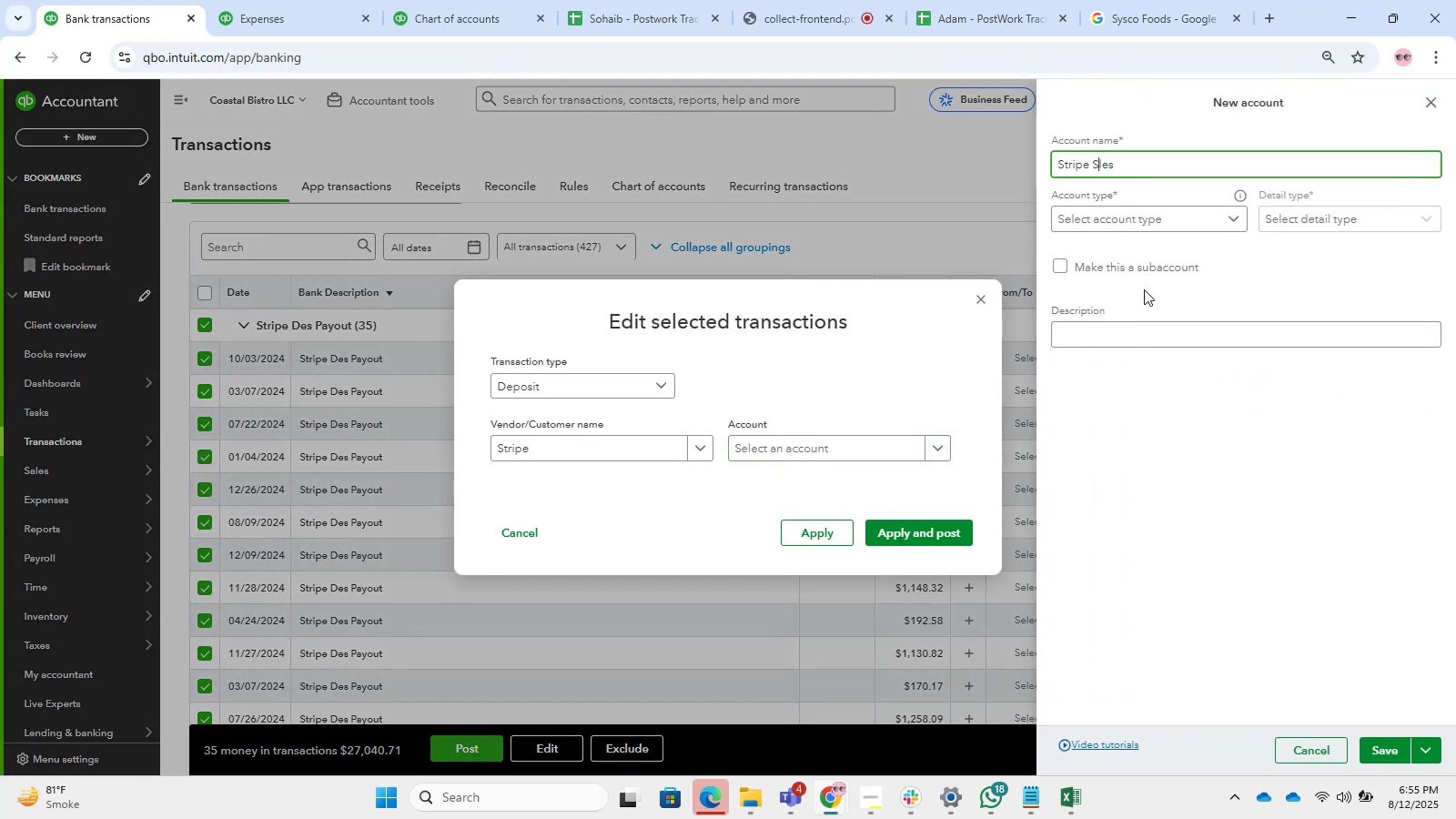 
key(A)
 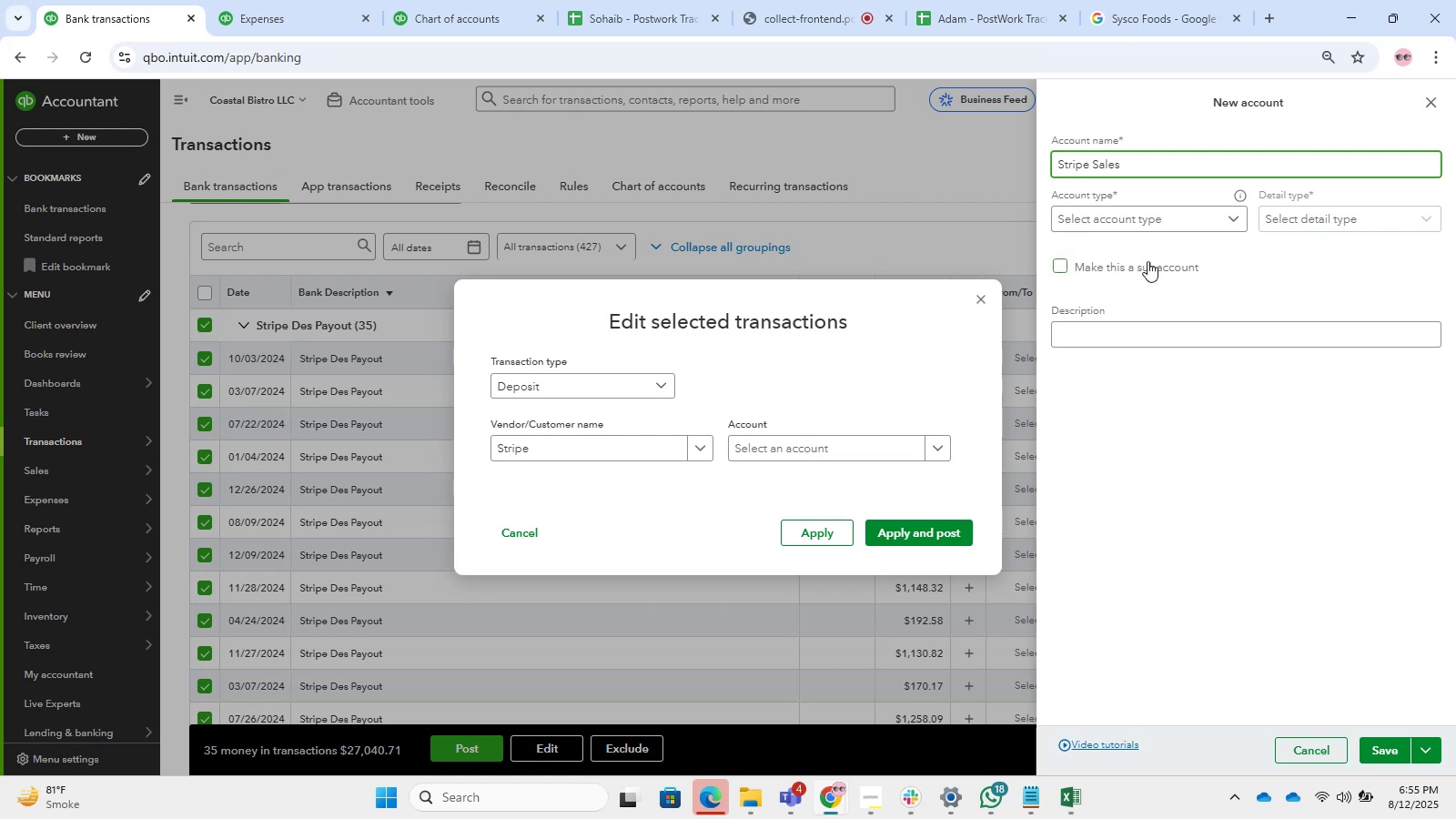 
left_click([1158, 213])
 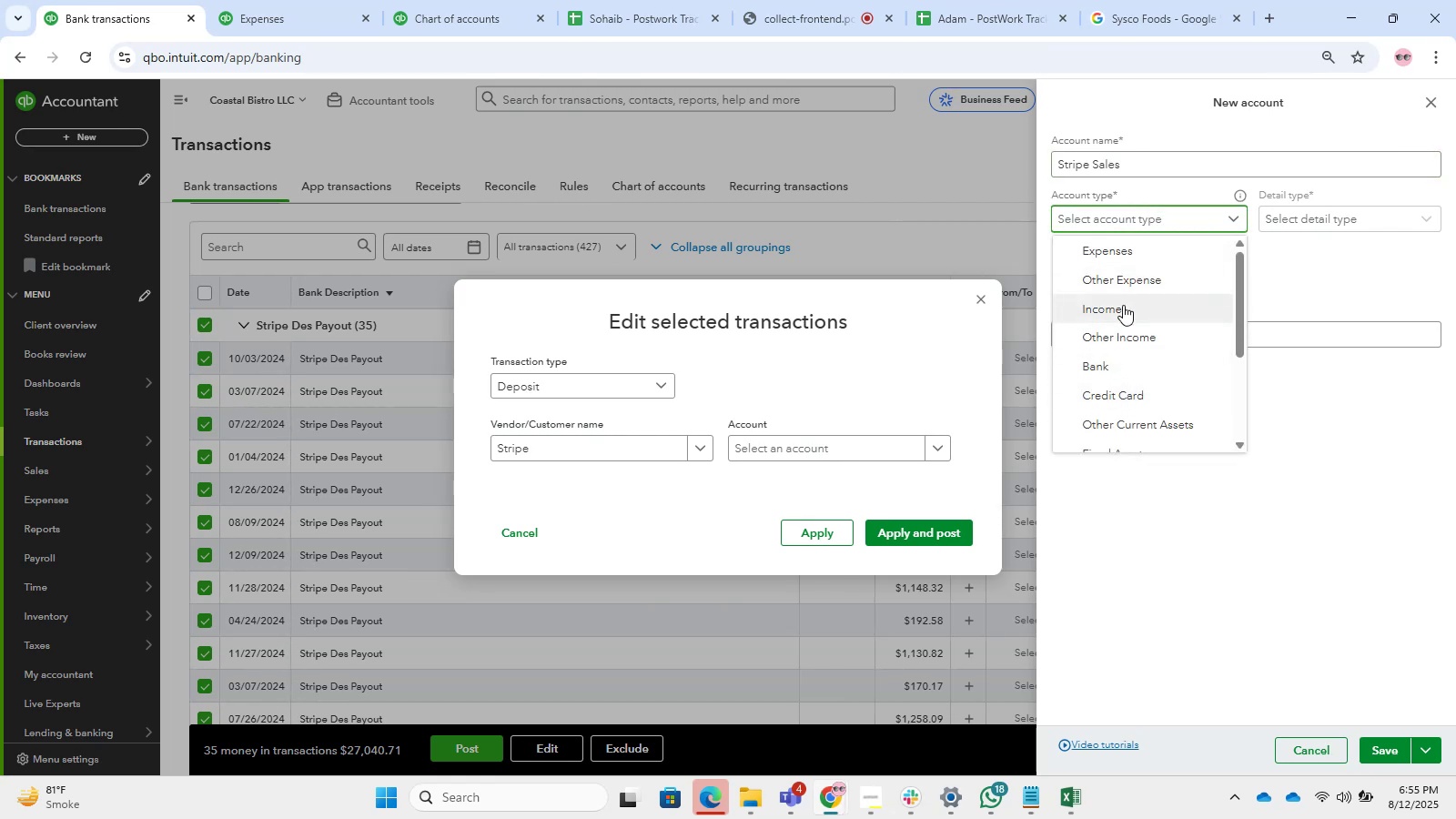 
left_click([1123, 305])
 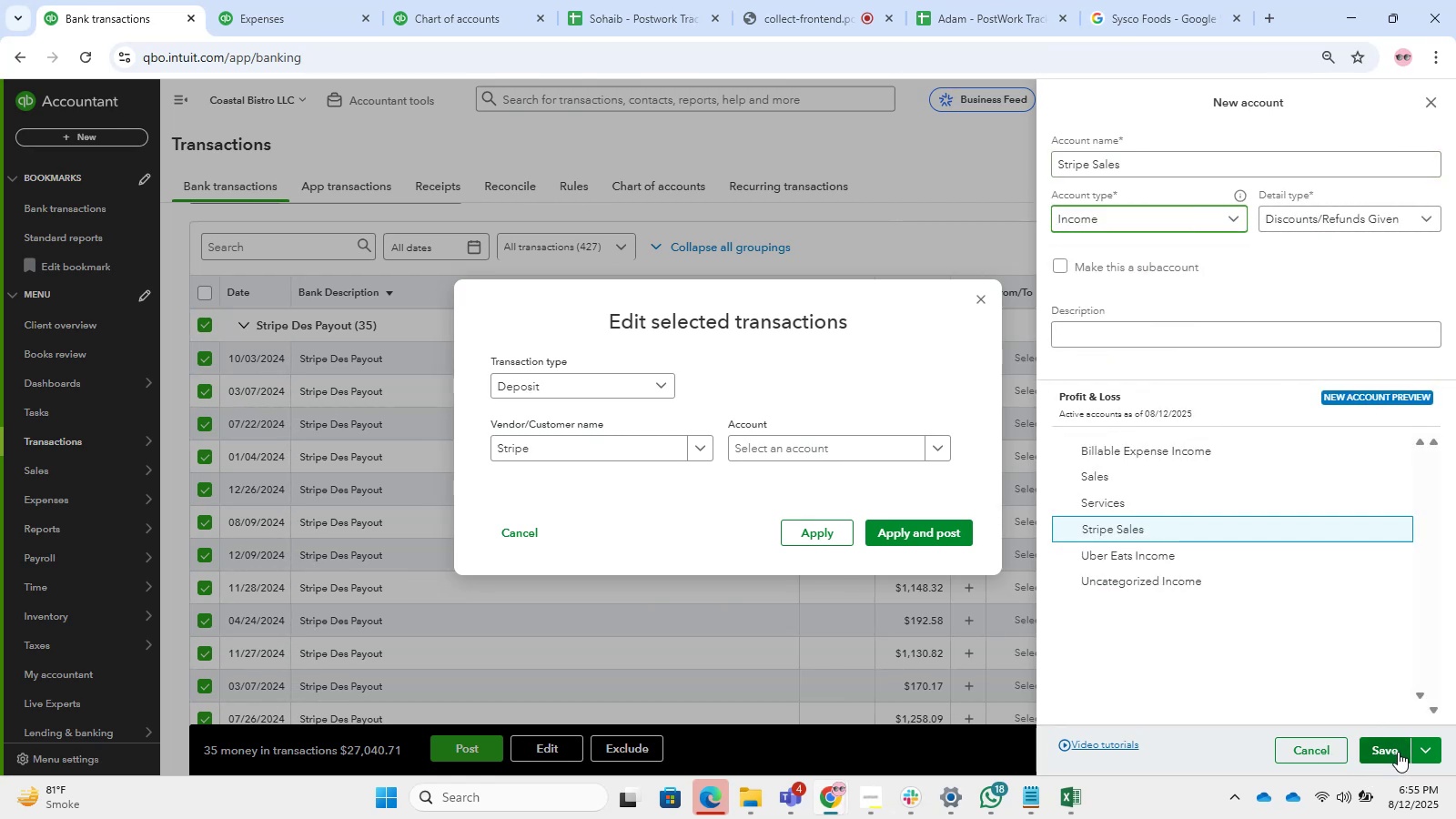 
left_click([1398, 752])
 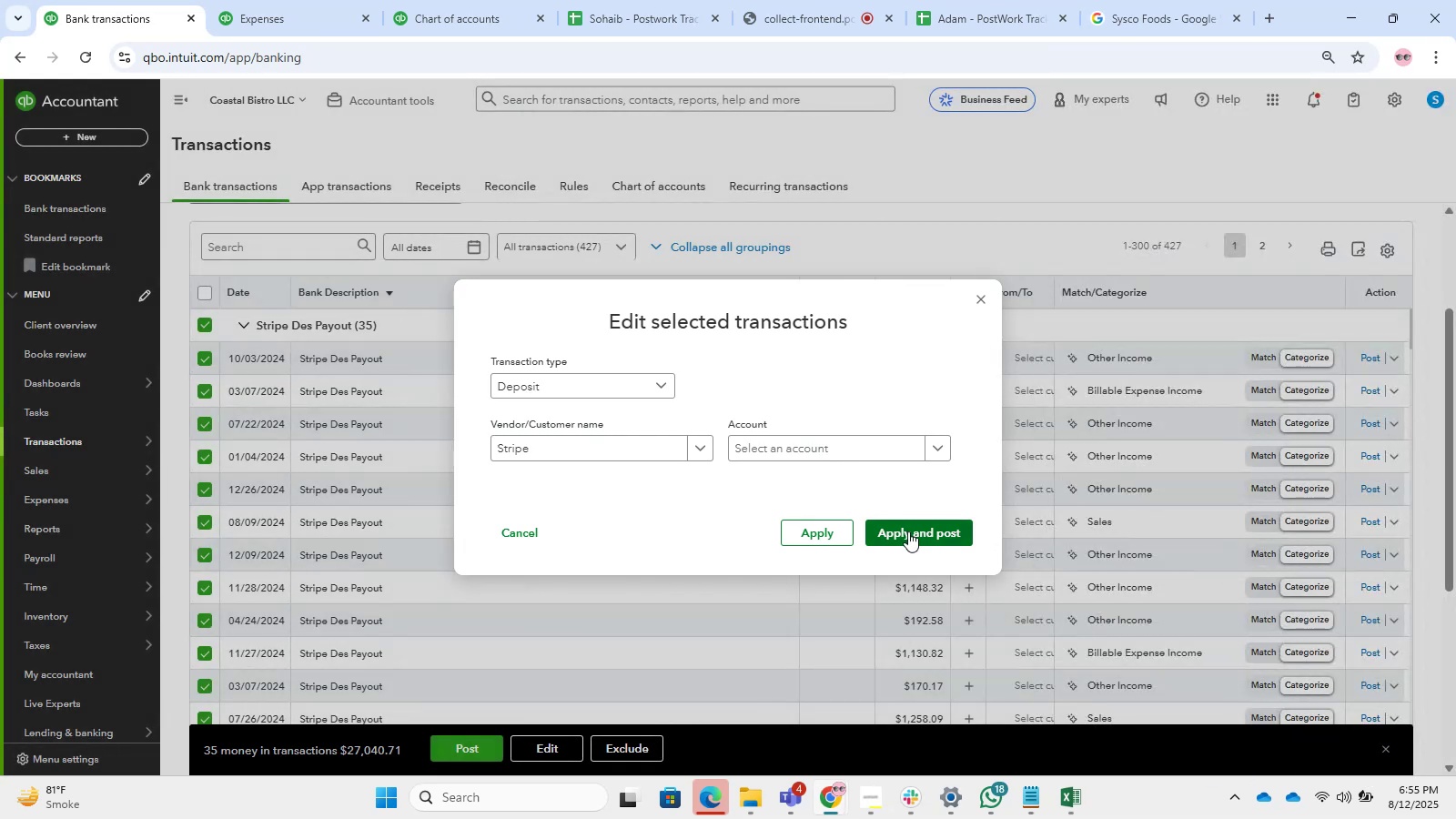 
left_click([908, 531])
 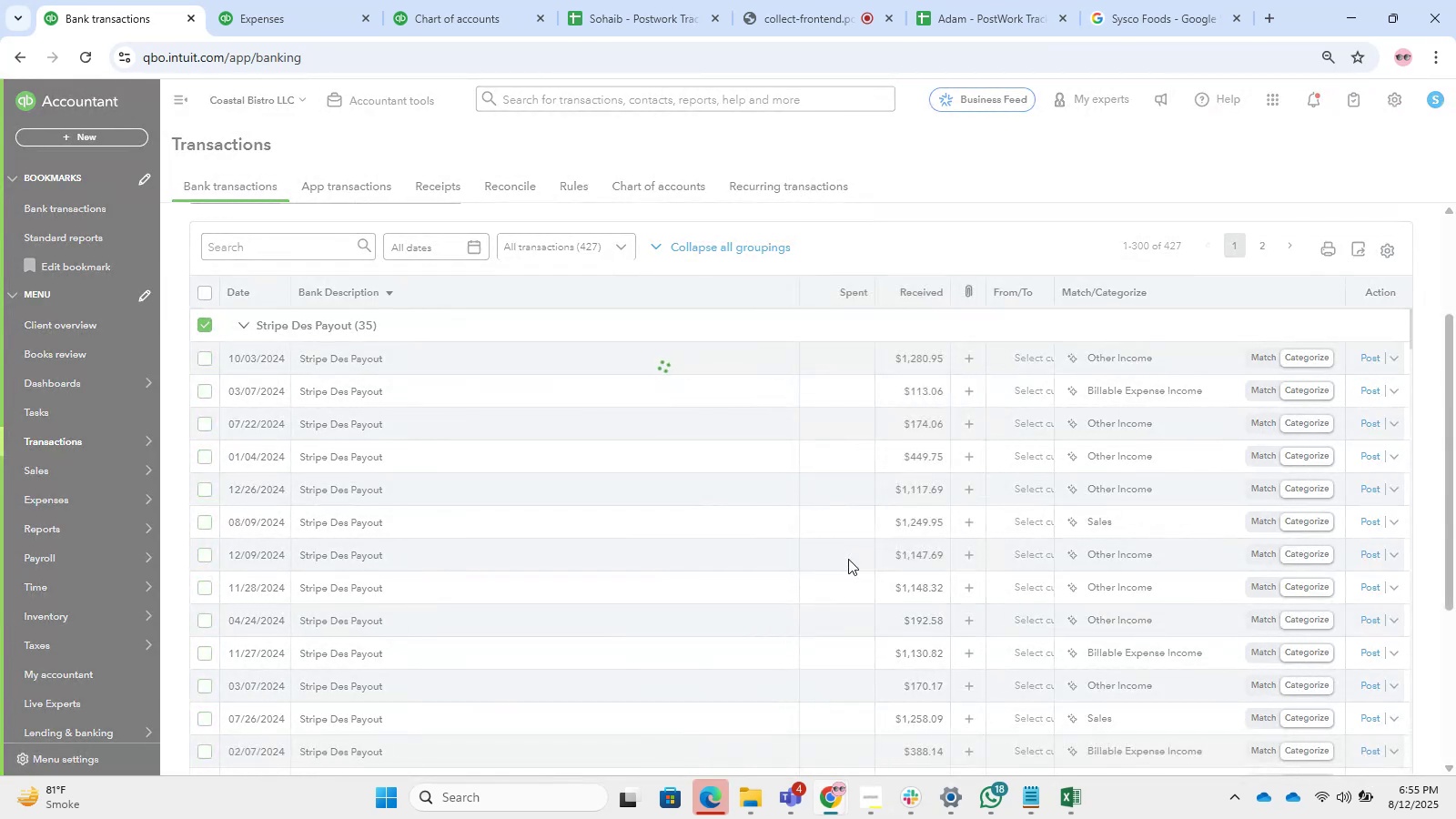 
scroll: coordinate [823, 524], scroll_direction: down, amount: 1.0
 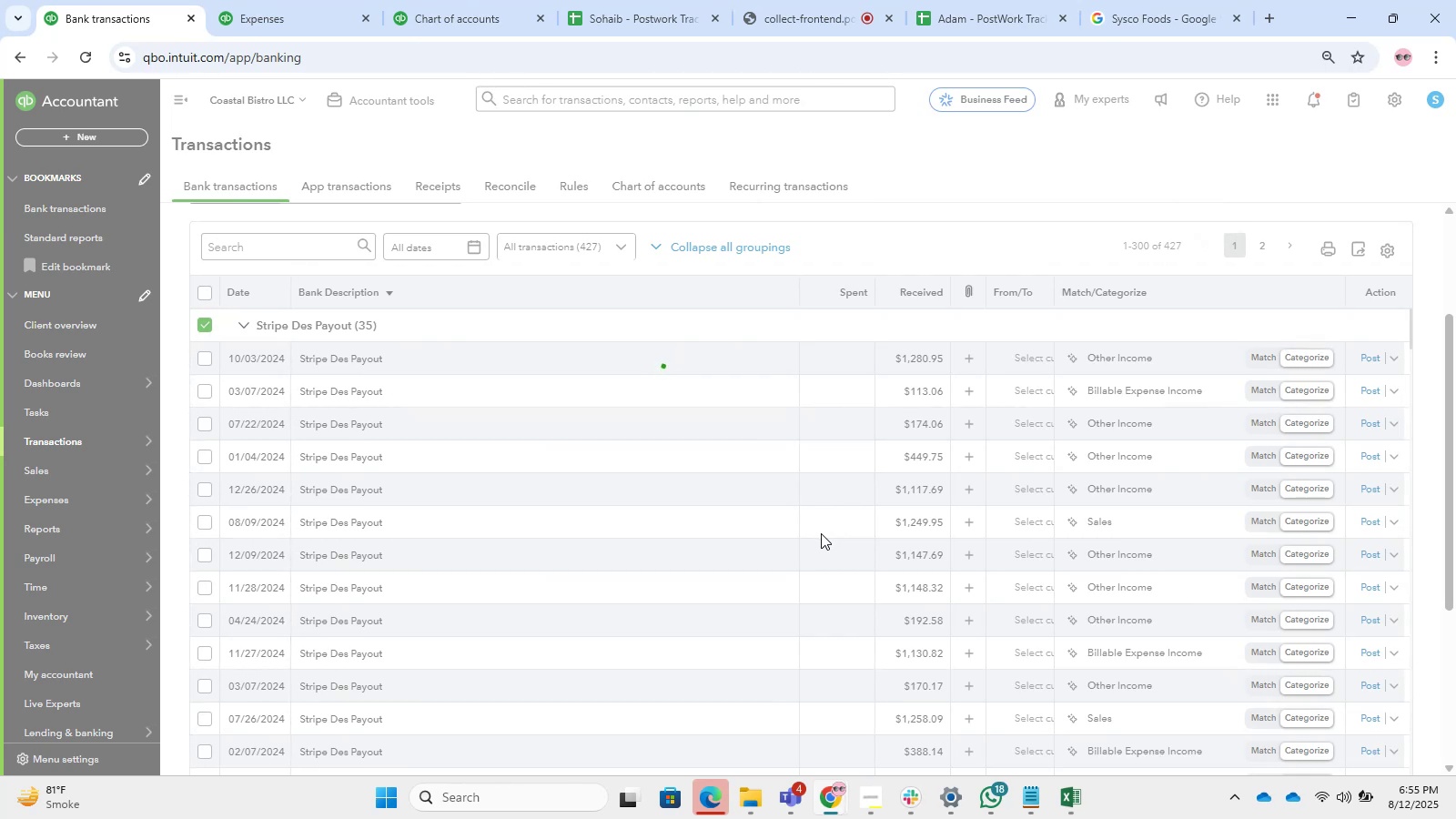 
wait(9.56)
 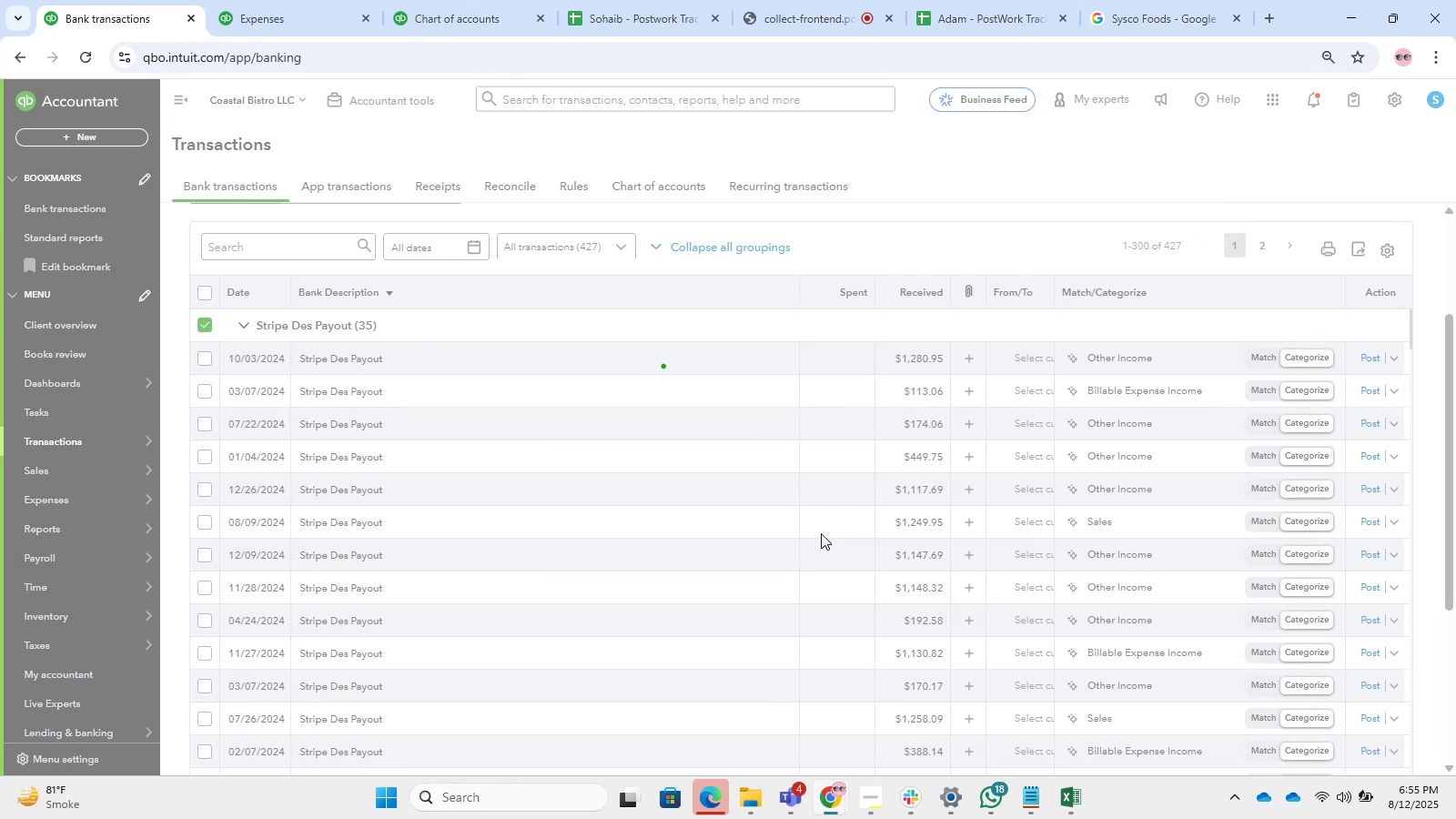 
left_click([362, 360])
 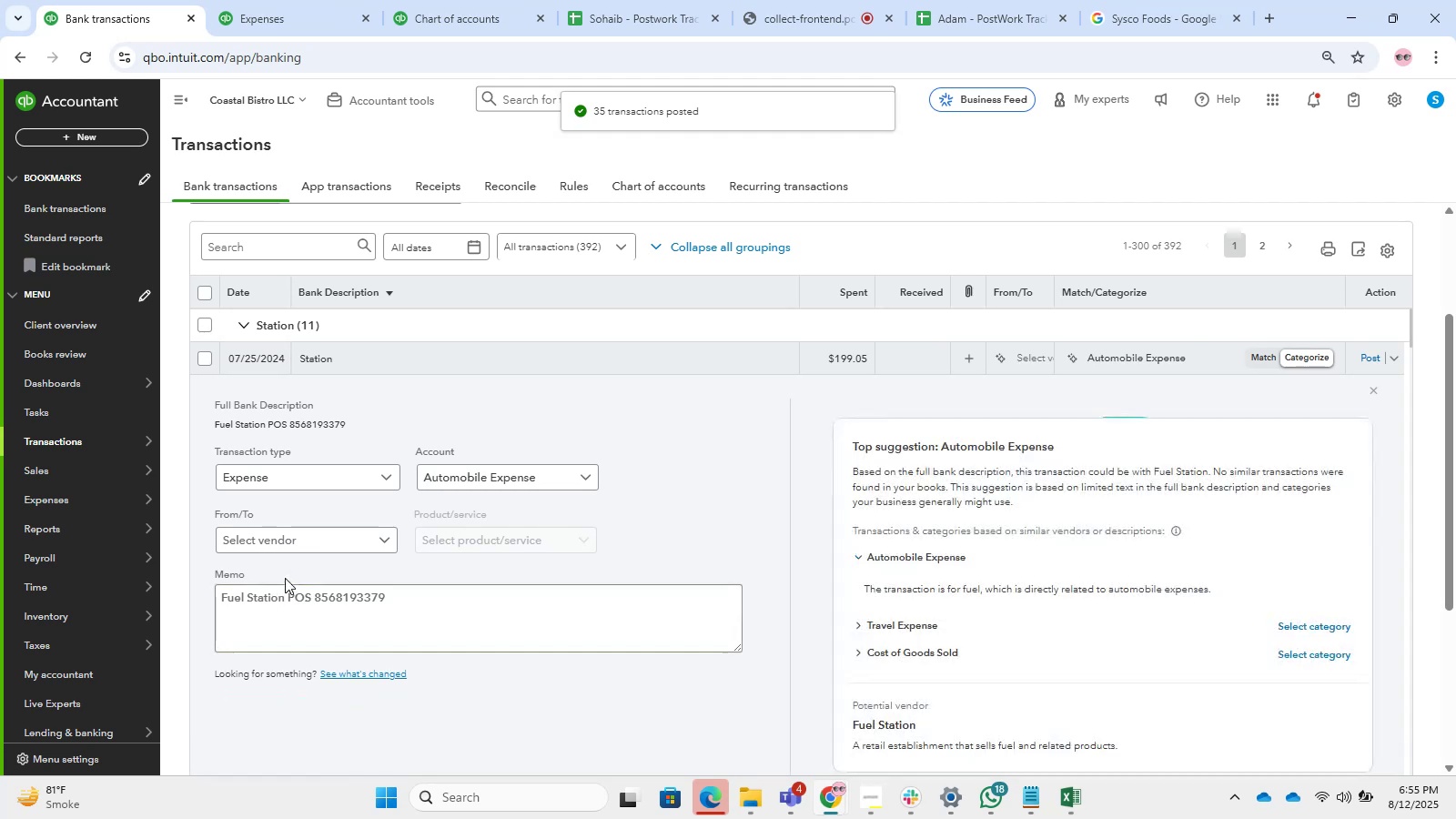 
left_click_drag(start_coordinate=[283, 608], to_coordinate=[185, 603])
 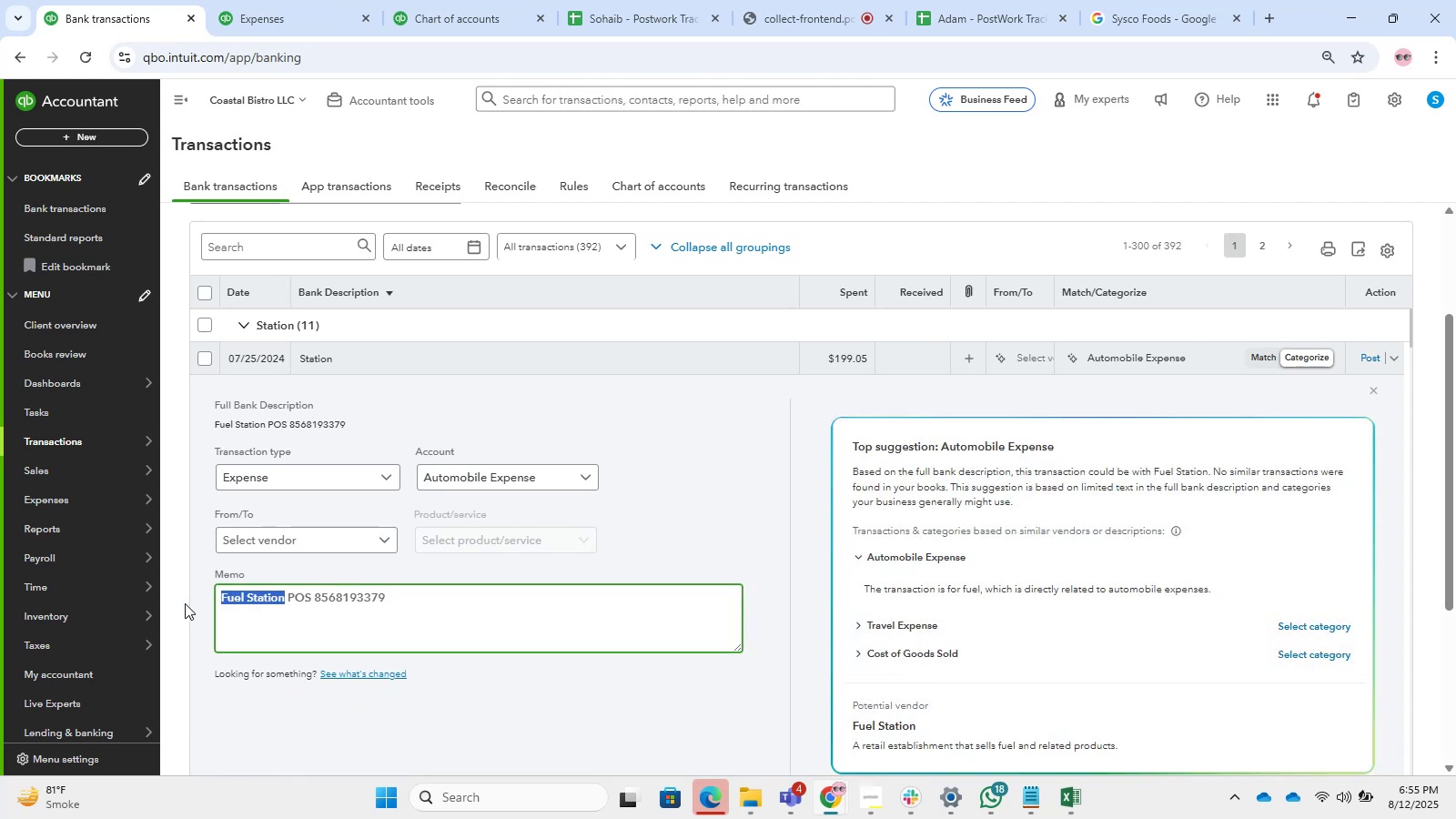 
key(Control+C)
 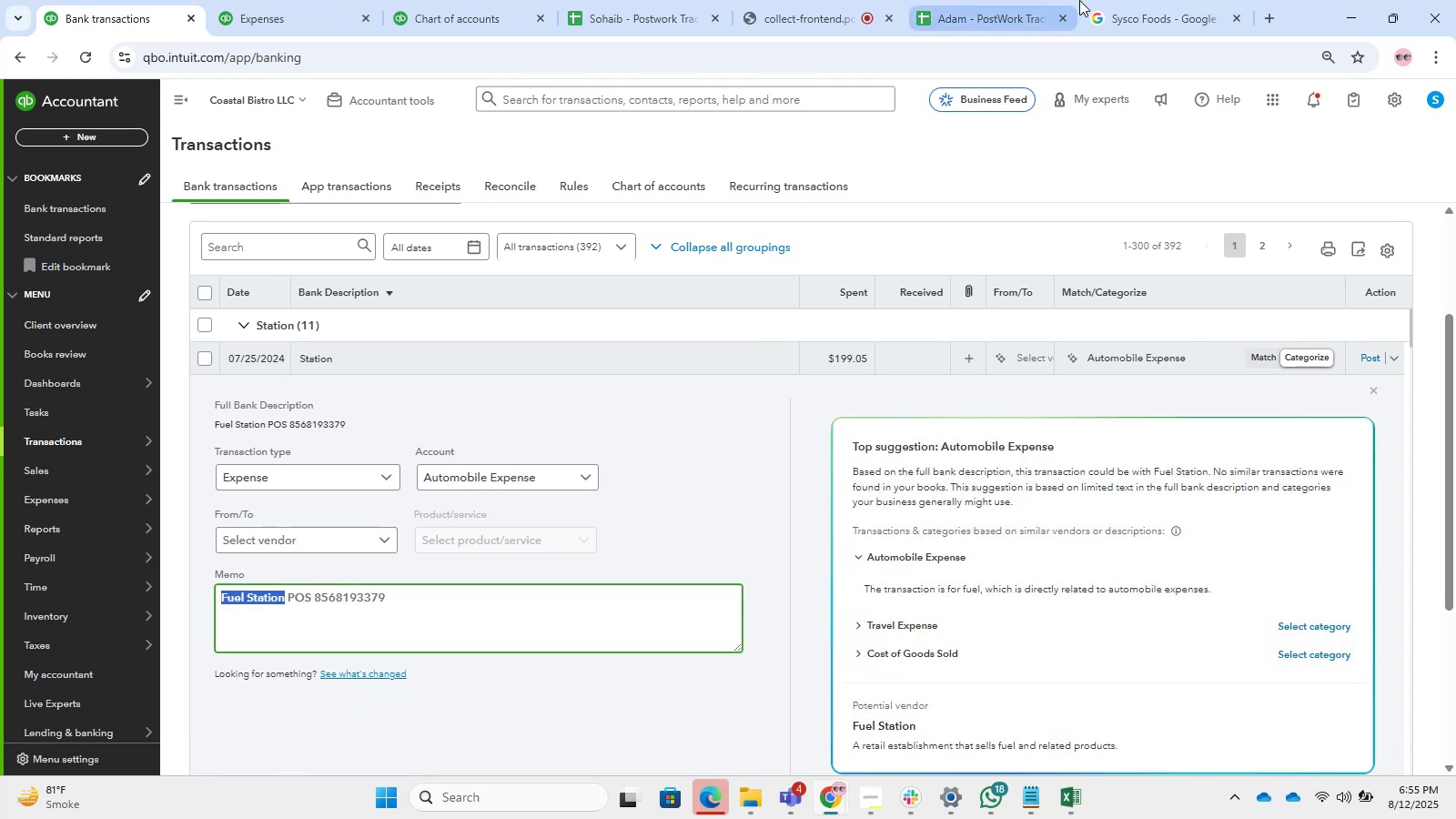 
left_click([1165, 0])
 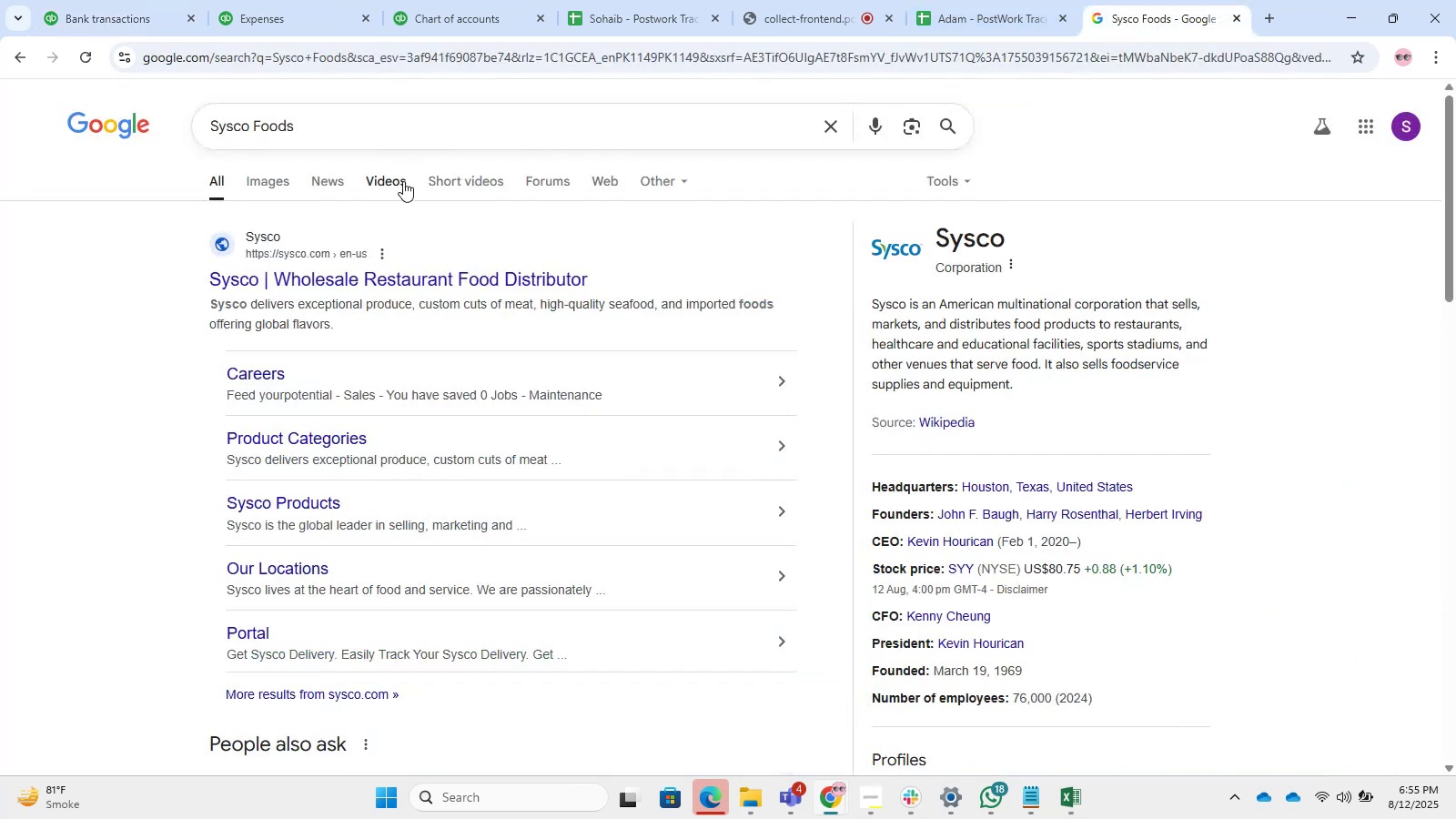 
left_click_drag(start_coordinate=[295, 135], to_coordinate=[0, 135])
 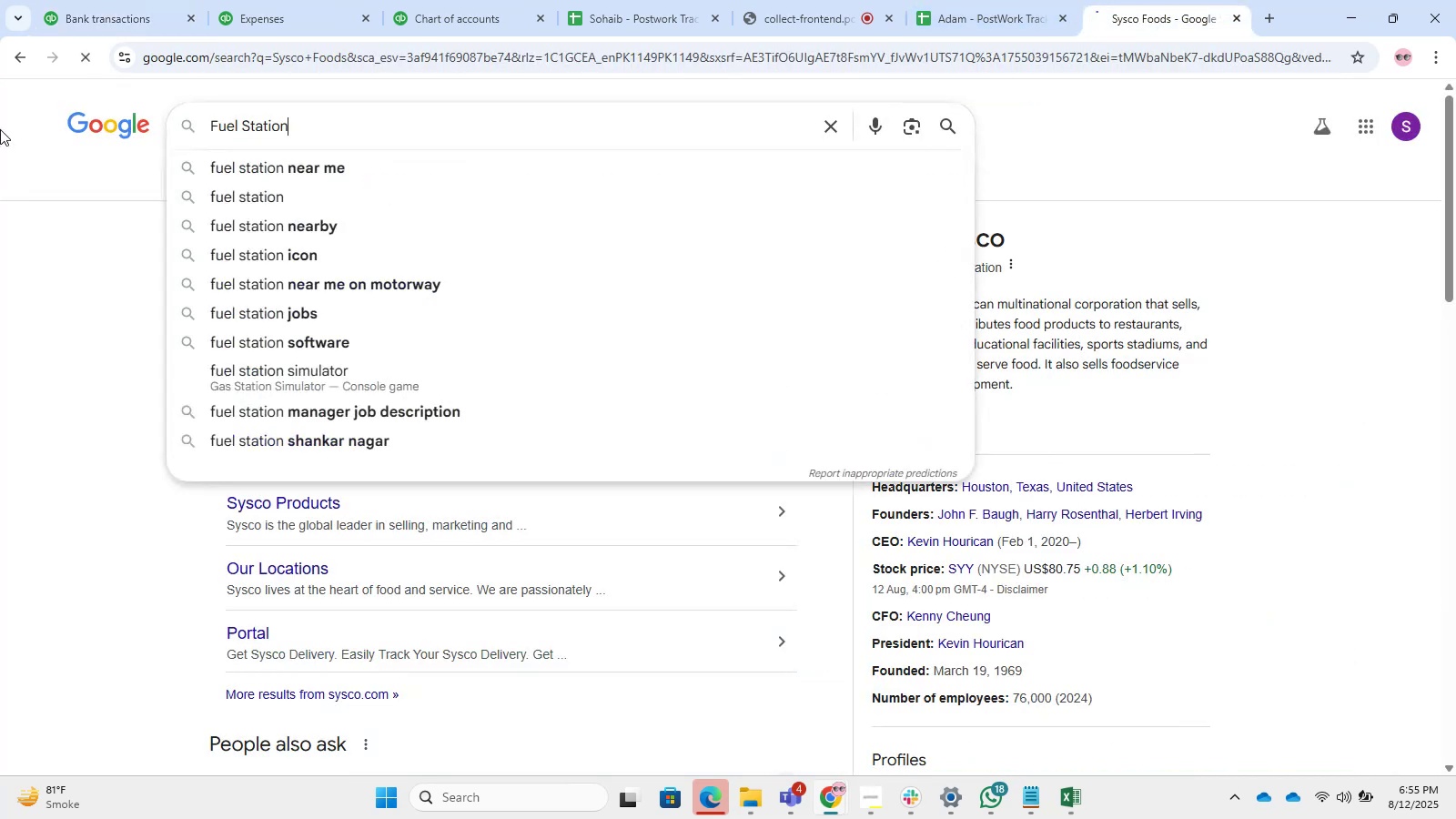 
key(Control+ControlLeft)
 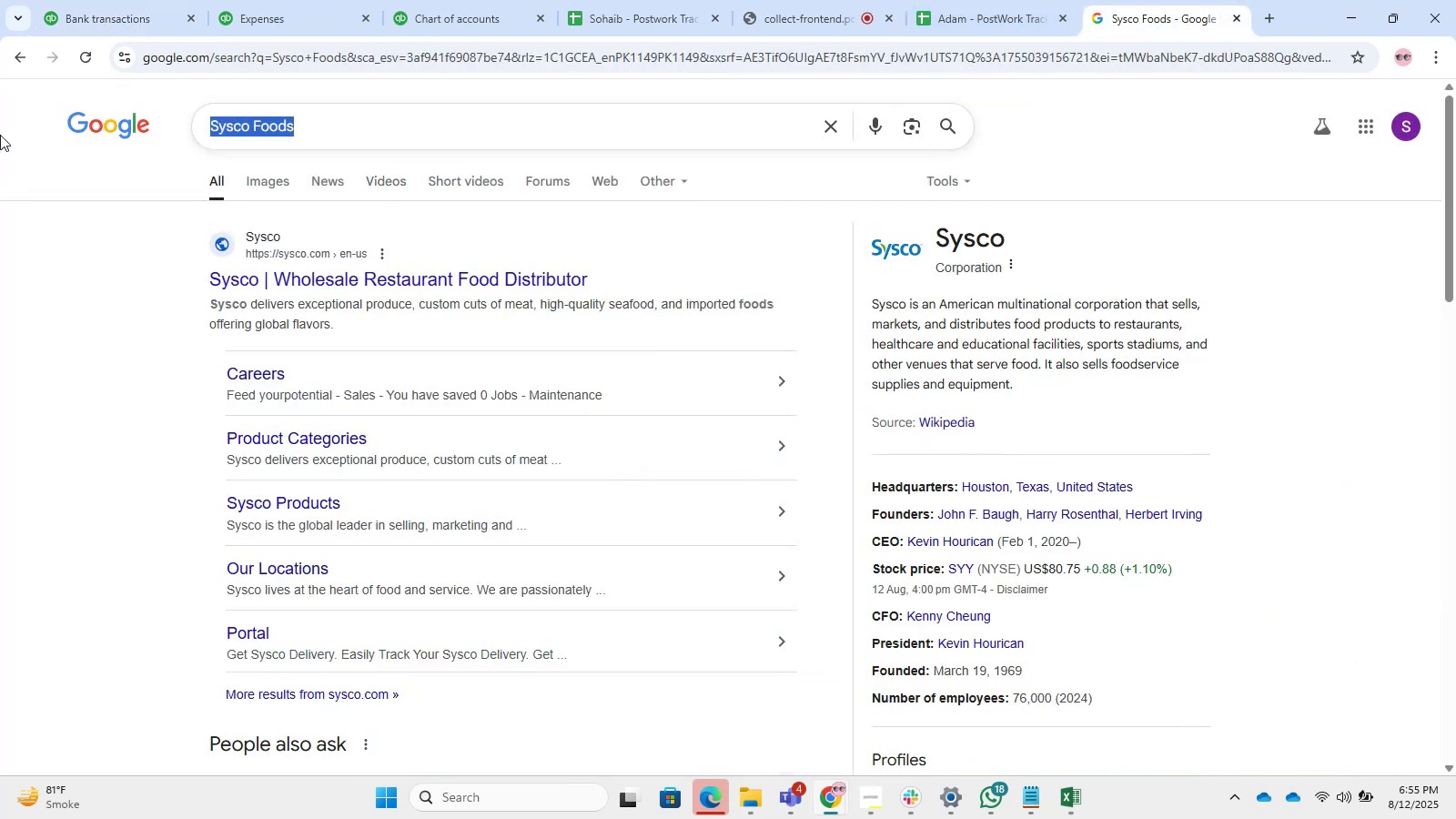 
key(Control+V)
 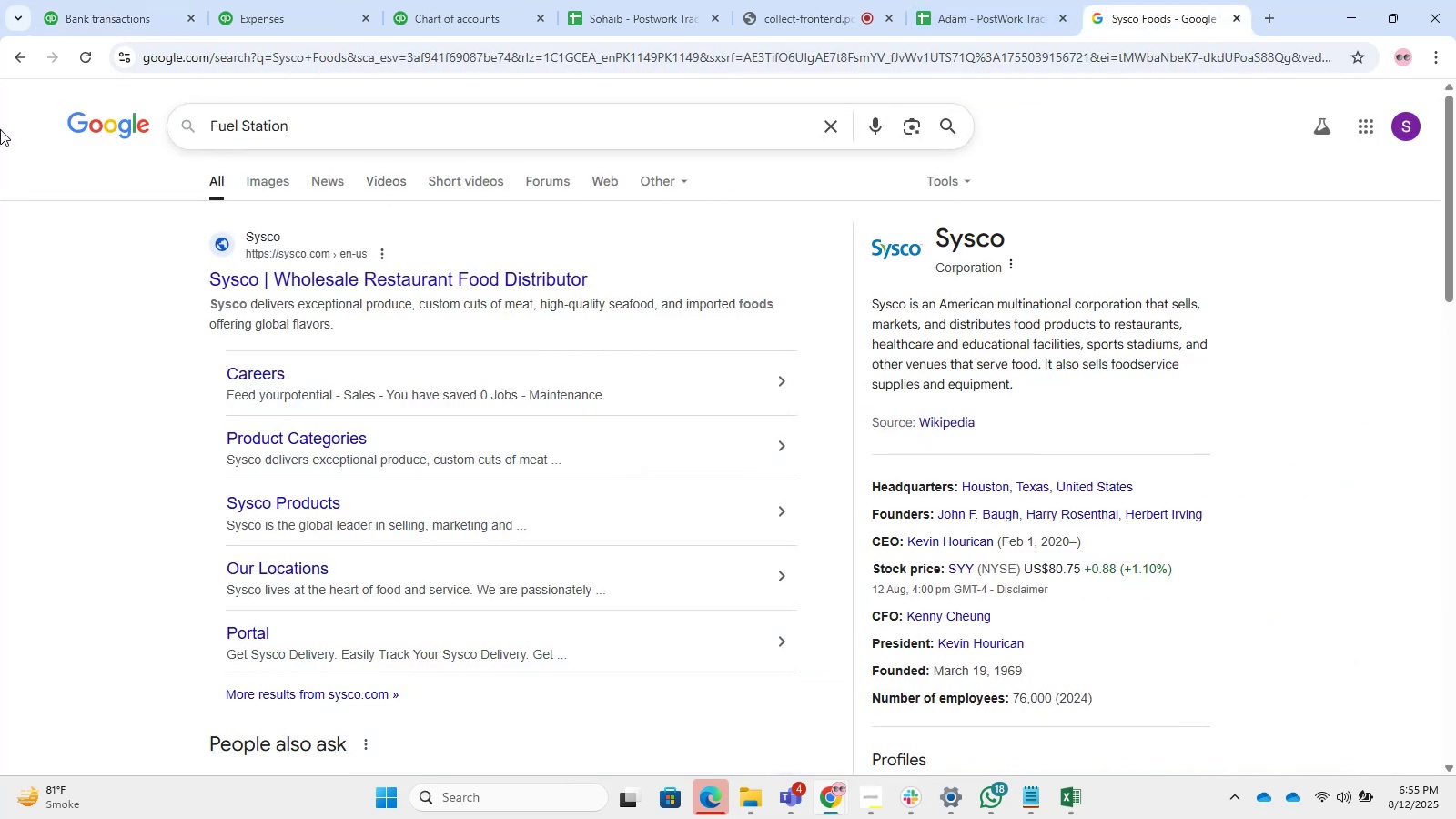 
key(NumpadEnter)
 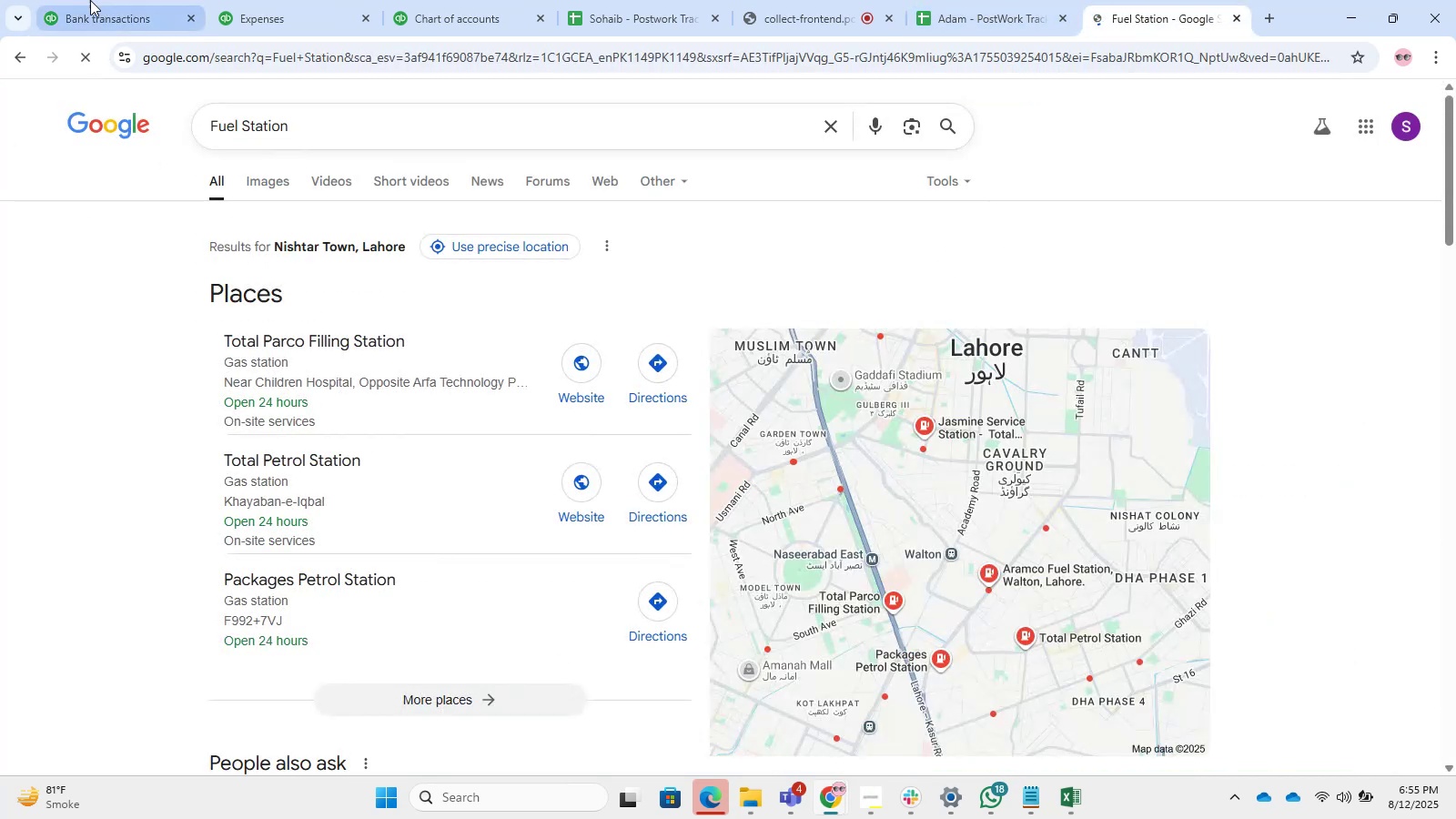 
scroll: coordinate [170, 423], scroll_direction: down, amount: 2.0
 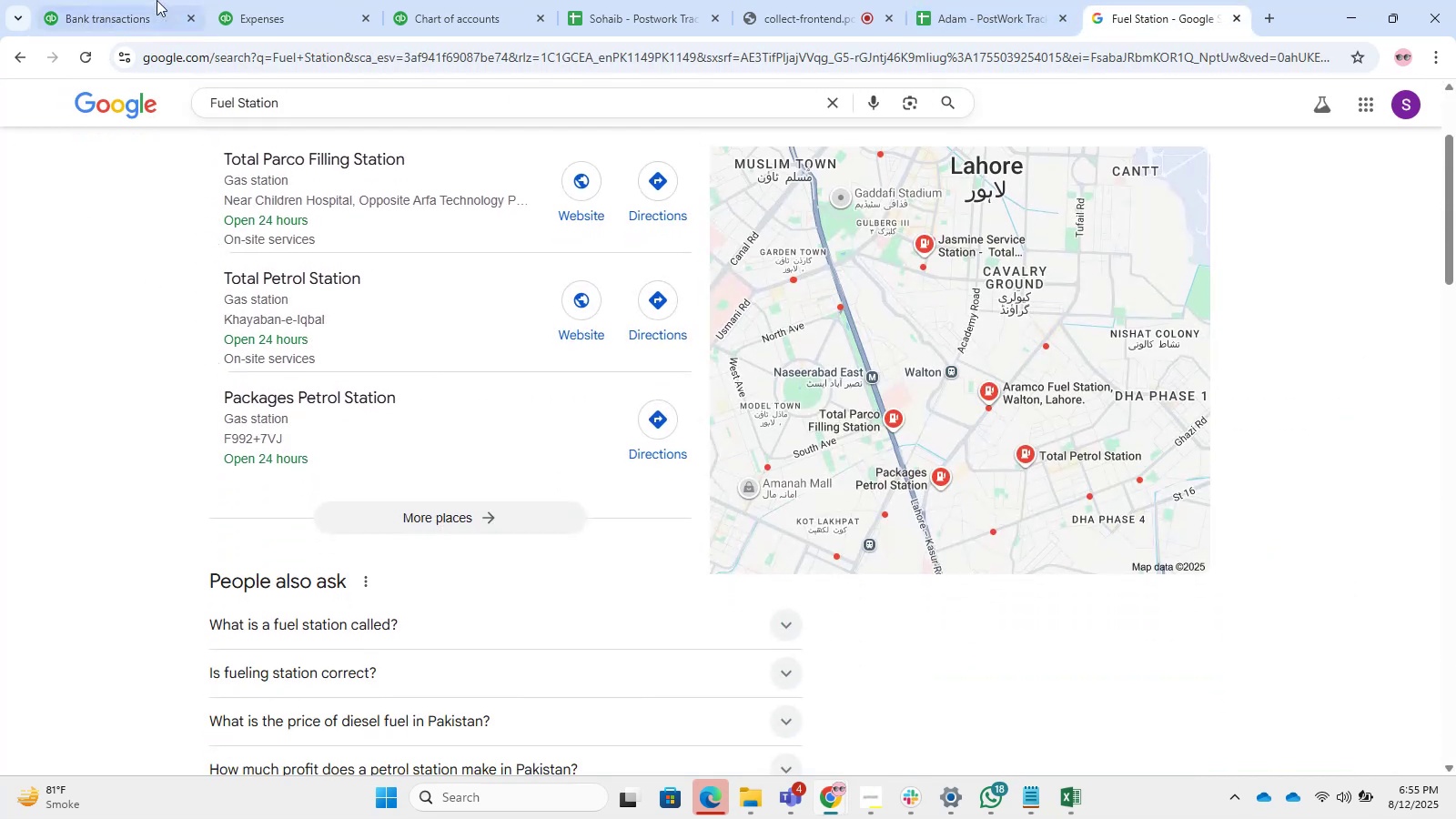 
left_click([114, 0])
 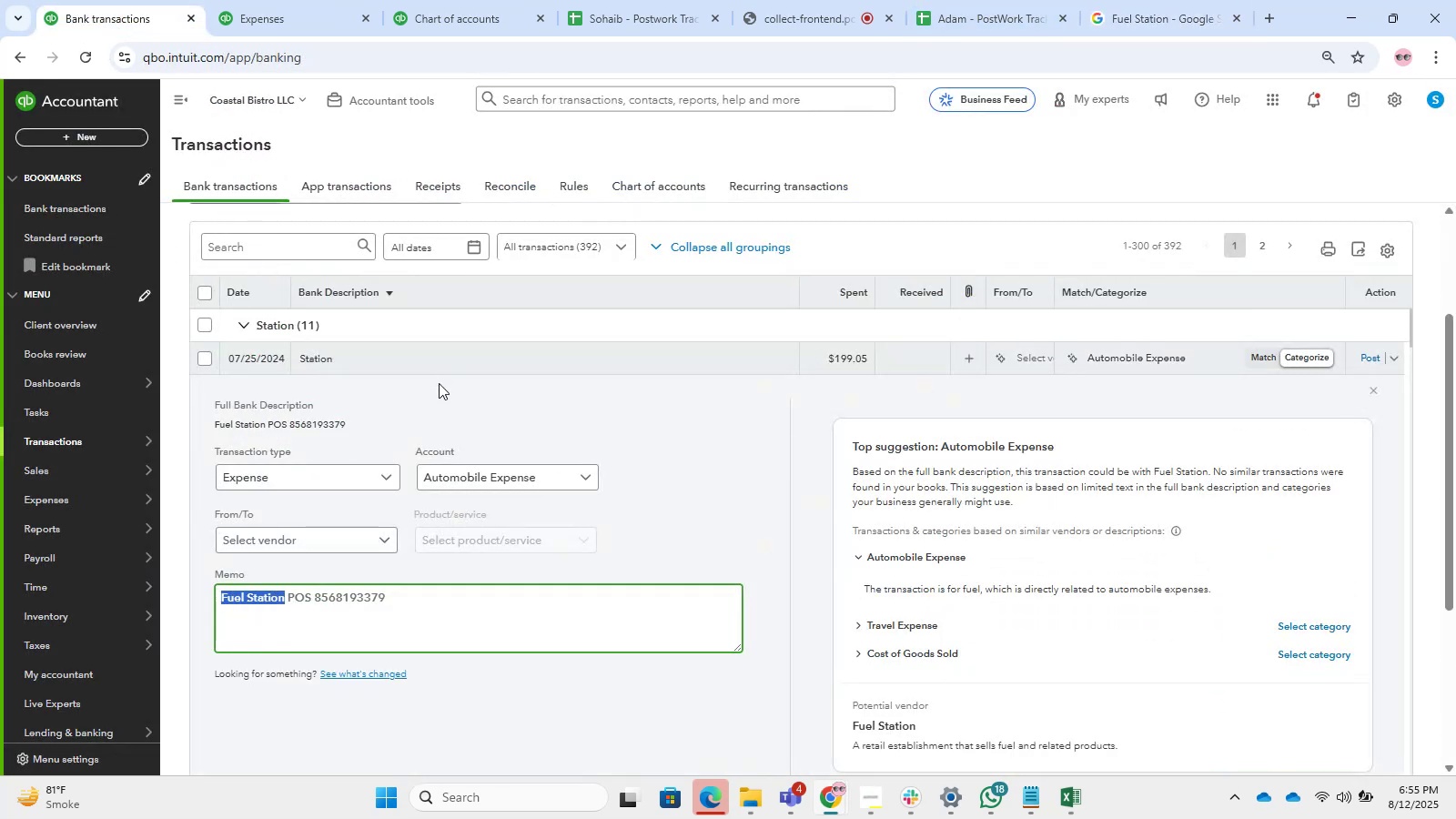 
double_click([440, 368])
 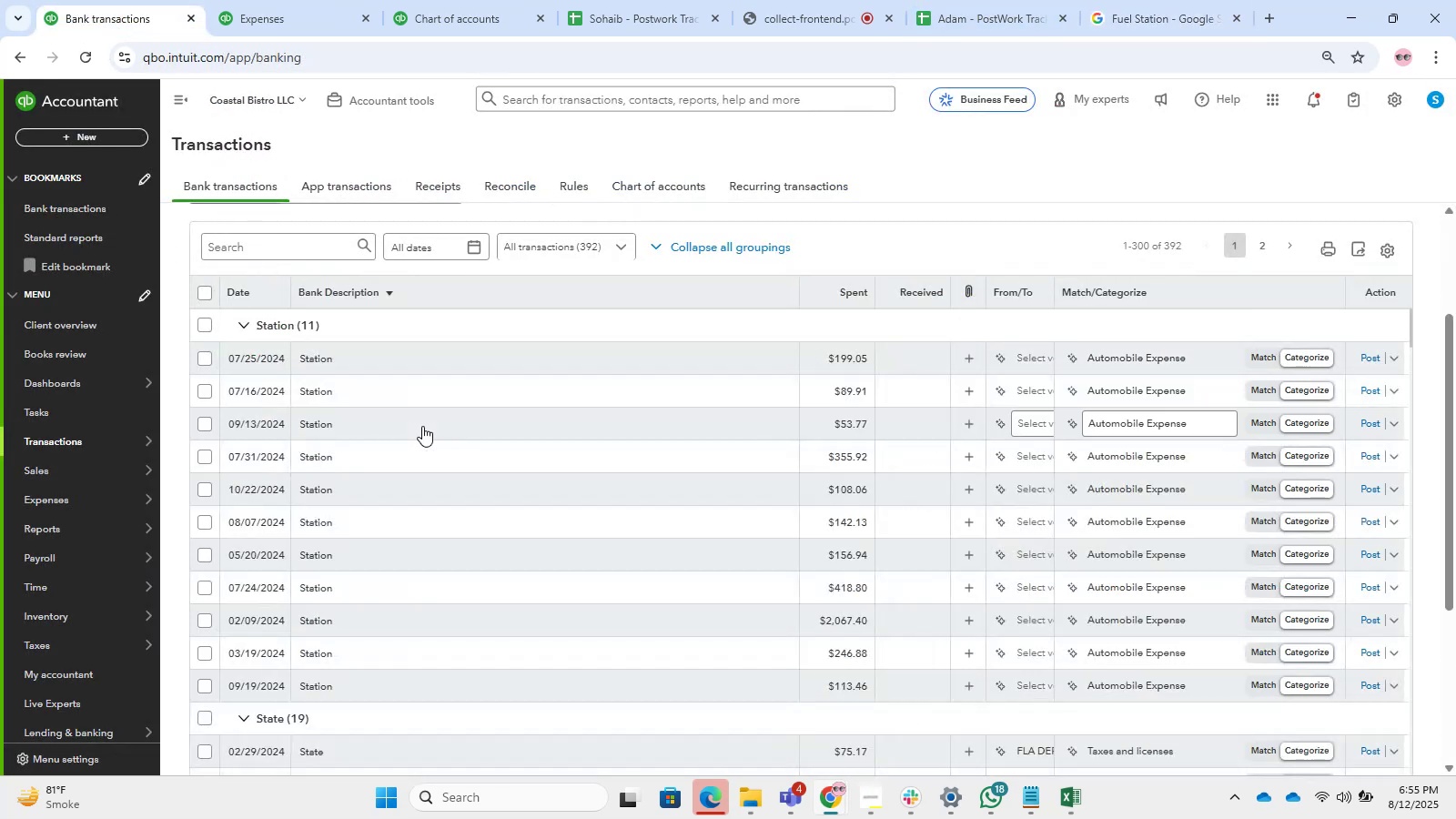 
left_click([422, 426])
 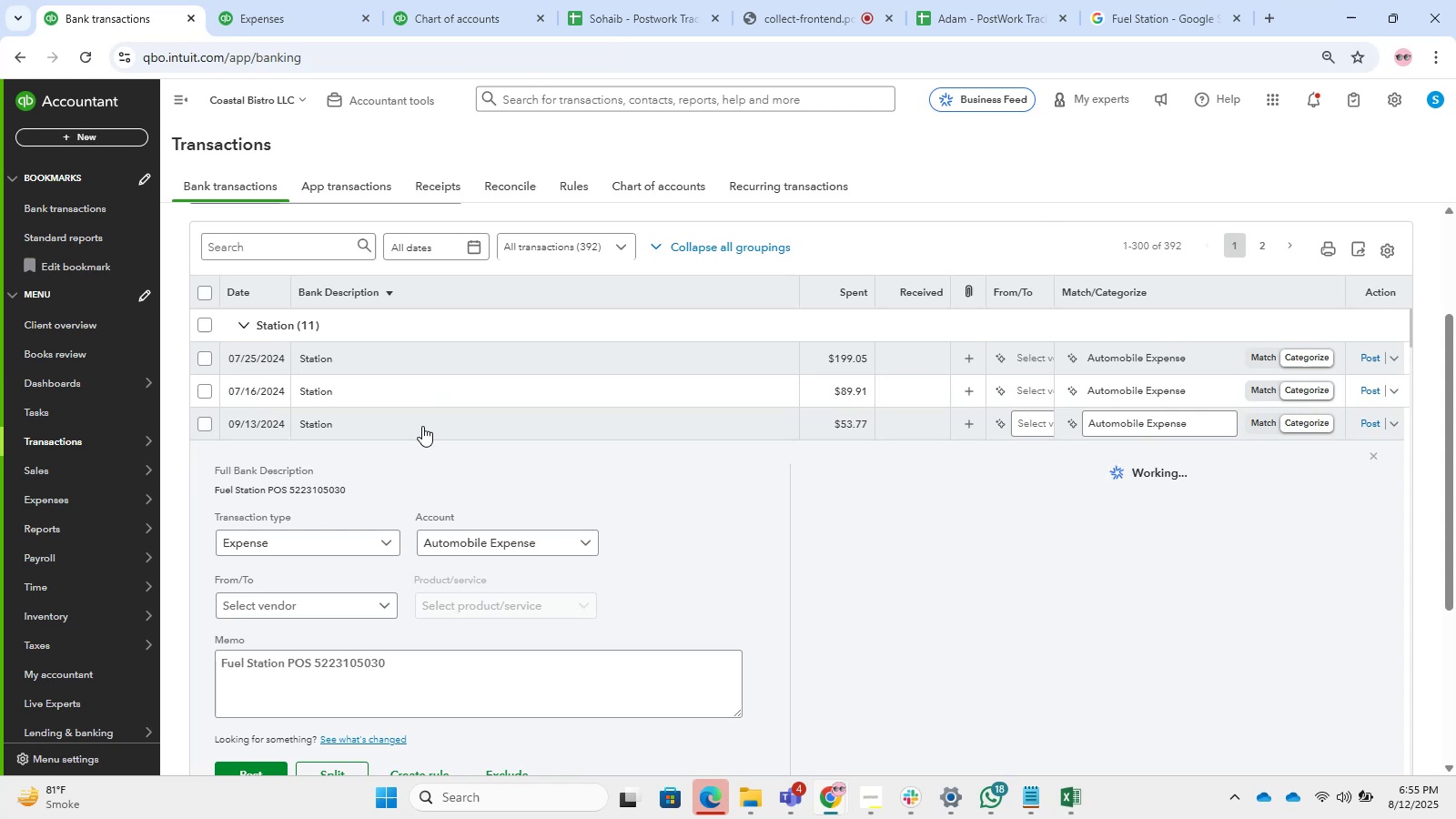 
left_click([422, 426])
 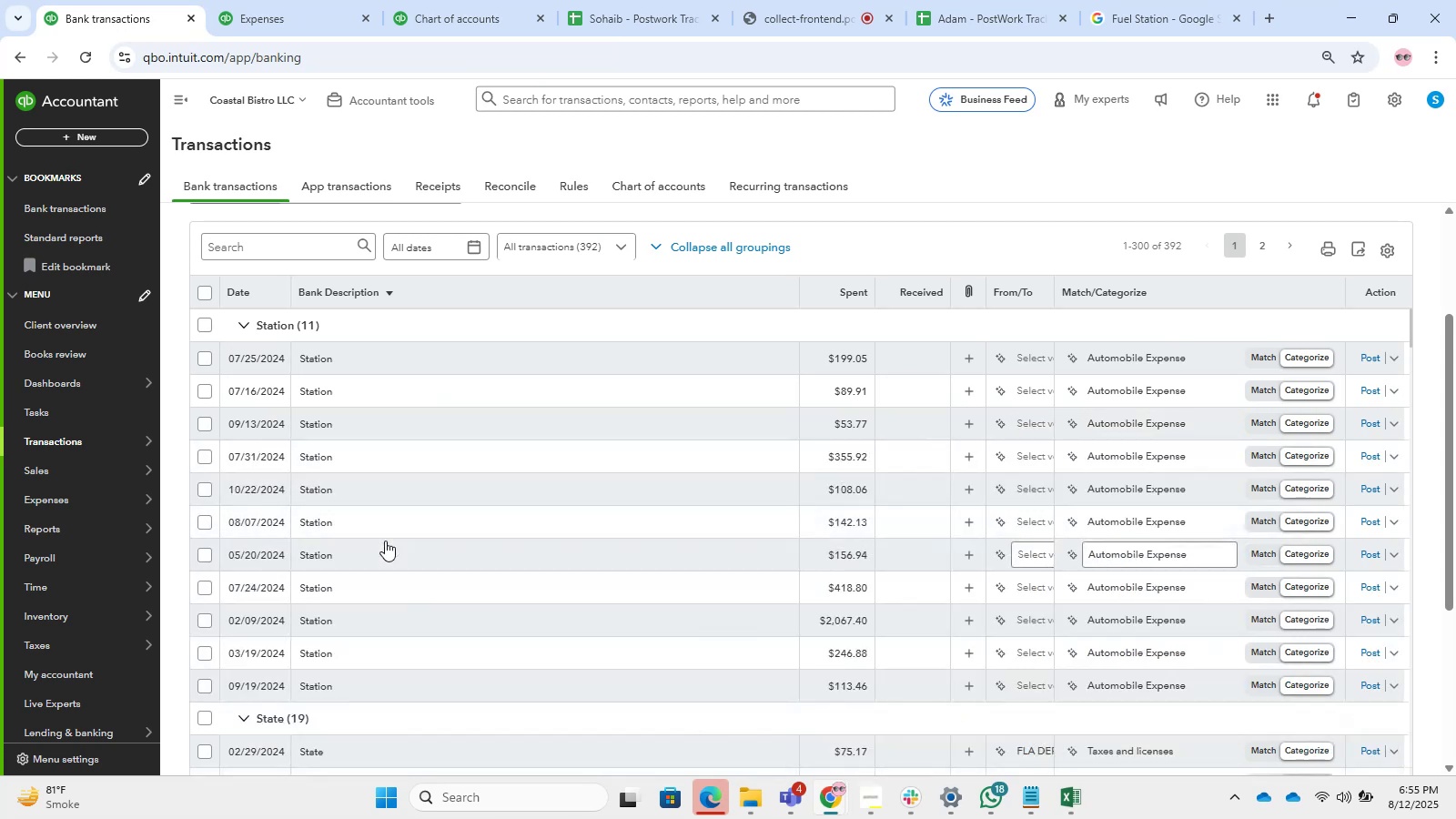 
left_click([385, 541])
 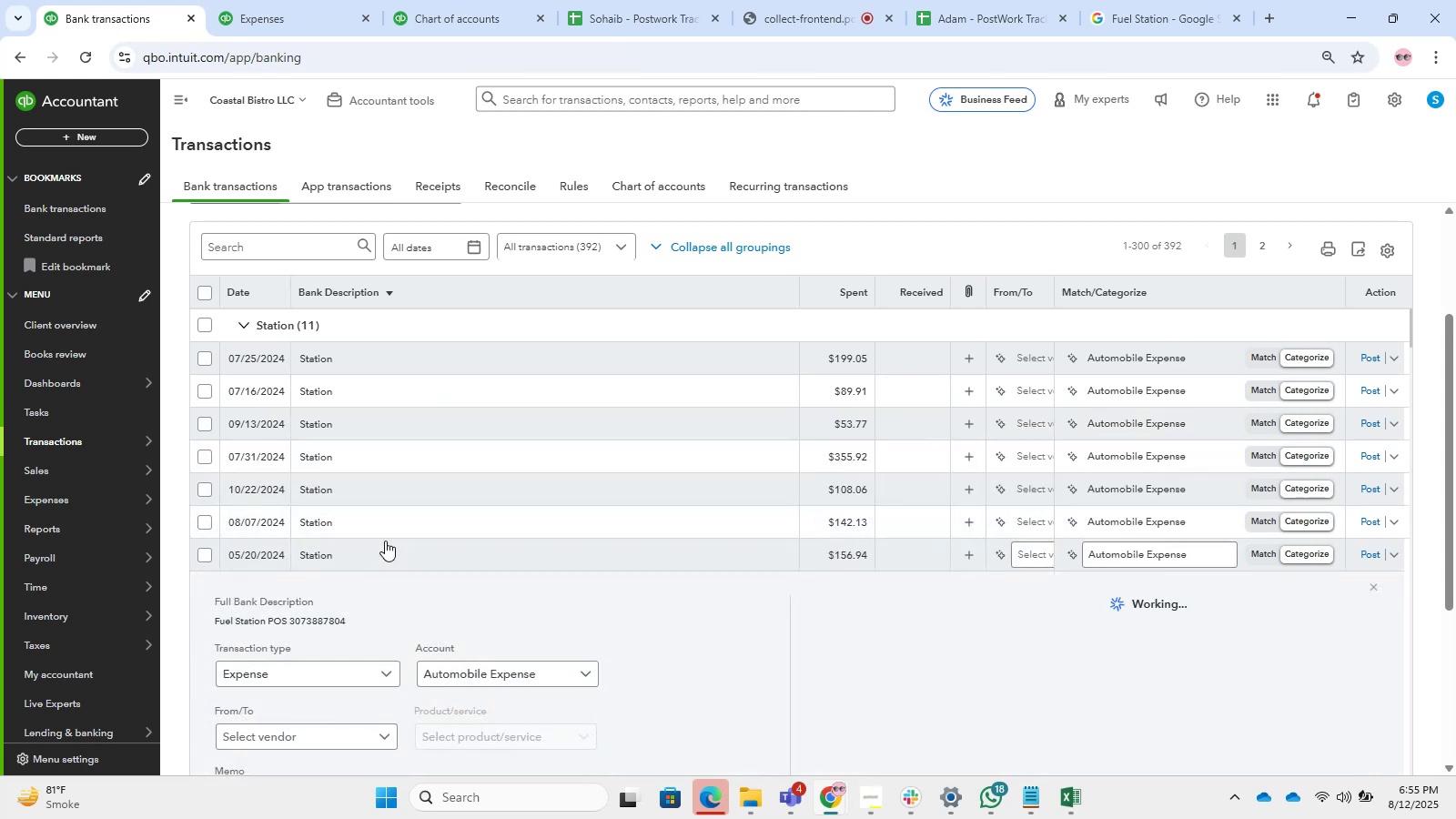 
left_click([385, 541])
 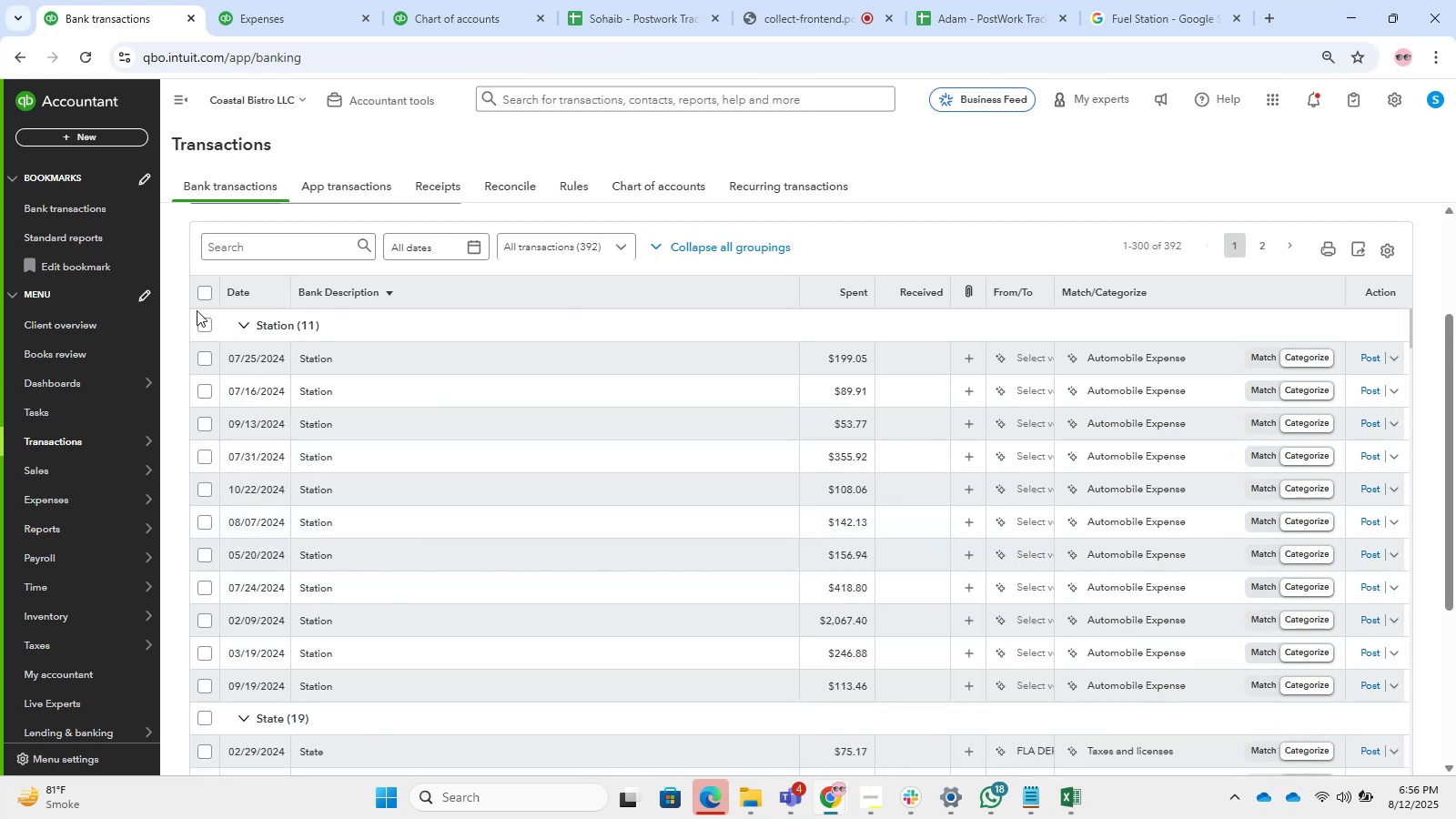 
left_click([200, 330])
 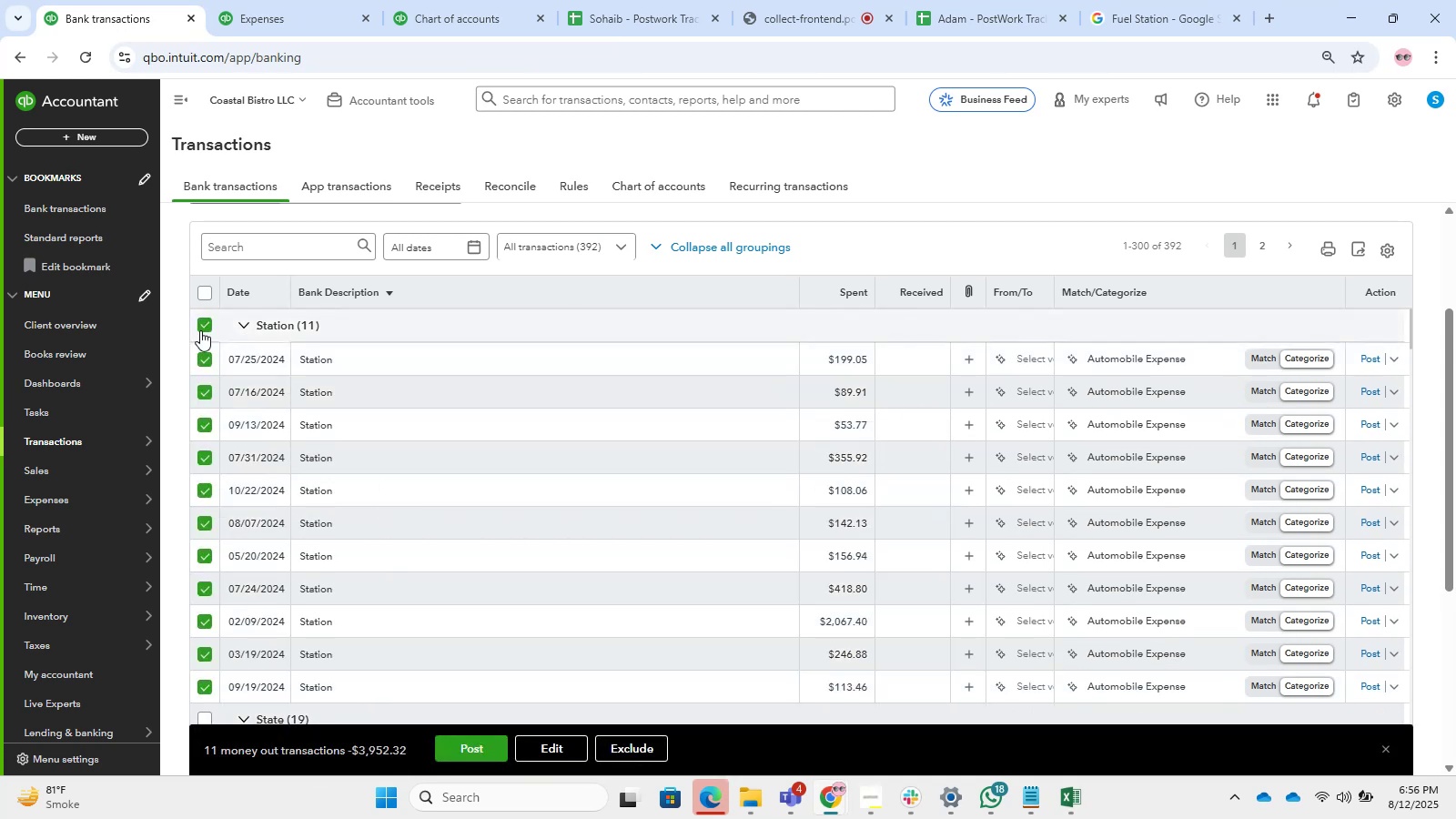 
scroll: coordinate [573, 607], scroll_direction: down, amount: 2.0
 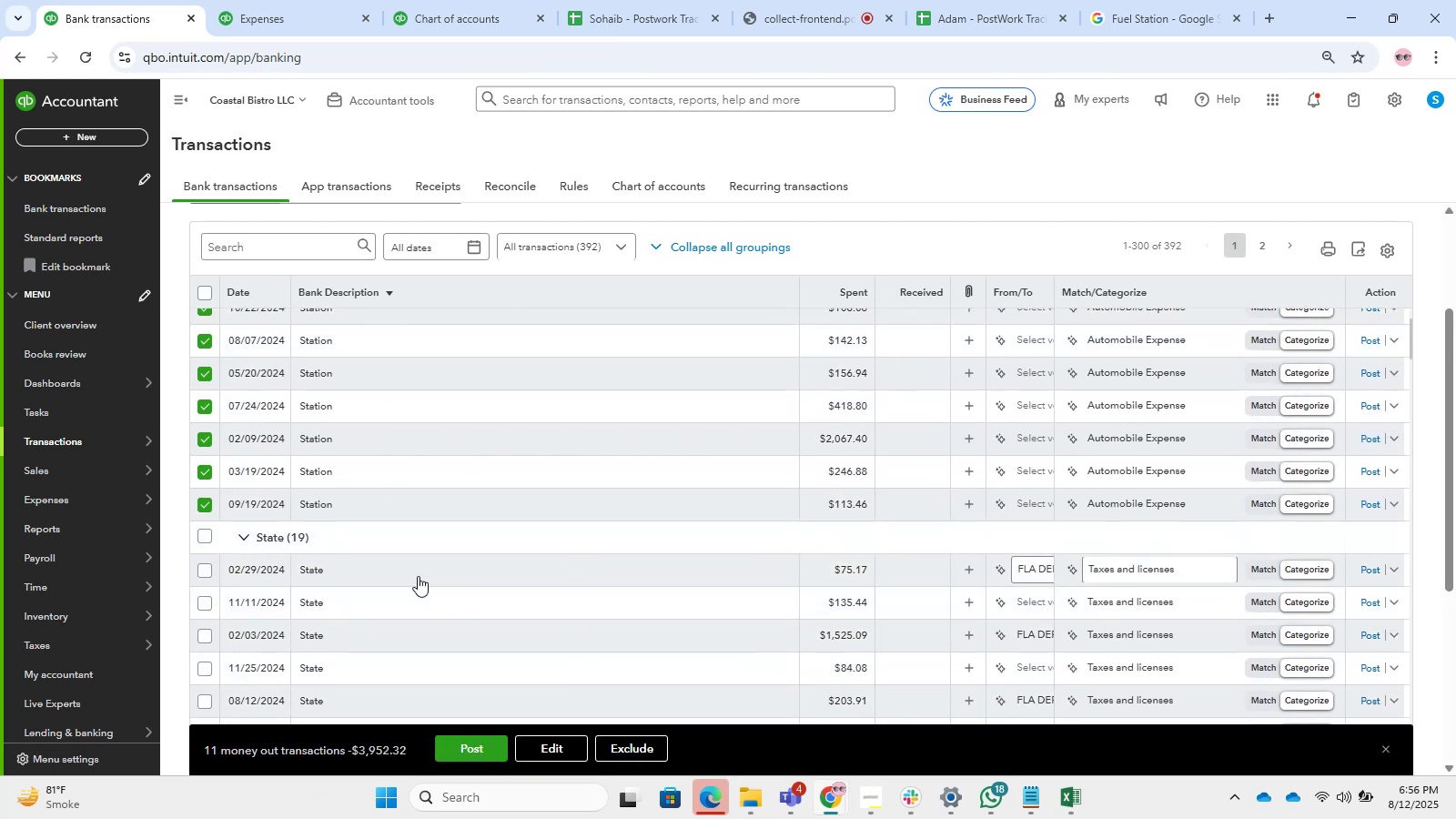 
left_click([418, 576])
 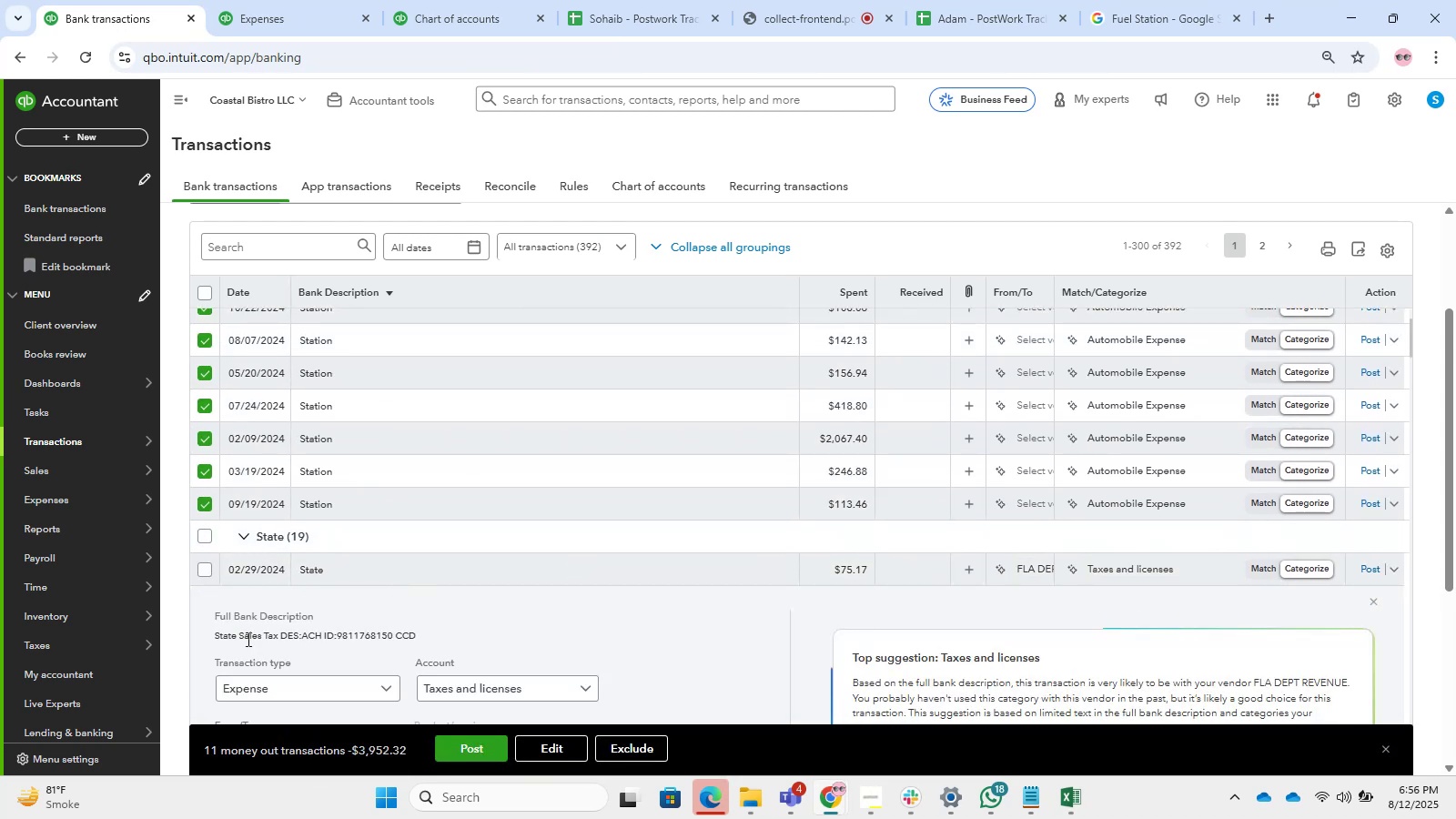 
left_click([347, 576])
 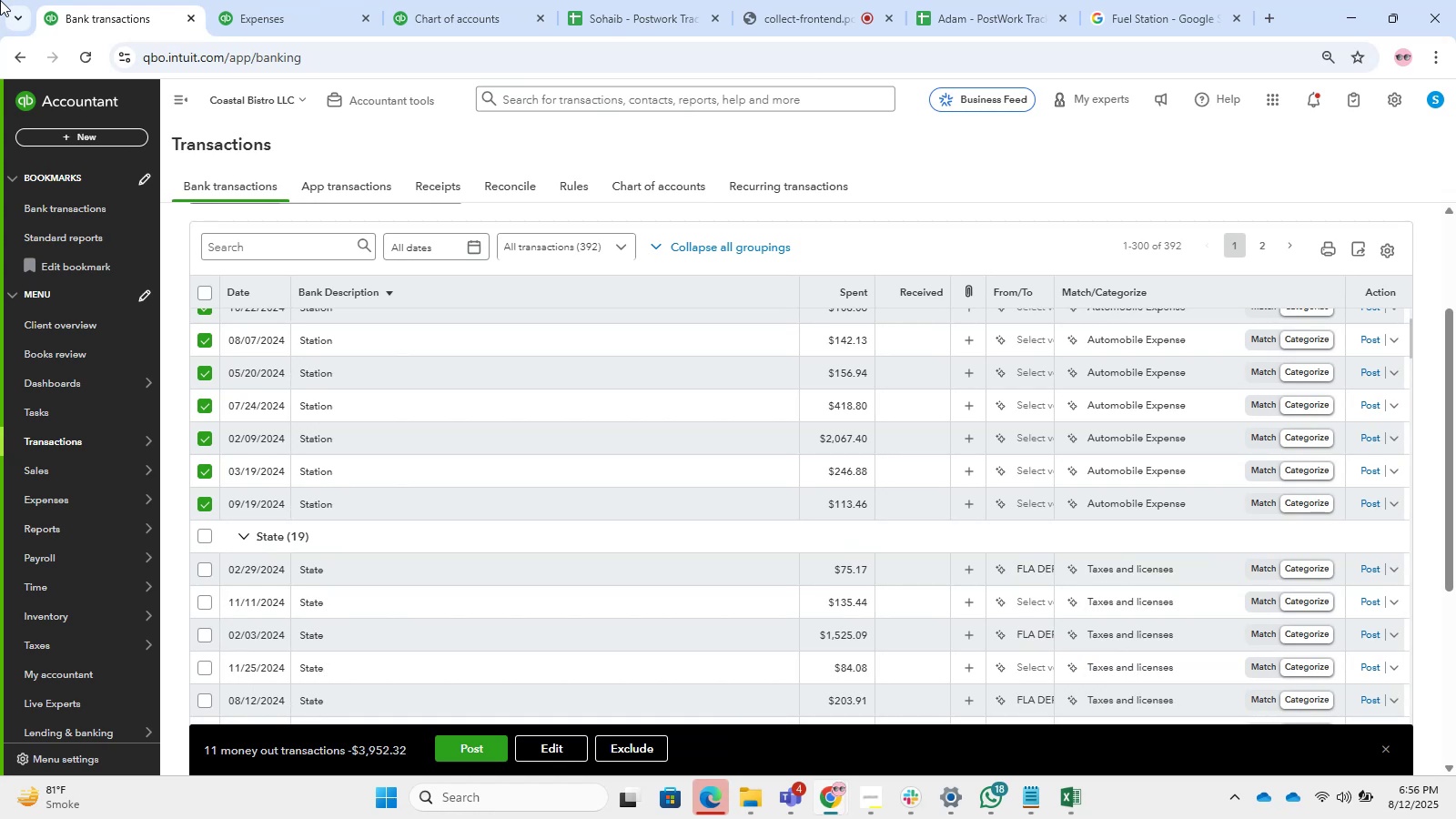 
scroll: coordinate [233, 386], scroll_direction: up, amount: 3.0
 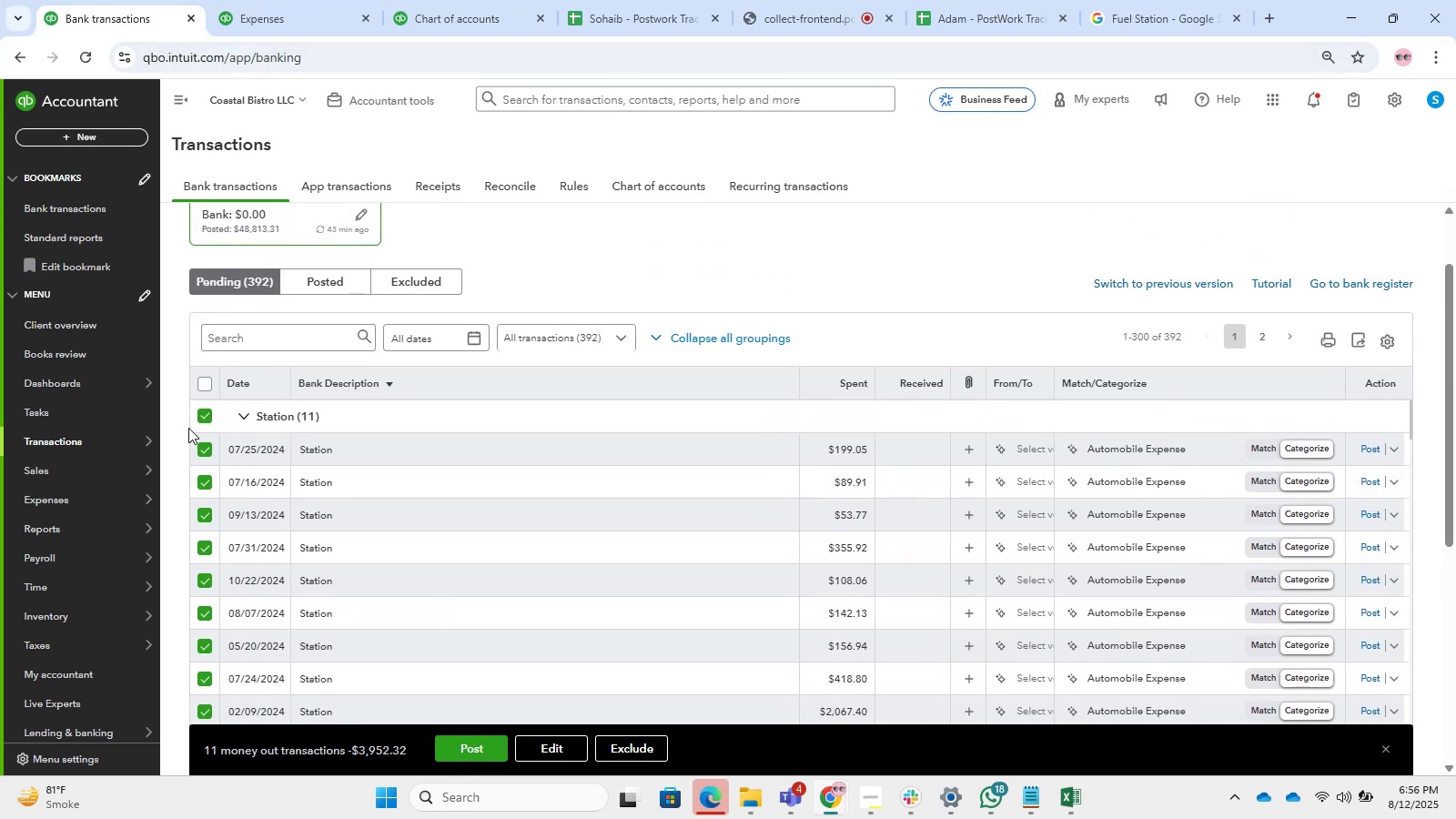 
left_click([198, 411])
 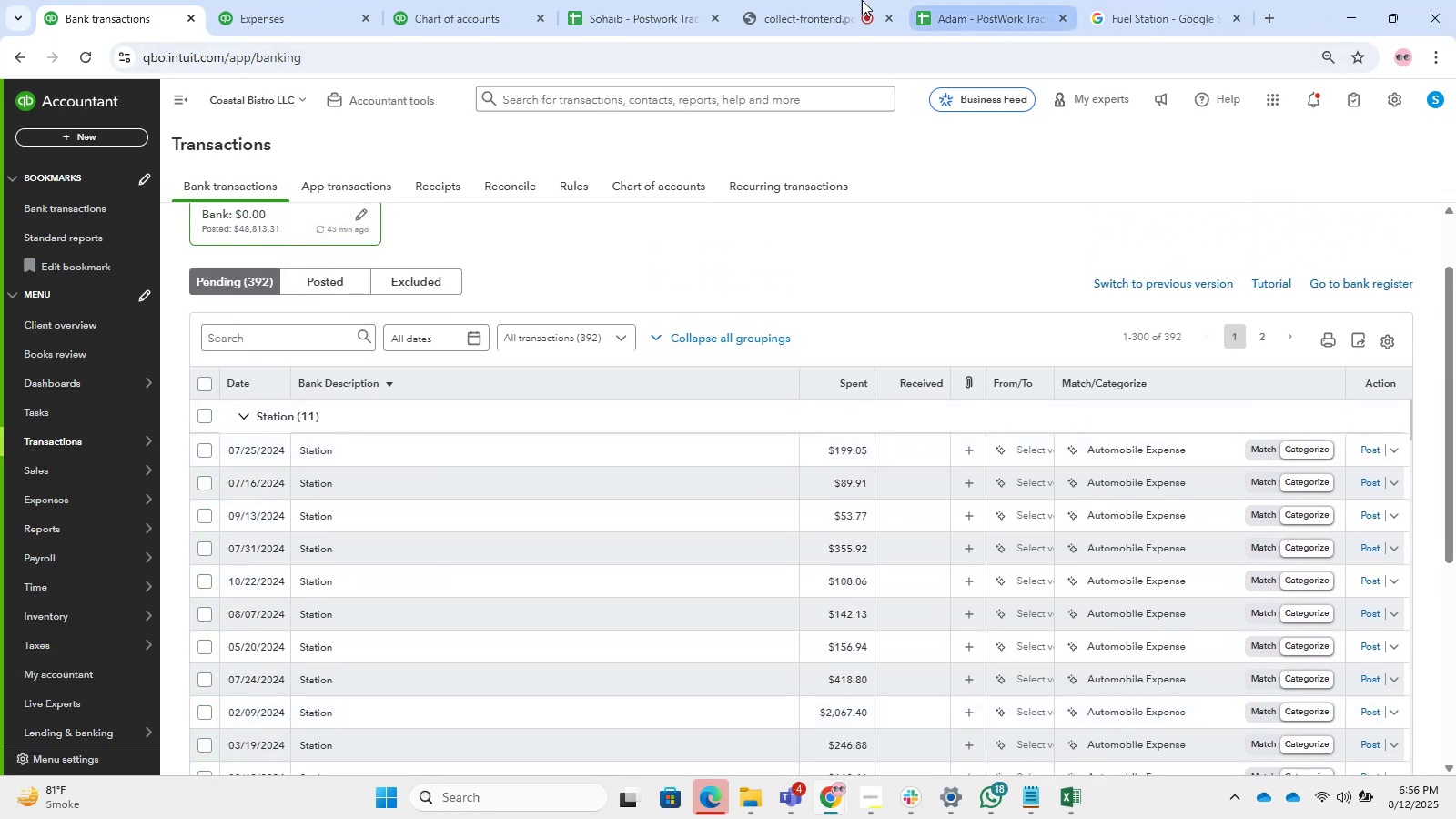 
left_click([845, 1])
 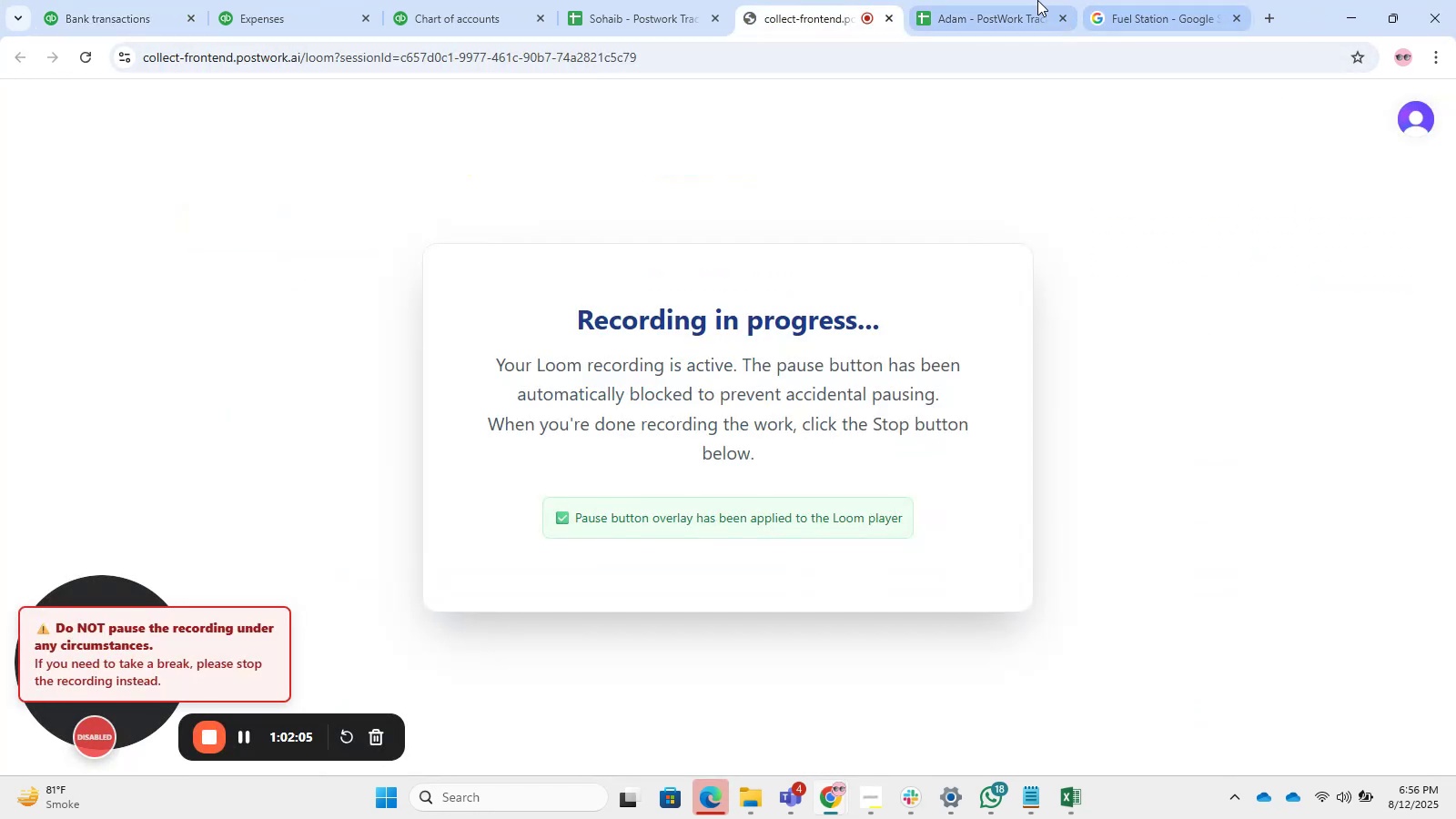 
left_click([59, 0])
 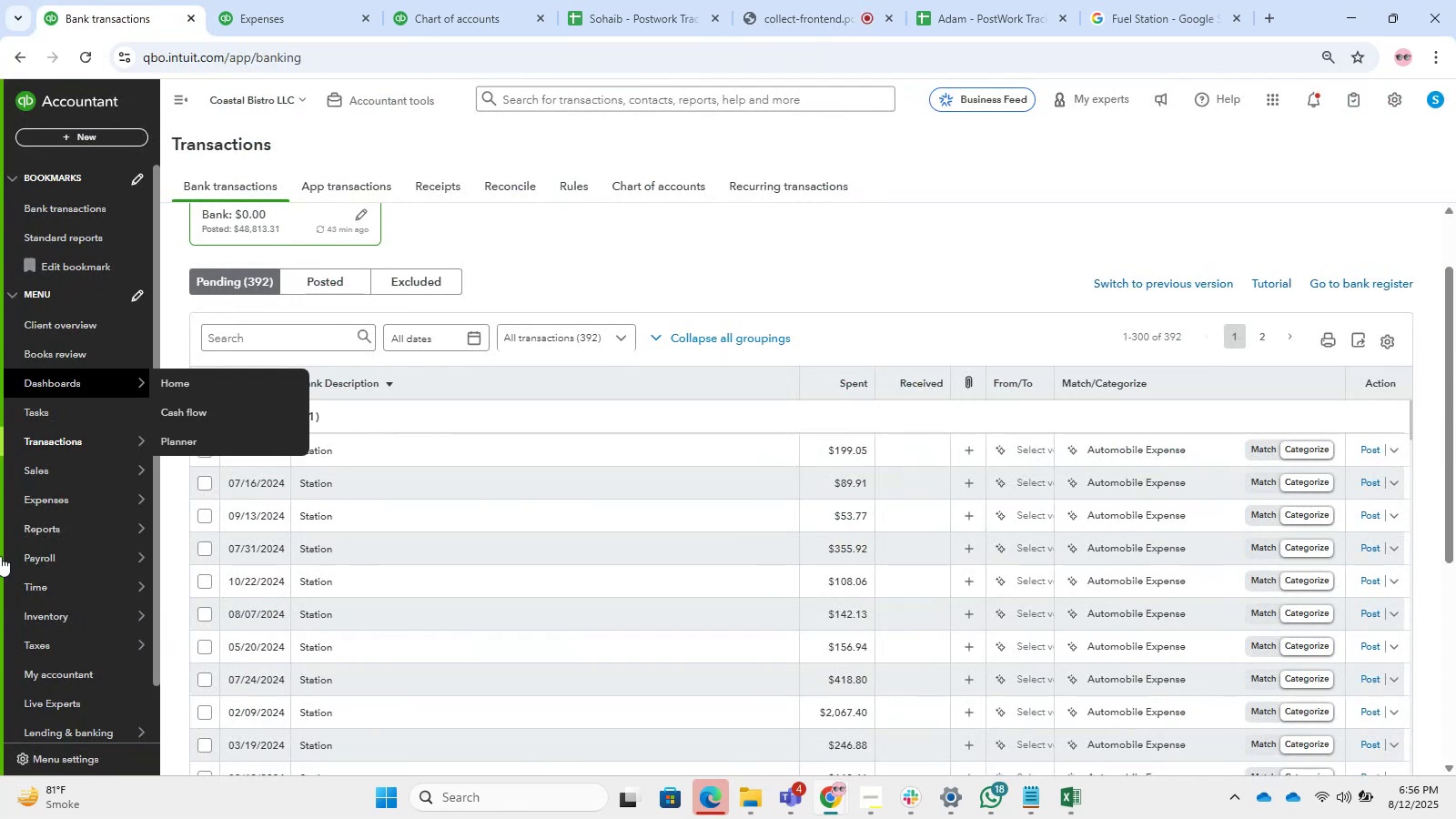 
wait(6.3)
 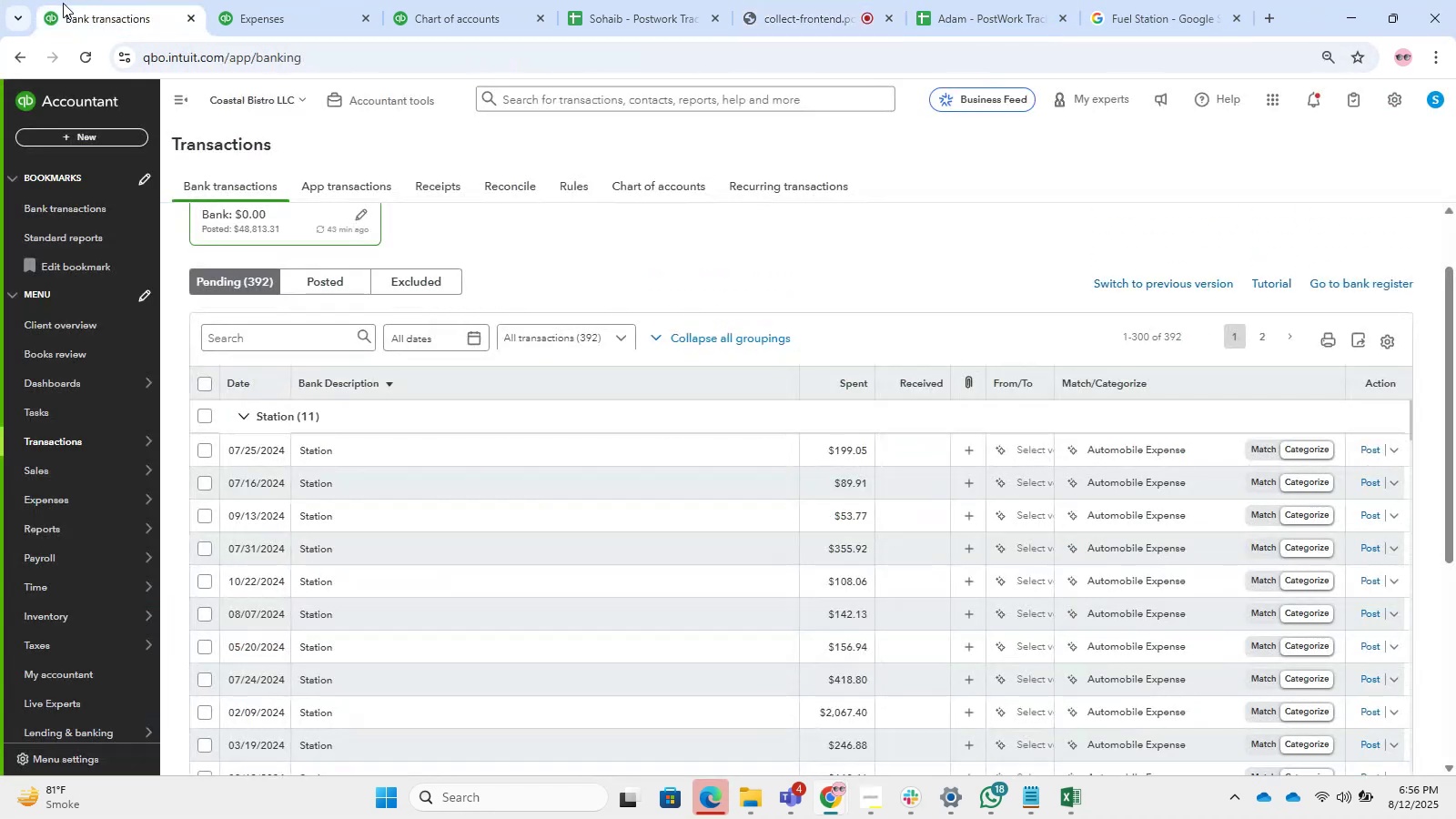 
scroll: coordinate [479, 493], scroll_direction: down, amount: 2.0
 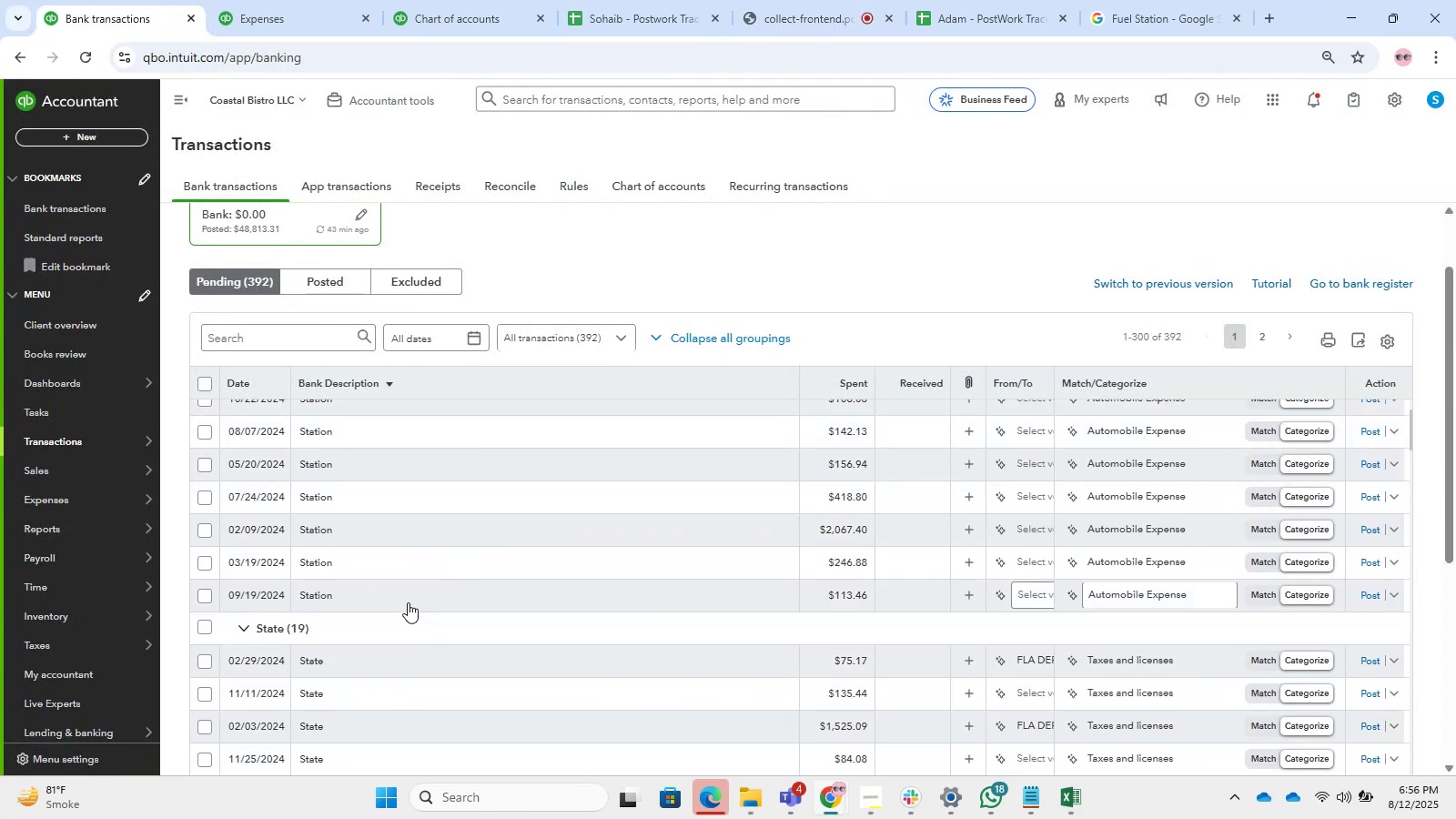 
left_click([408, 602])
 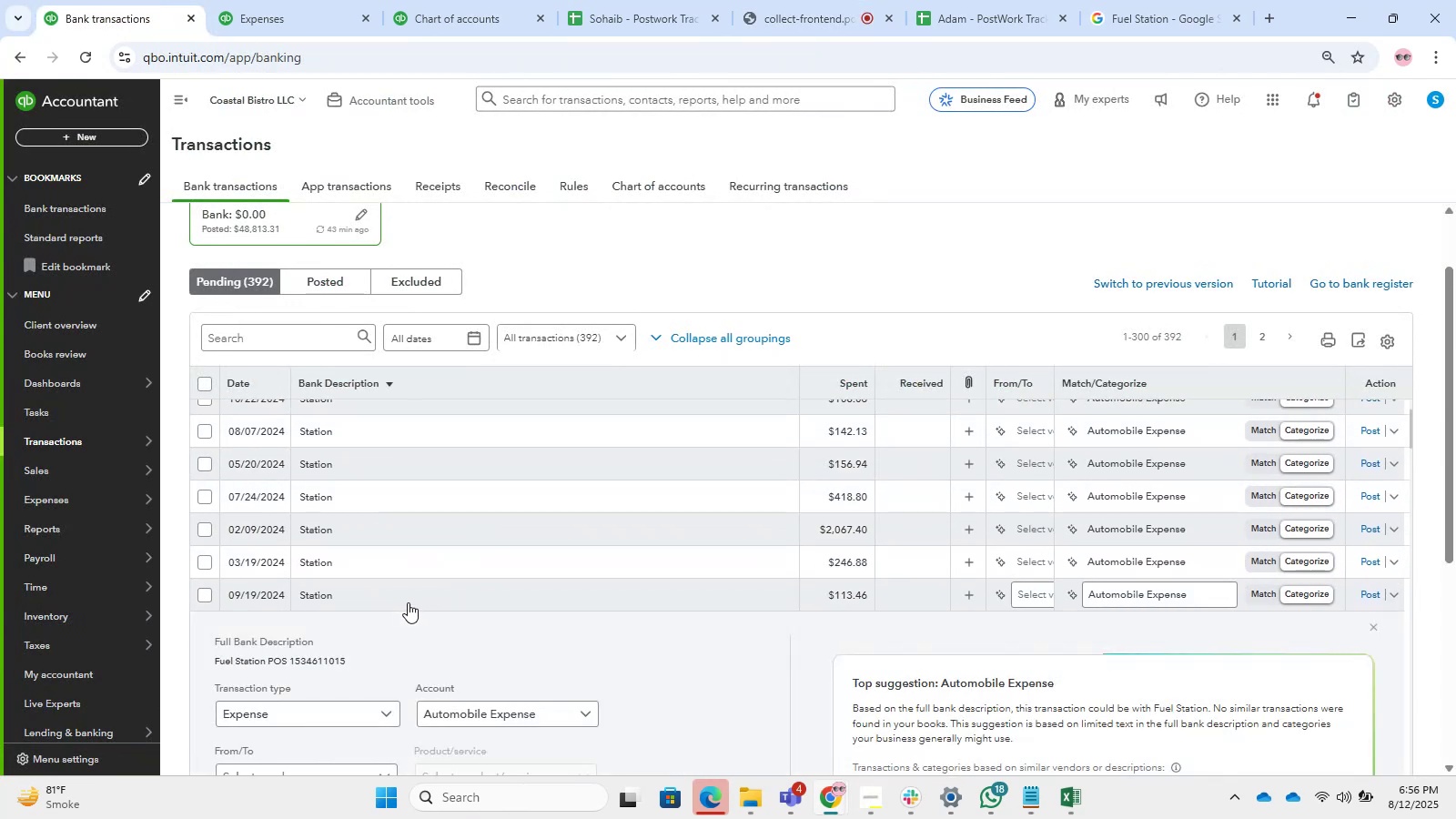 
left_click([408, 602])
 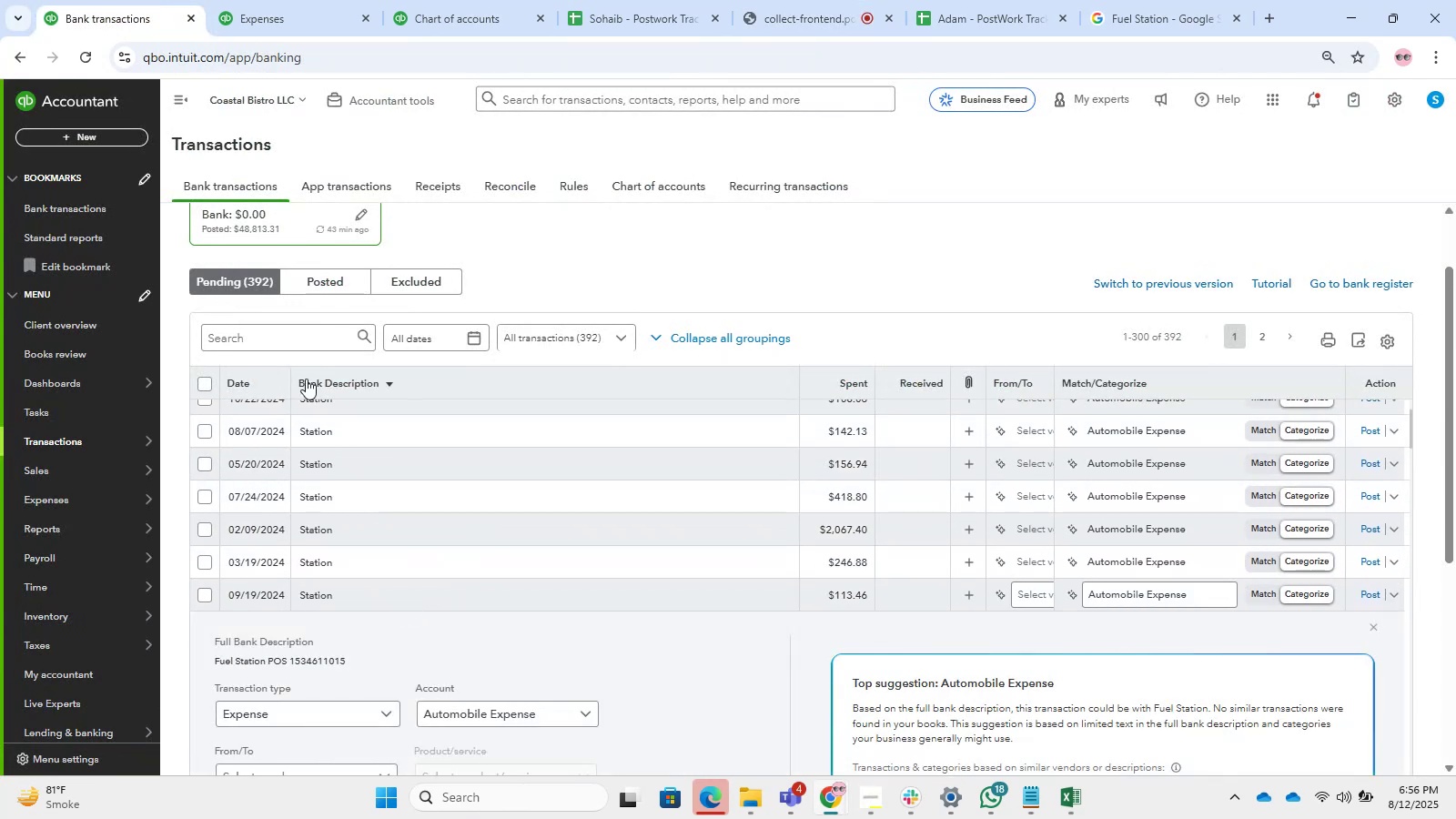 
scroll: coordinate [294, 505], scroll_direction: up, amount: 4.0
 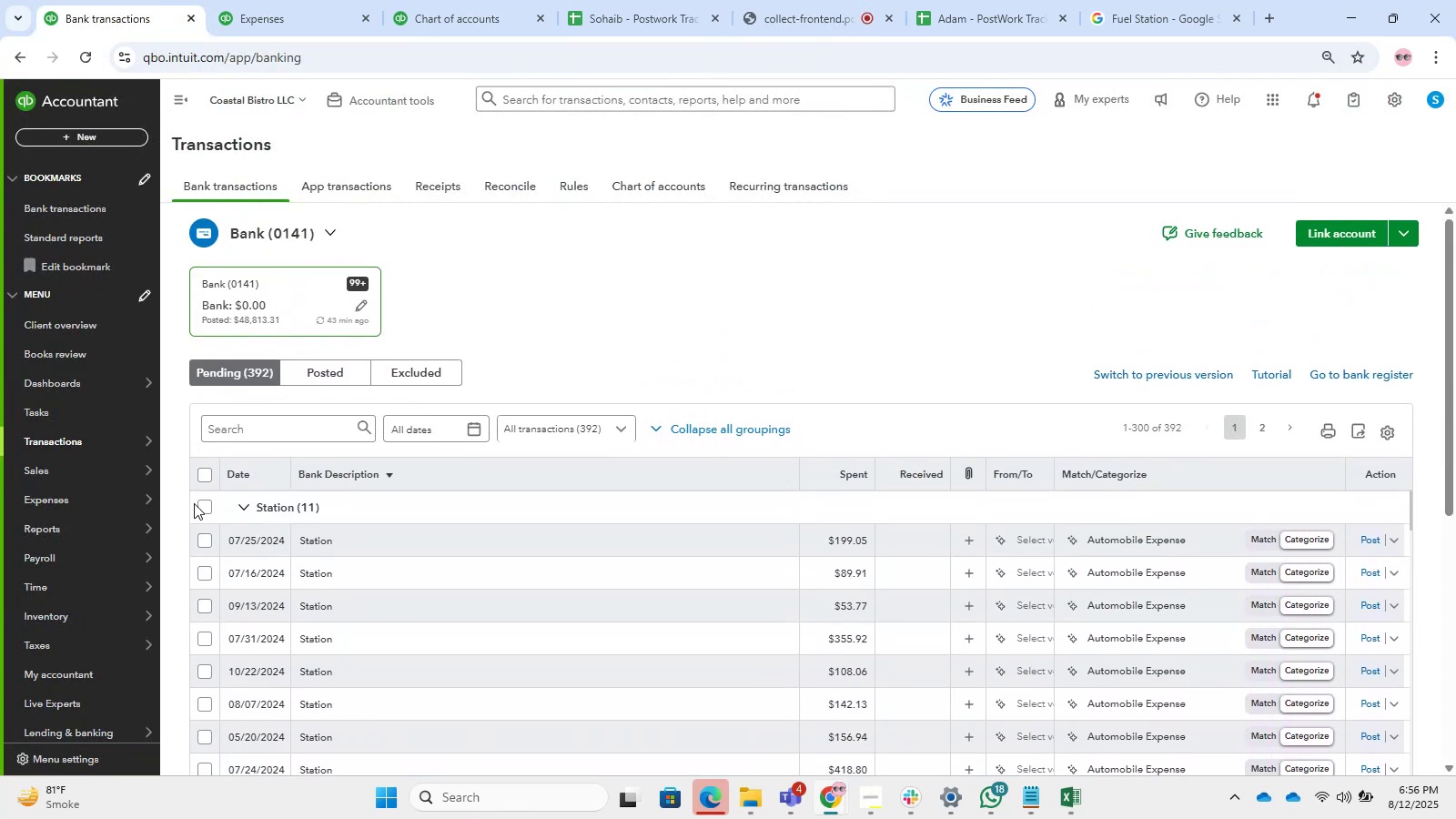 
left_click([198, 499])
 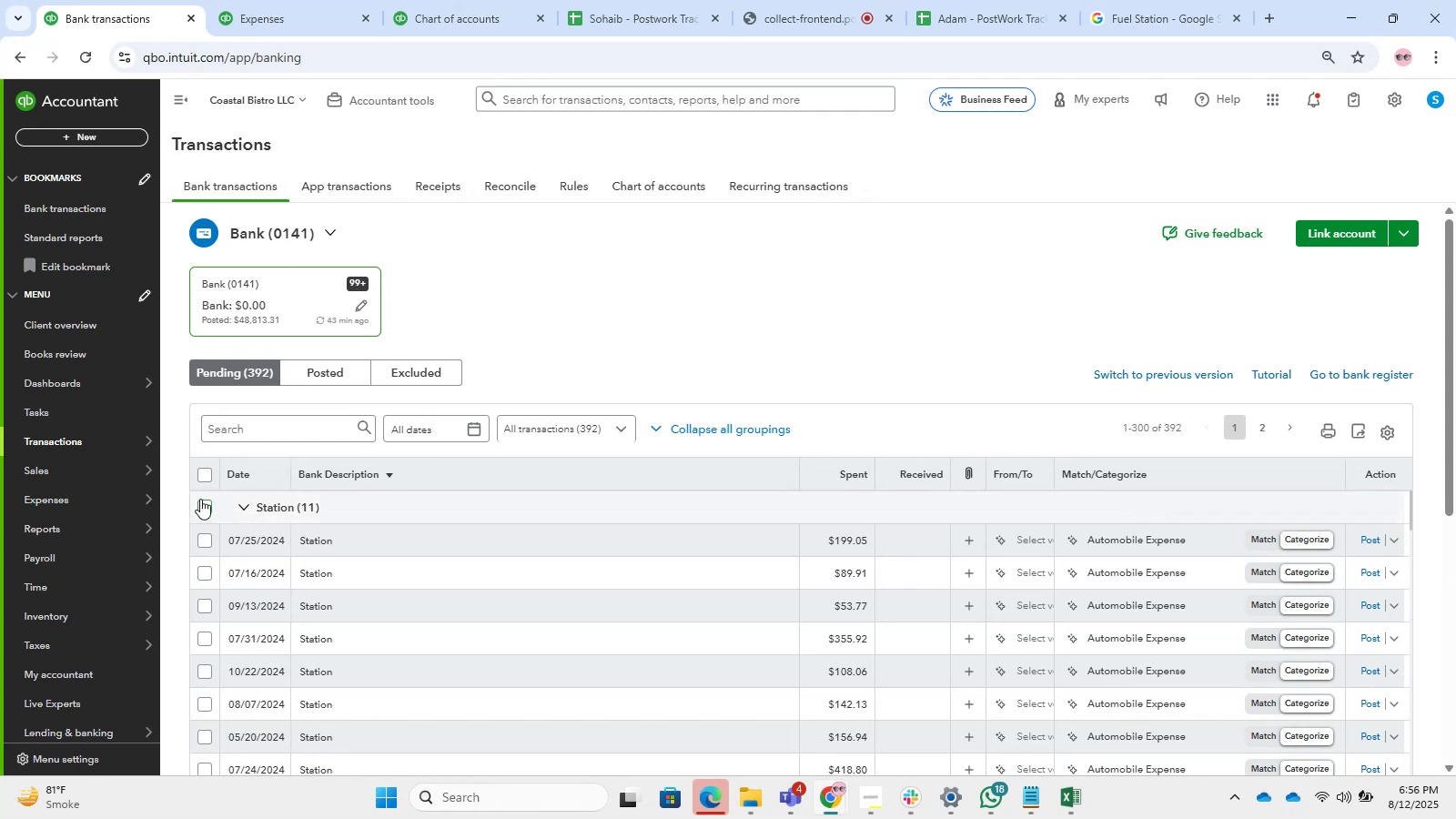 
left_click([201, 500])
 